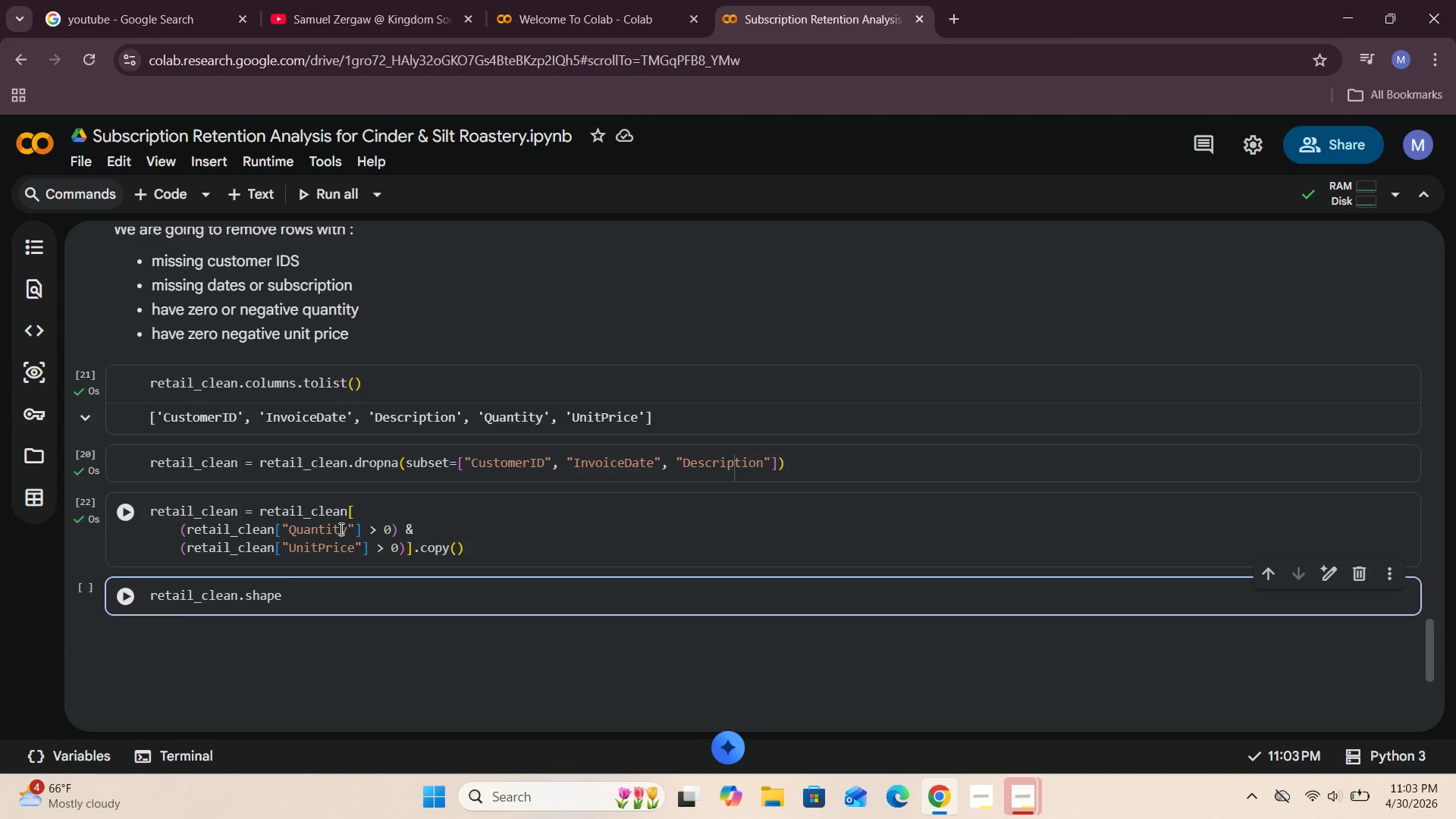 
key(Shift+ShiftRight)
 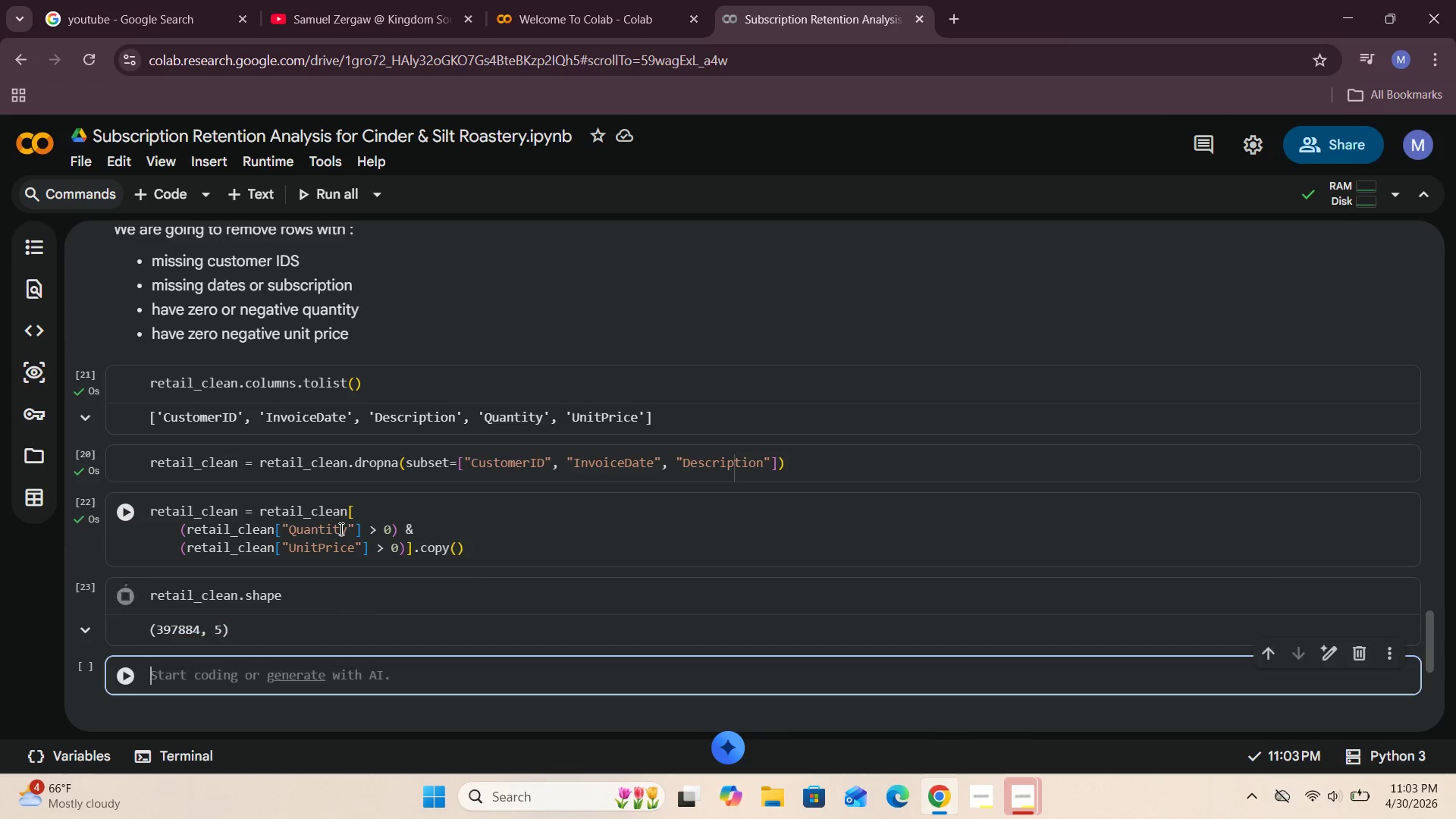 
key(Shift+Enter)
 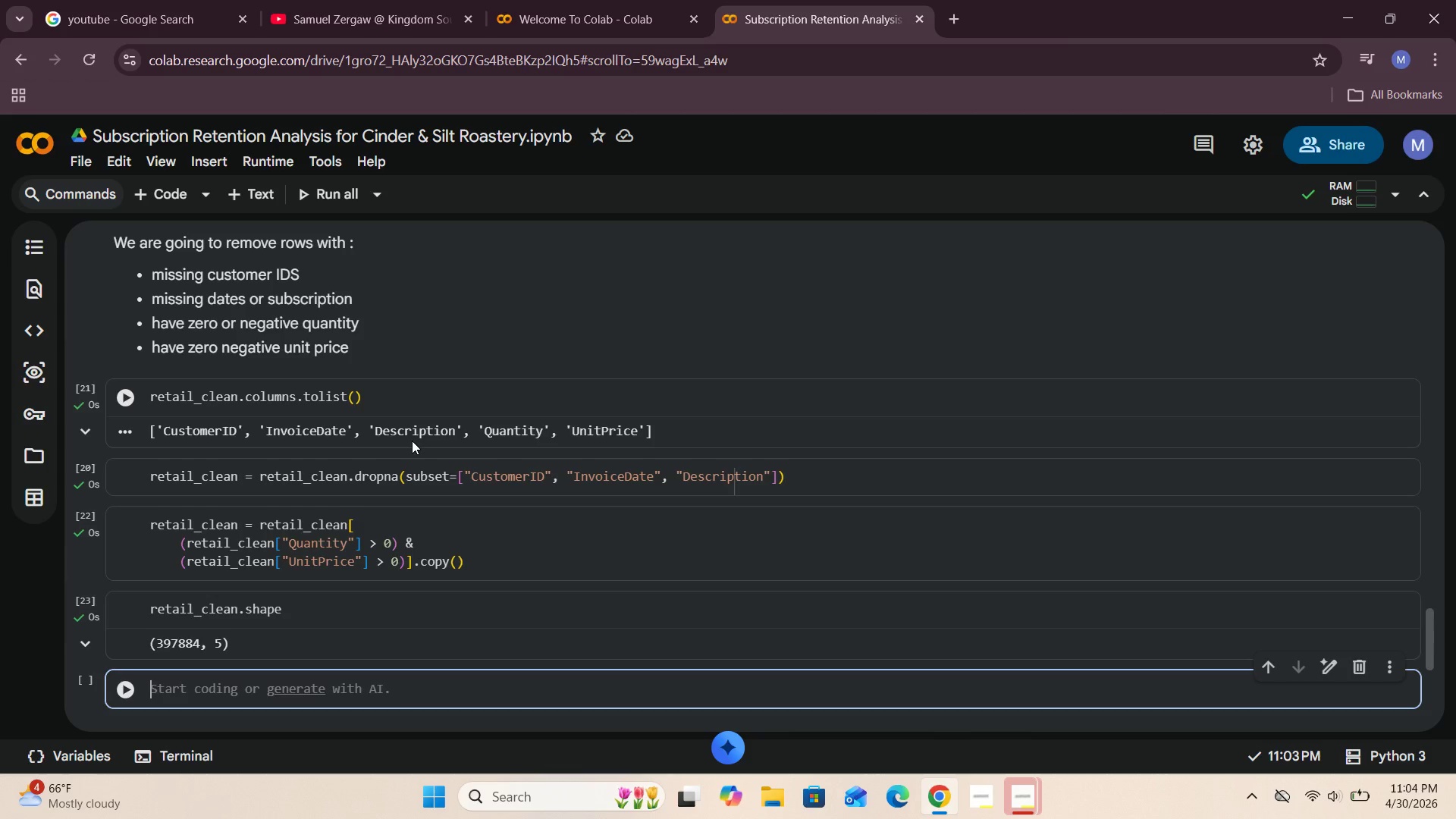 
wait(17.39)
 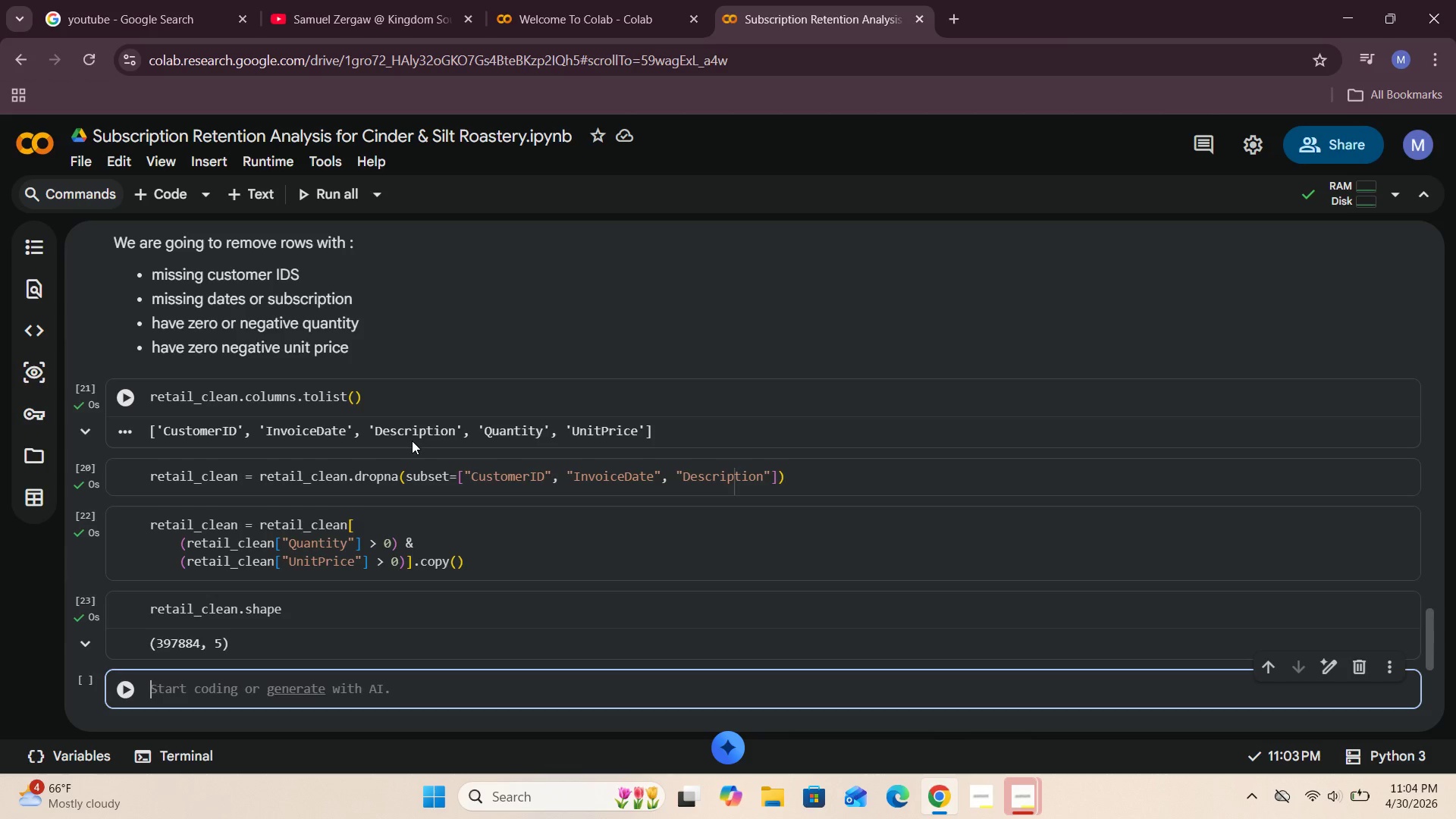 
scroll: coordinate [421, 526], scroll_direction: up, amount: 2.0
 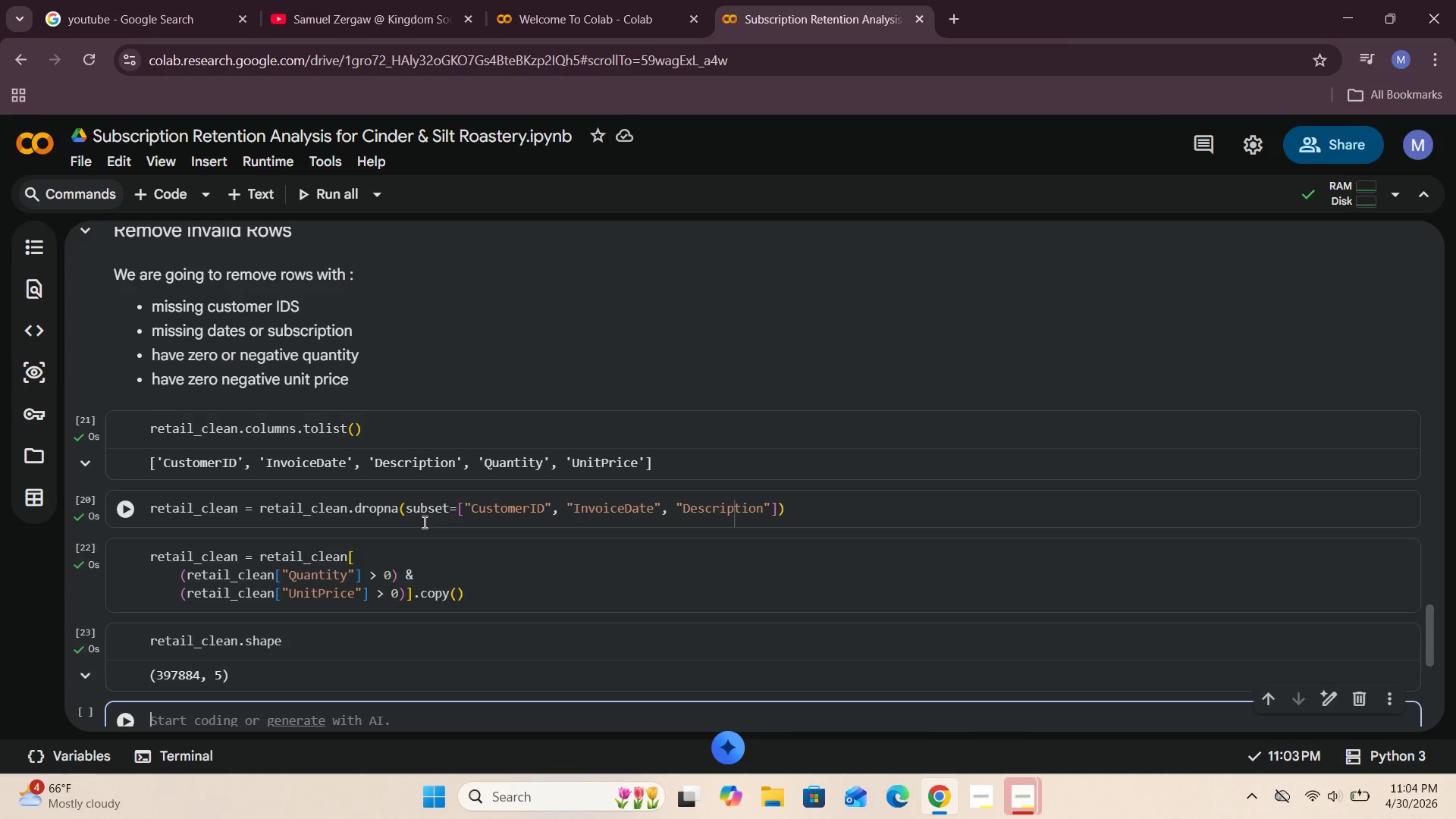 
scroll: coordinate [423, 529], scroll_direction: down, amount: 1.0
 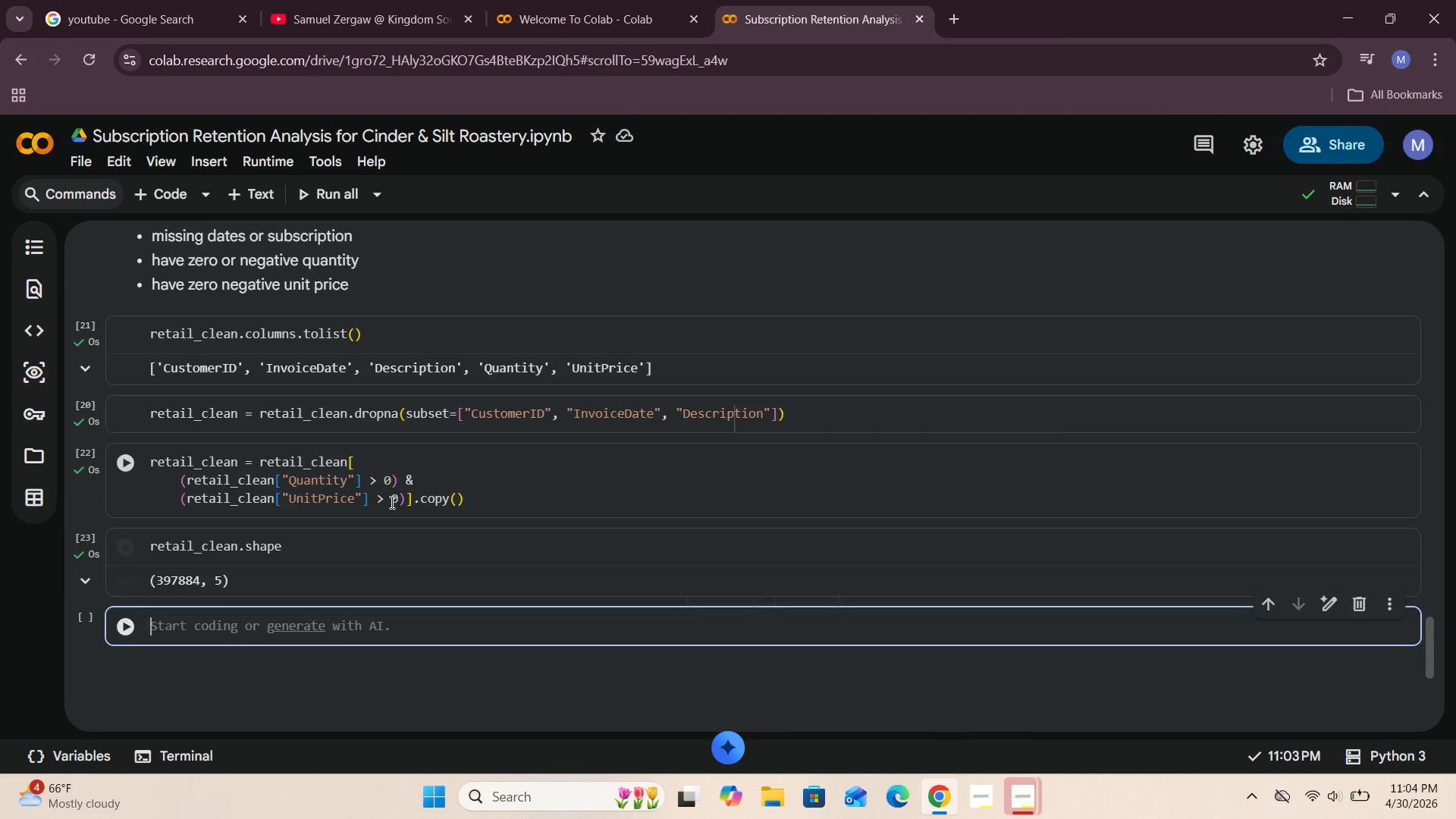 
wait(17.01)
 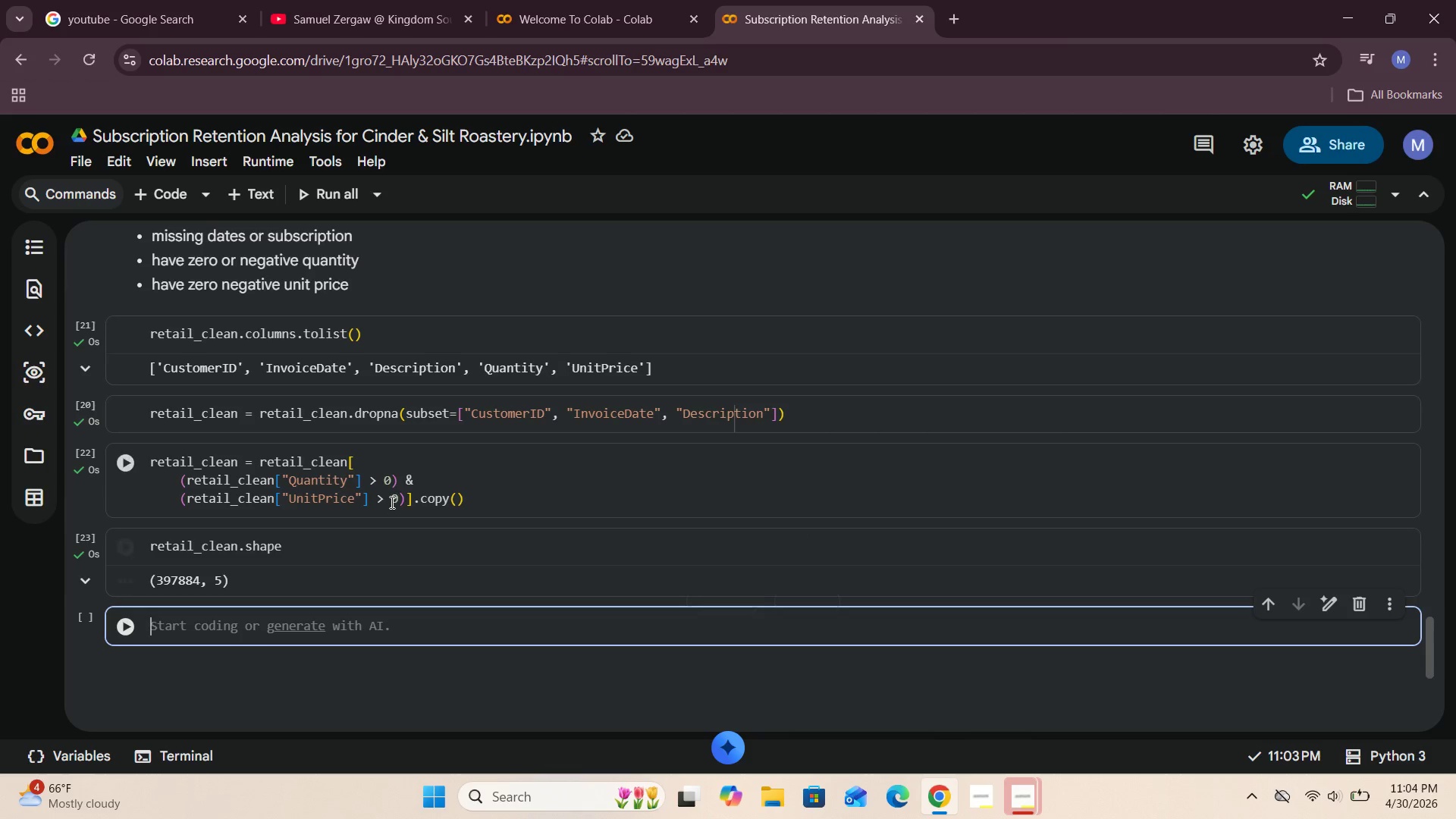 
left_click([356, 580])
 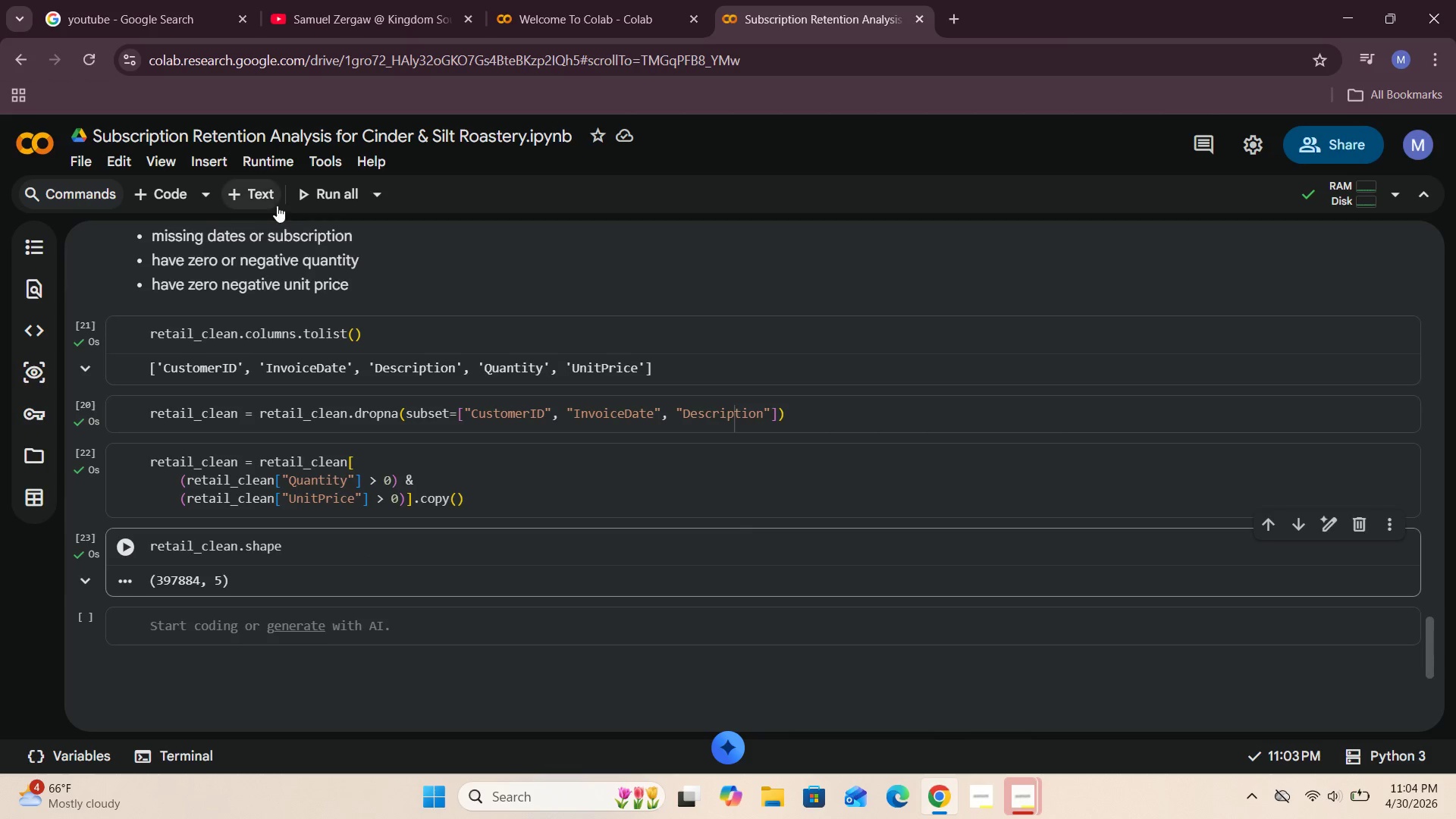 
left_click([249, 199])
 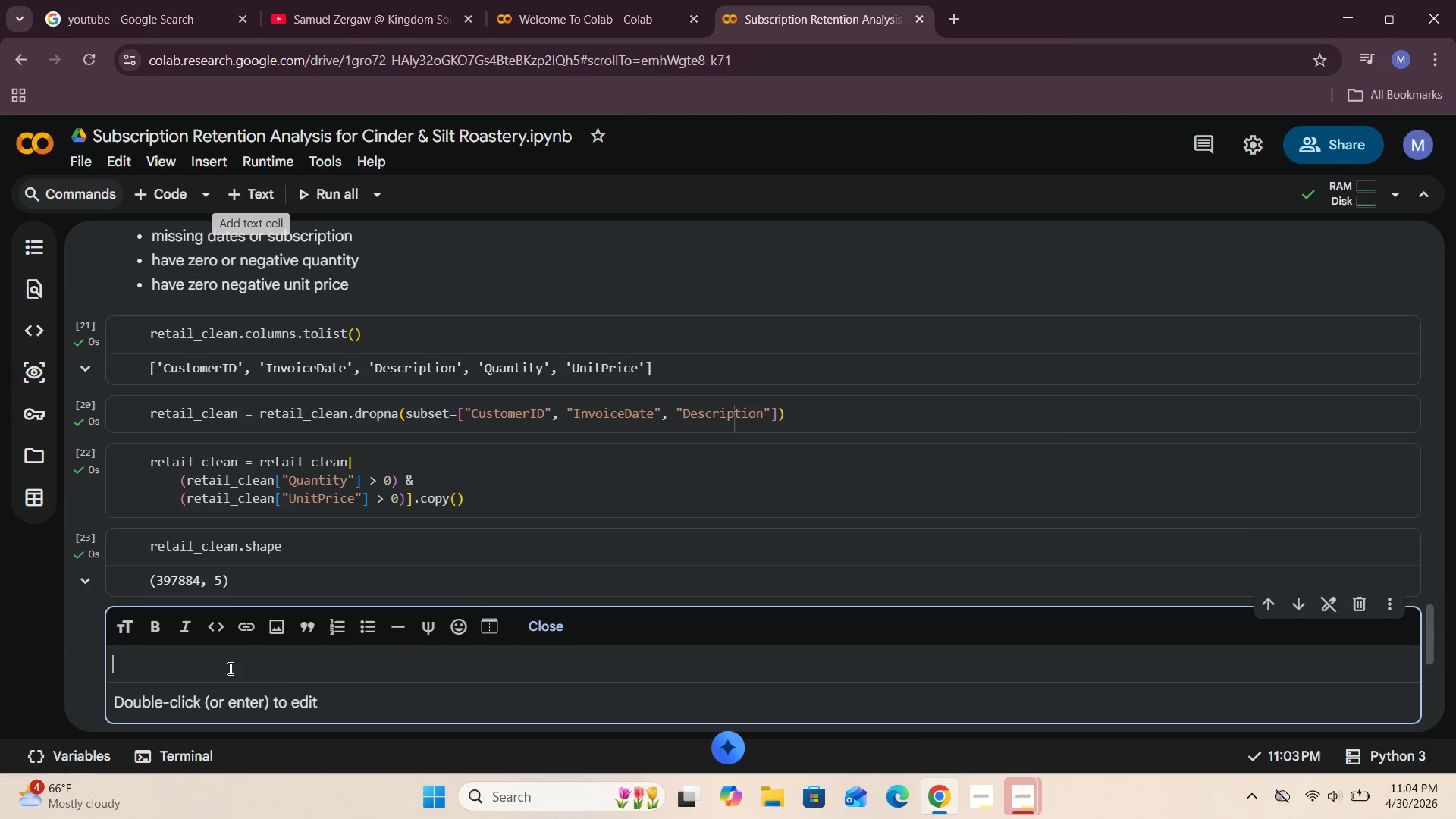 
left_click([215, 677])
 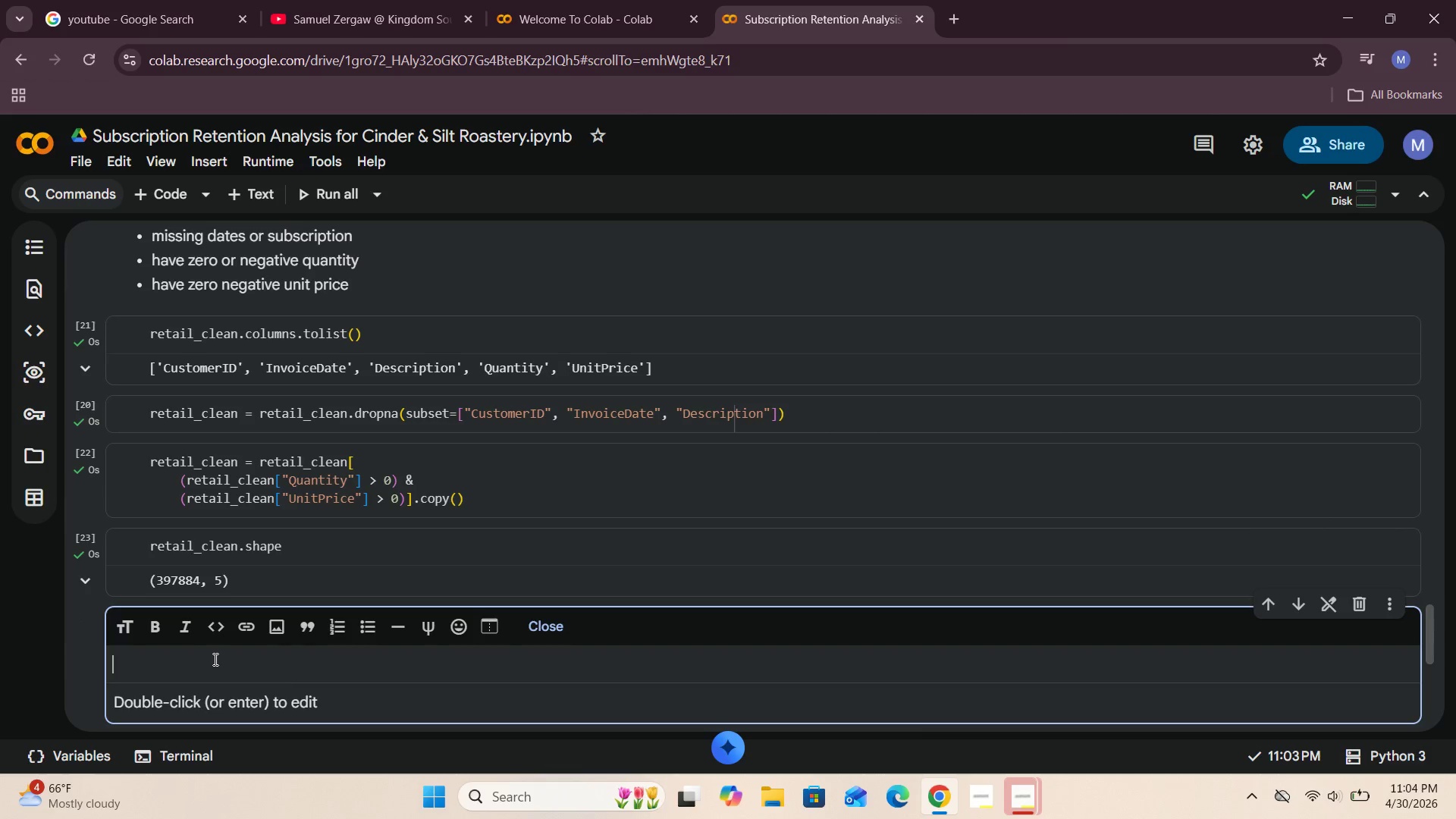 
type(Covert Data Types )
 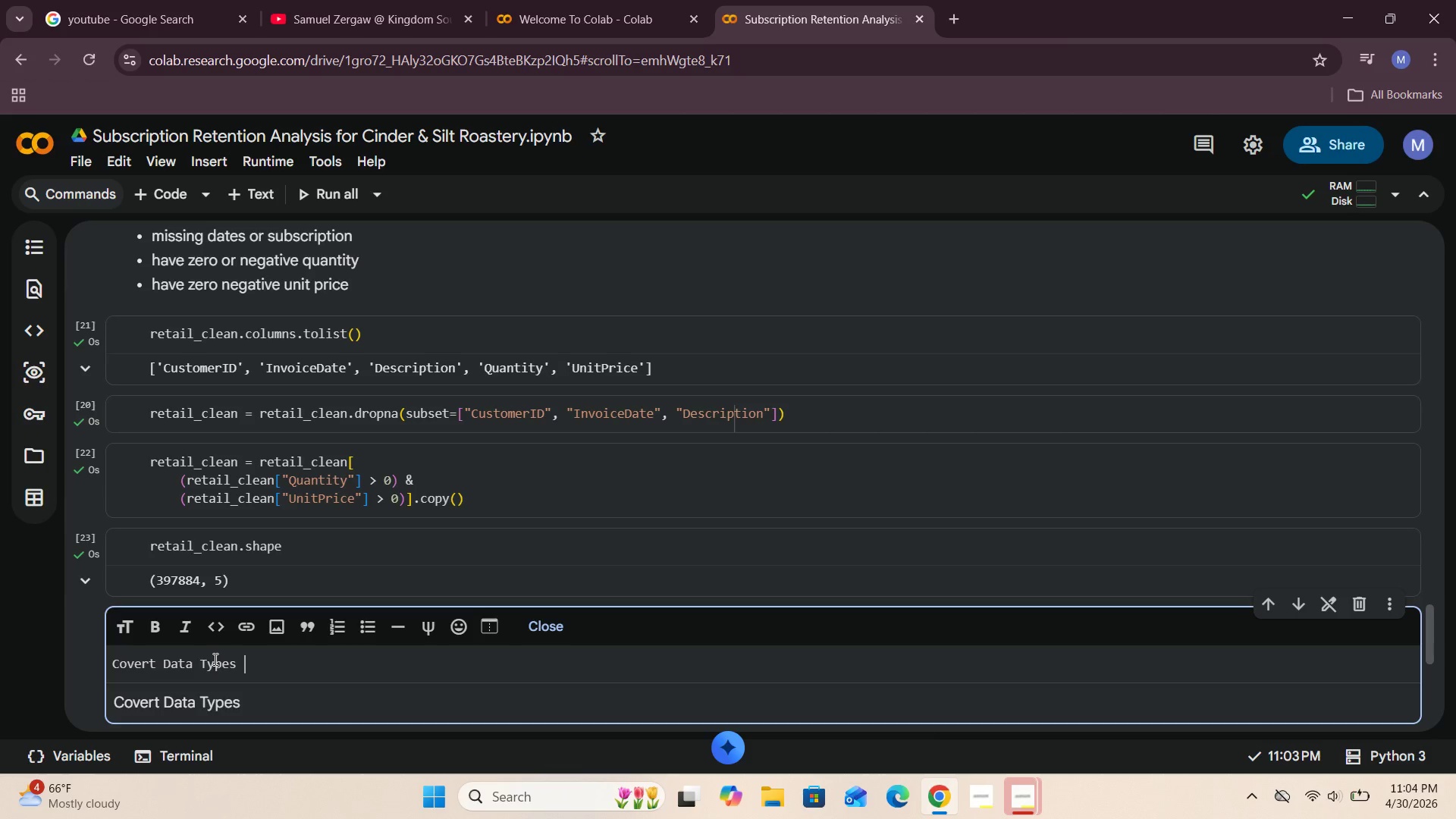 
hold_key(key=ArrowLeft, duration=1.27)
 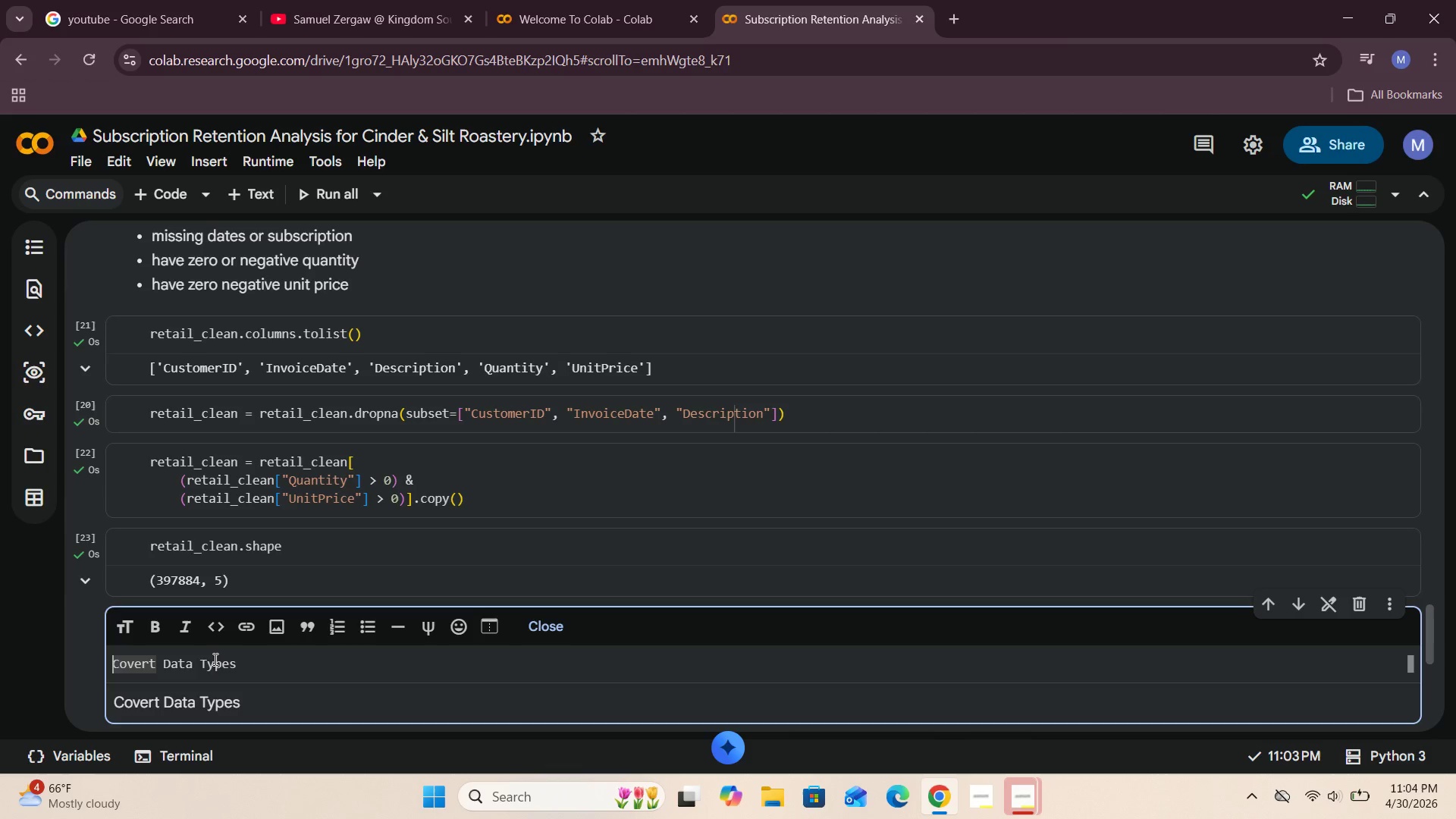 
type(### )
key(Backspace)
key(Backspace)
type( )
 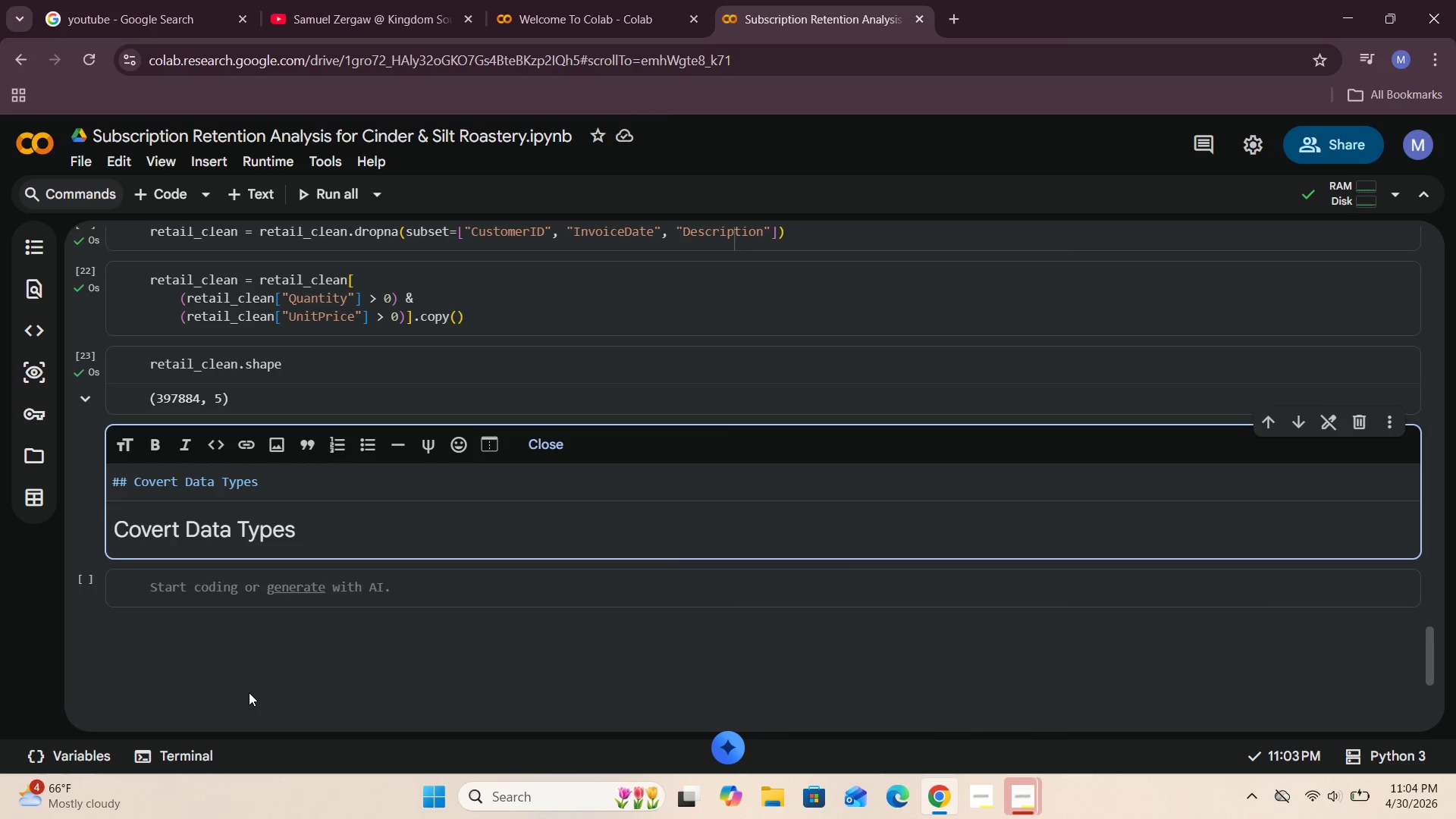 
wait(5.24)
 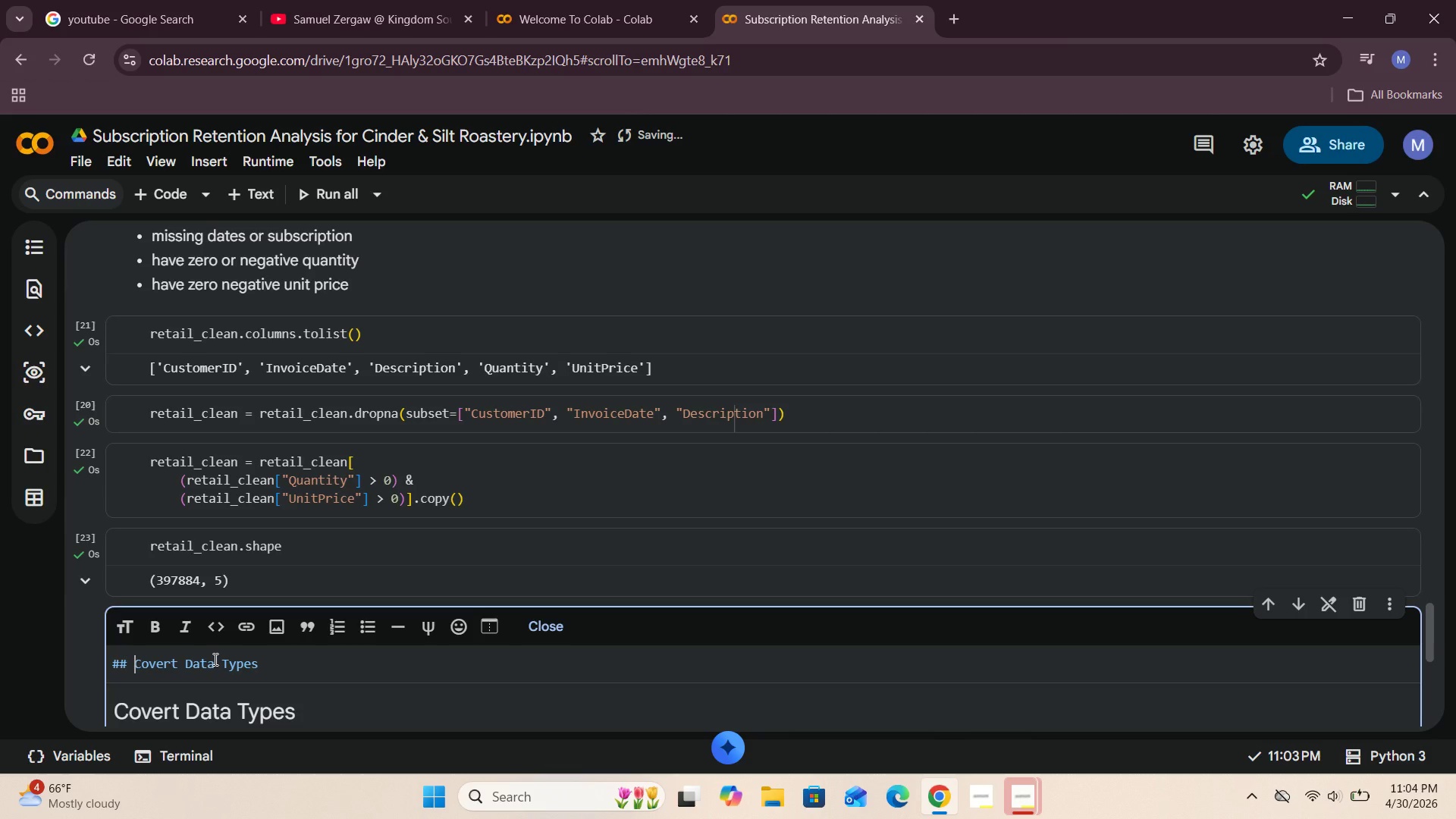 
left_click([538, 460])
 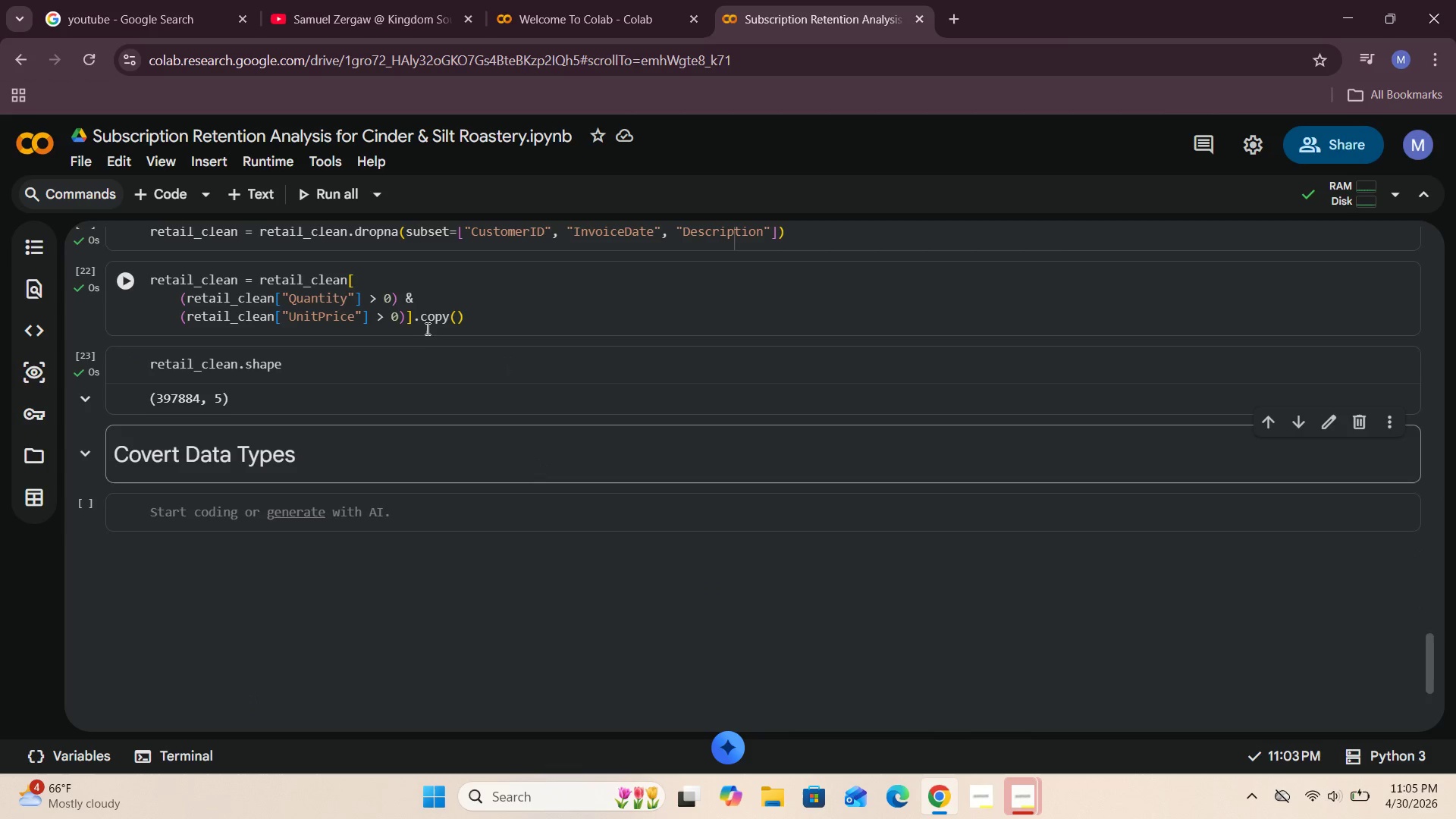 
left_click([381, 457])
 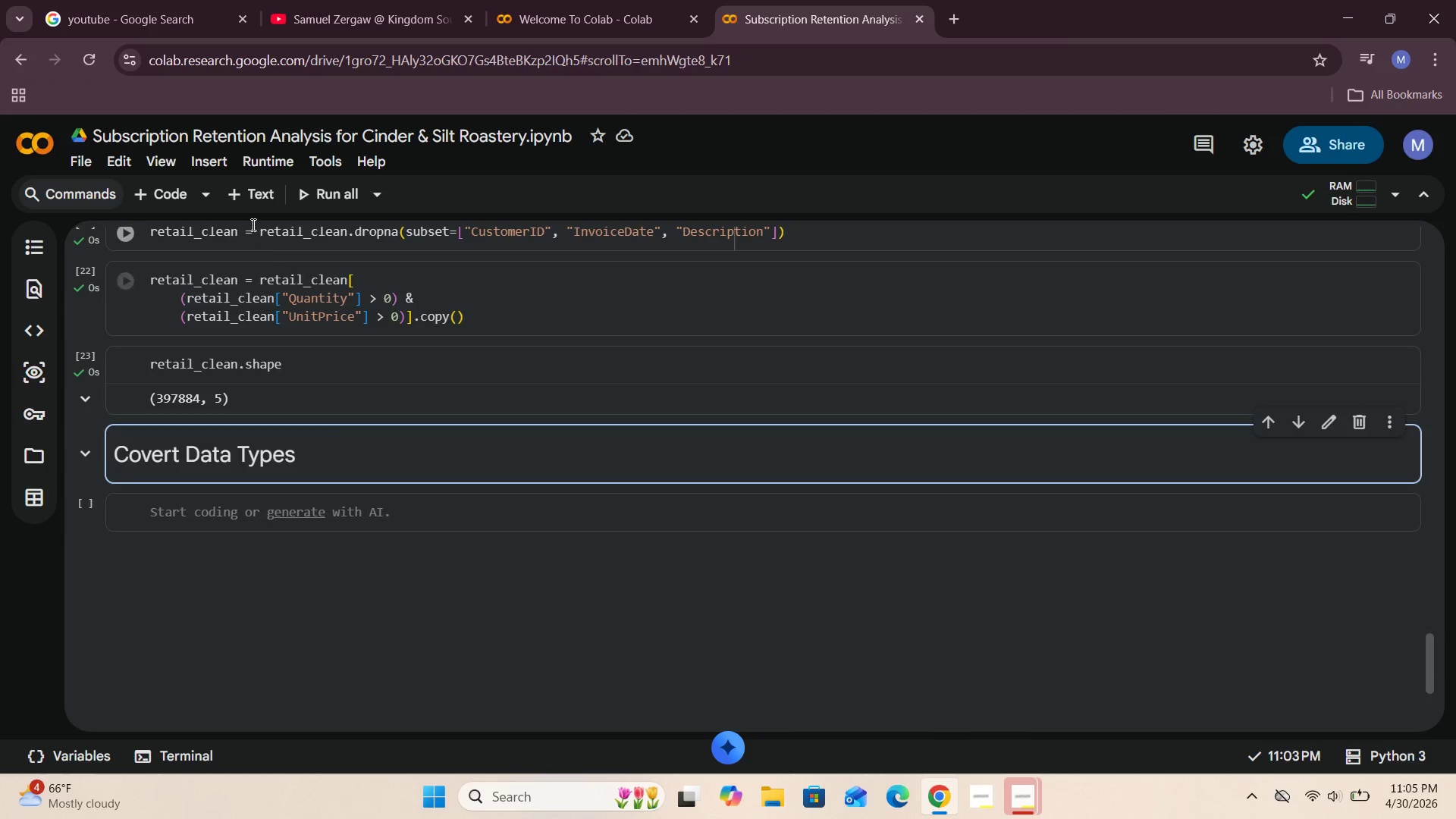 
left_click([249, 209])
 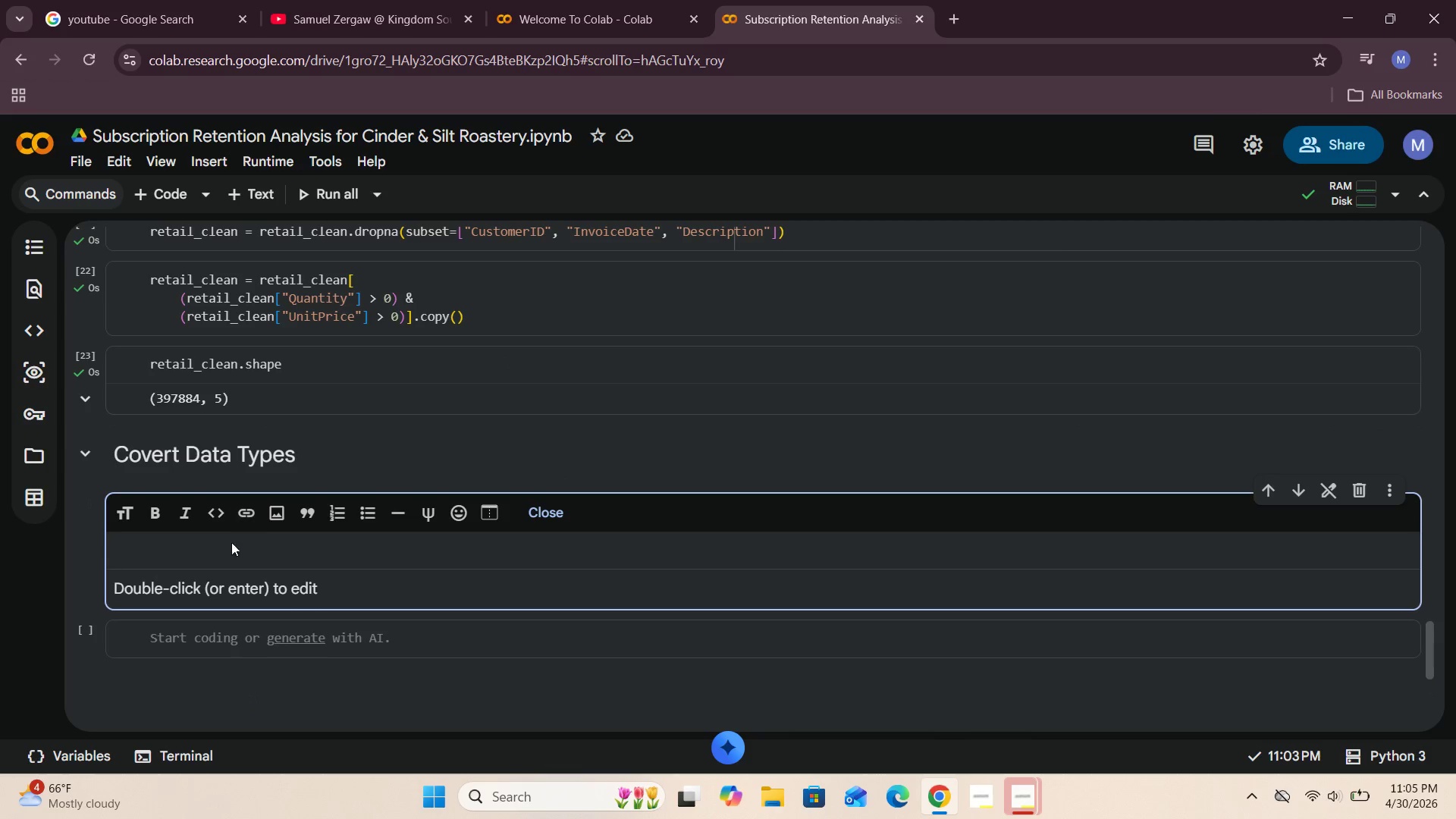 
left_click([228, 551])
 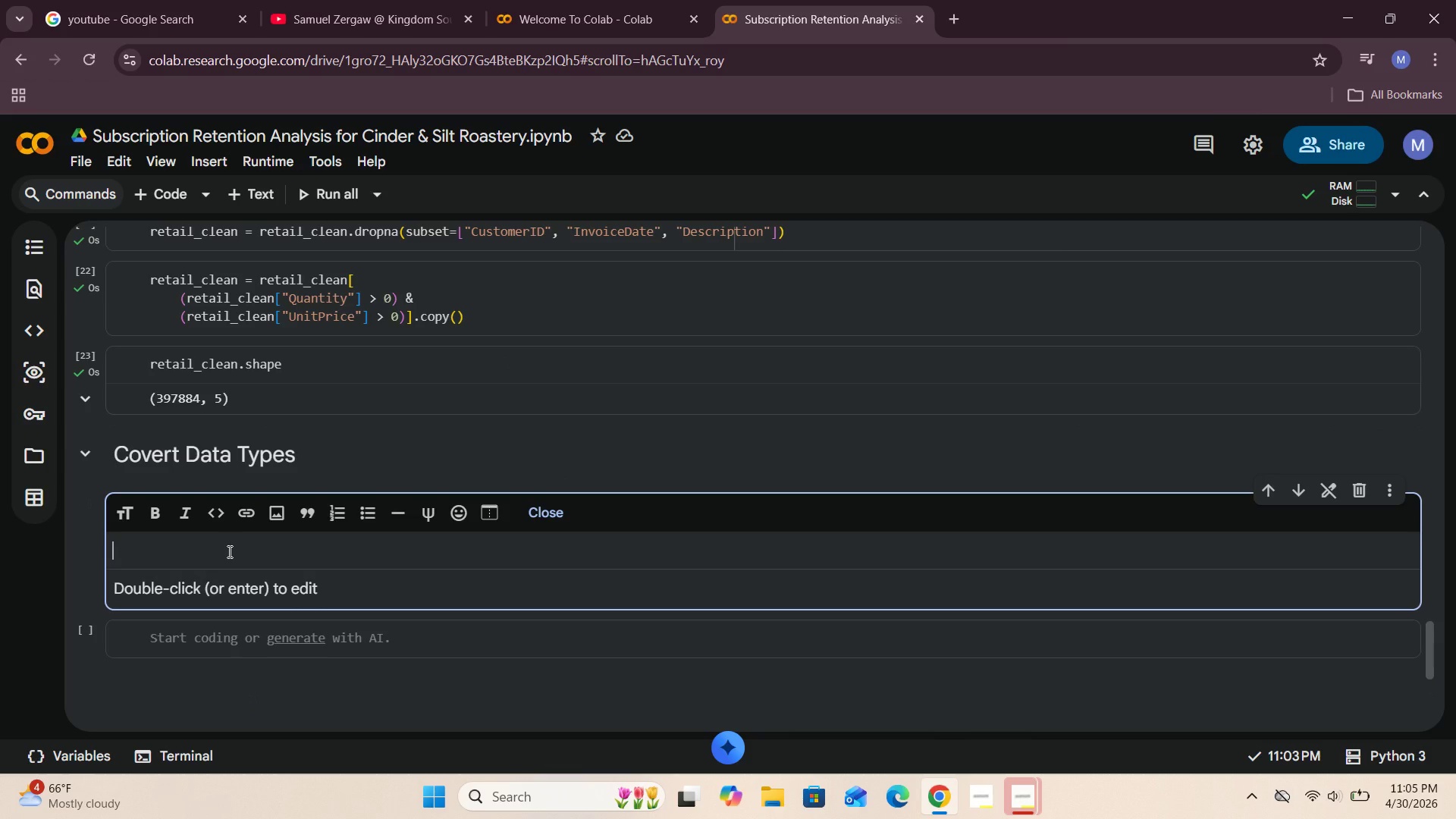 
type(Net)
key(Backspace)
type(xt, We are going to convert the customer ID AND)
key(Backspace)
key(Backspace)
key(Backspace)
type(and invoice data into )
 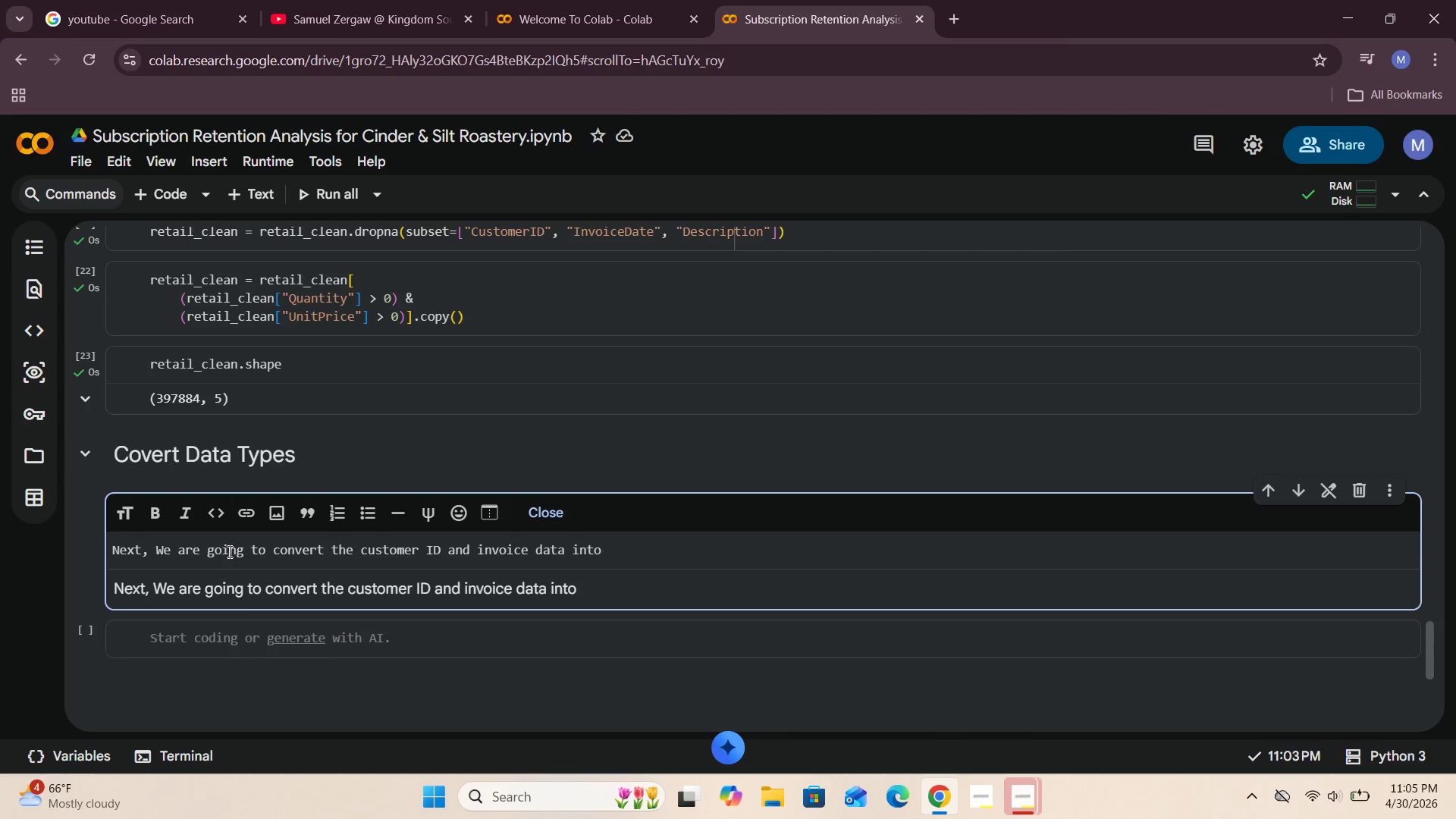 
scroll: coordinate [228, 551], scroll_direction: up, amount: 1.0
 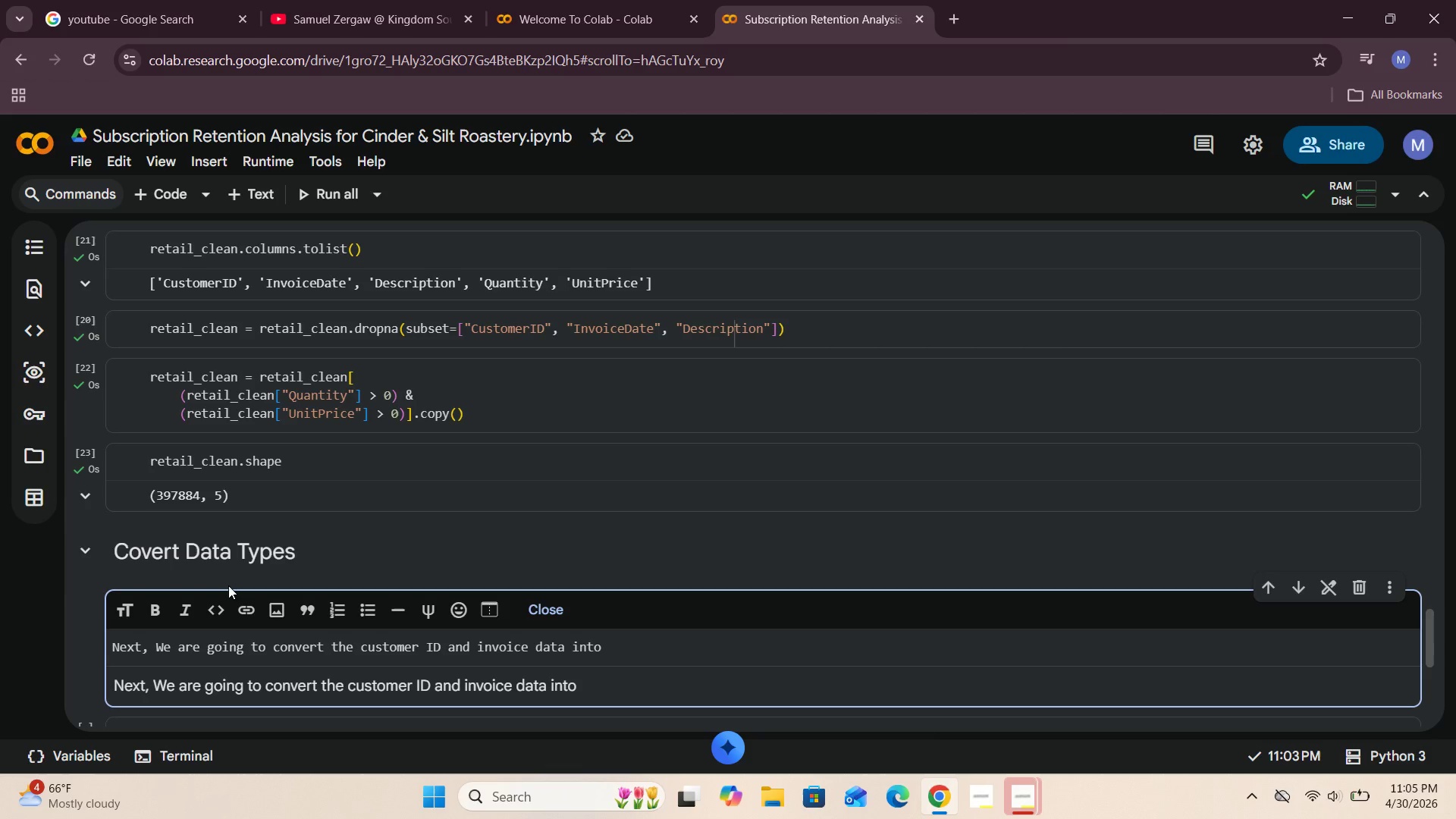 
wait(6.7)
 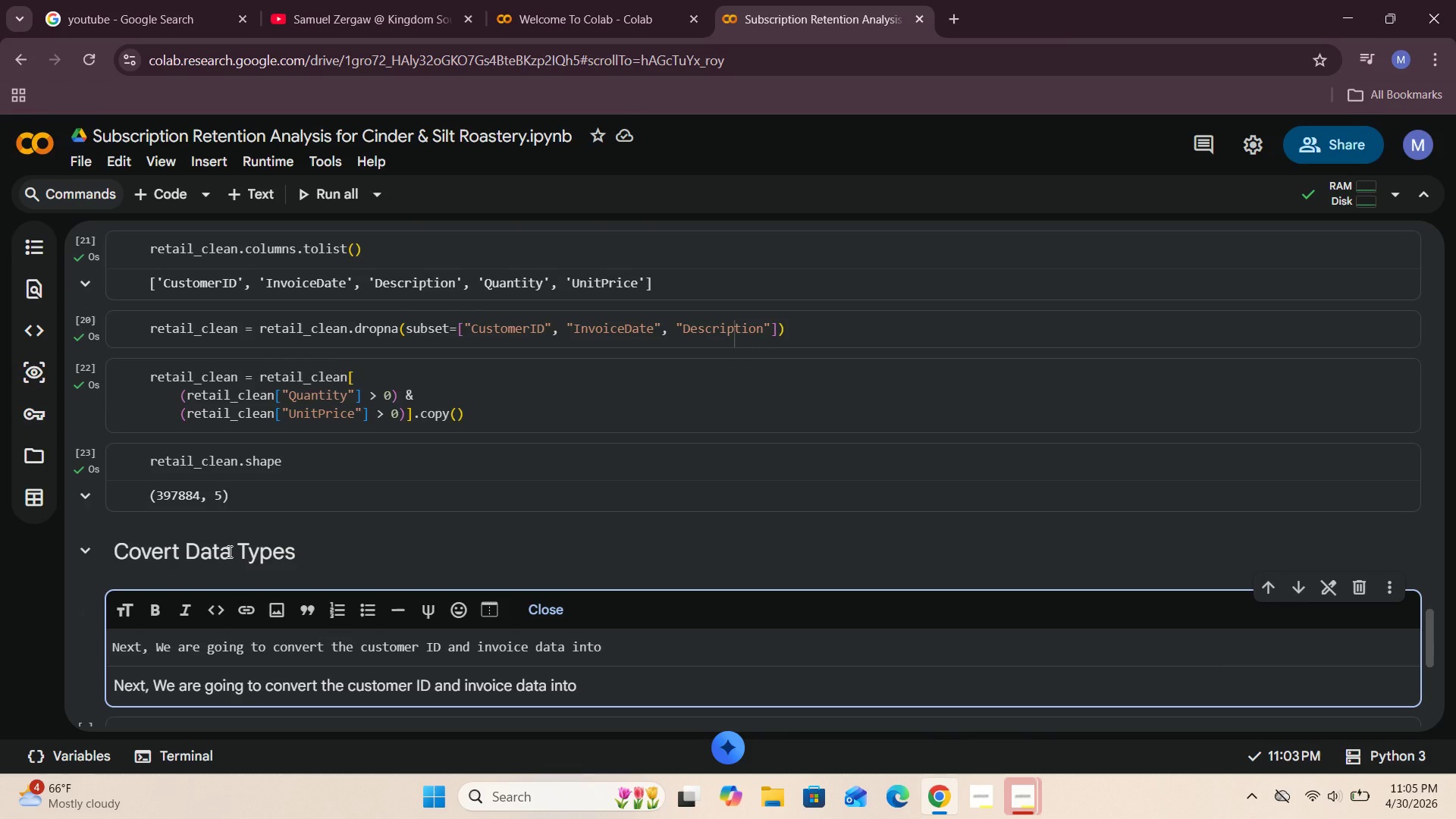 
type(corret)
key(Backspace)
type(ct data  tye)
key(Backspace)
type(p)
key(Backspace)
type(pe)
 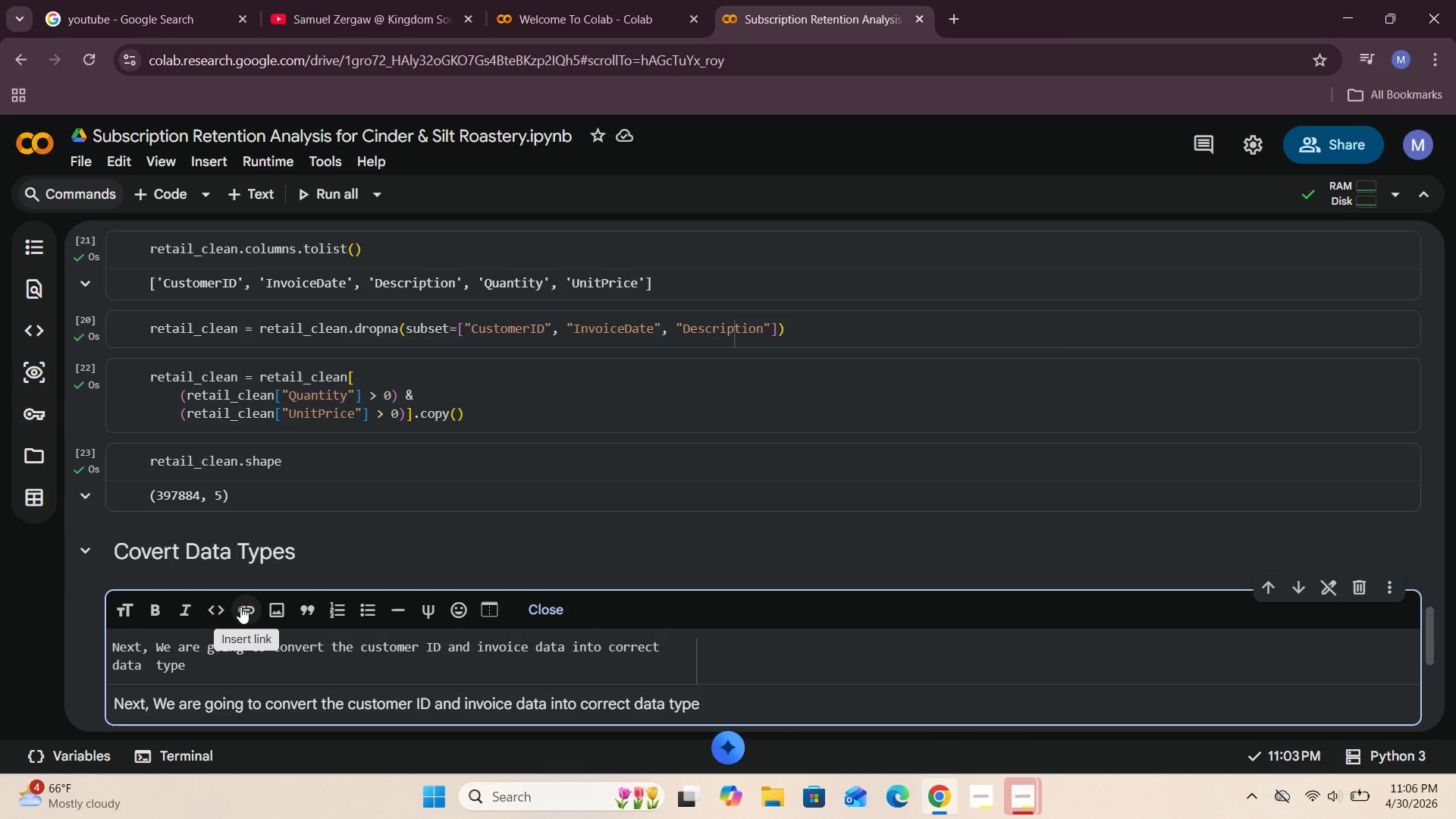 
type(s)
key(Backspace)
type( since)
 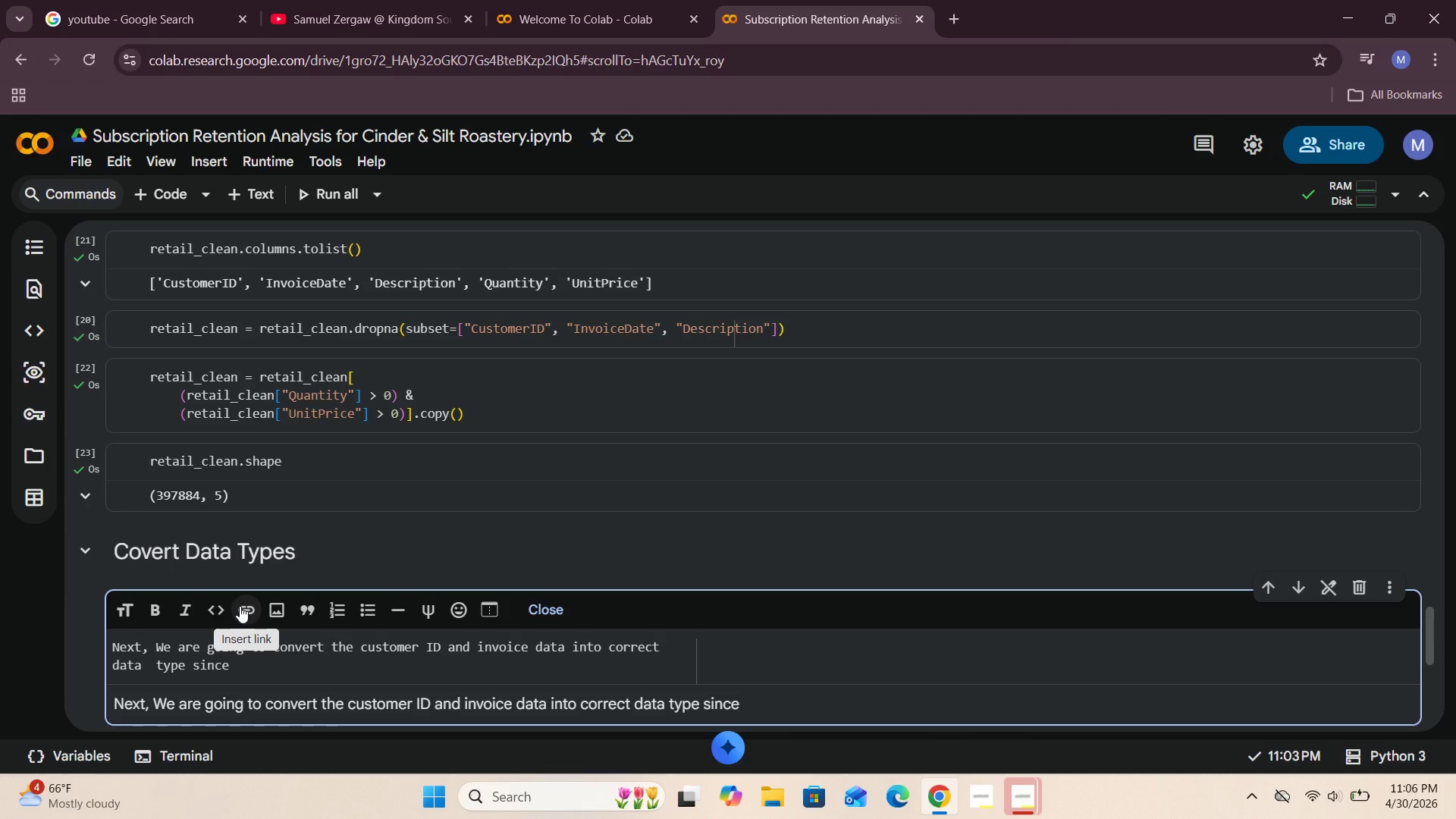 
wait(39.83)
 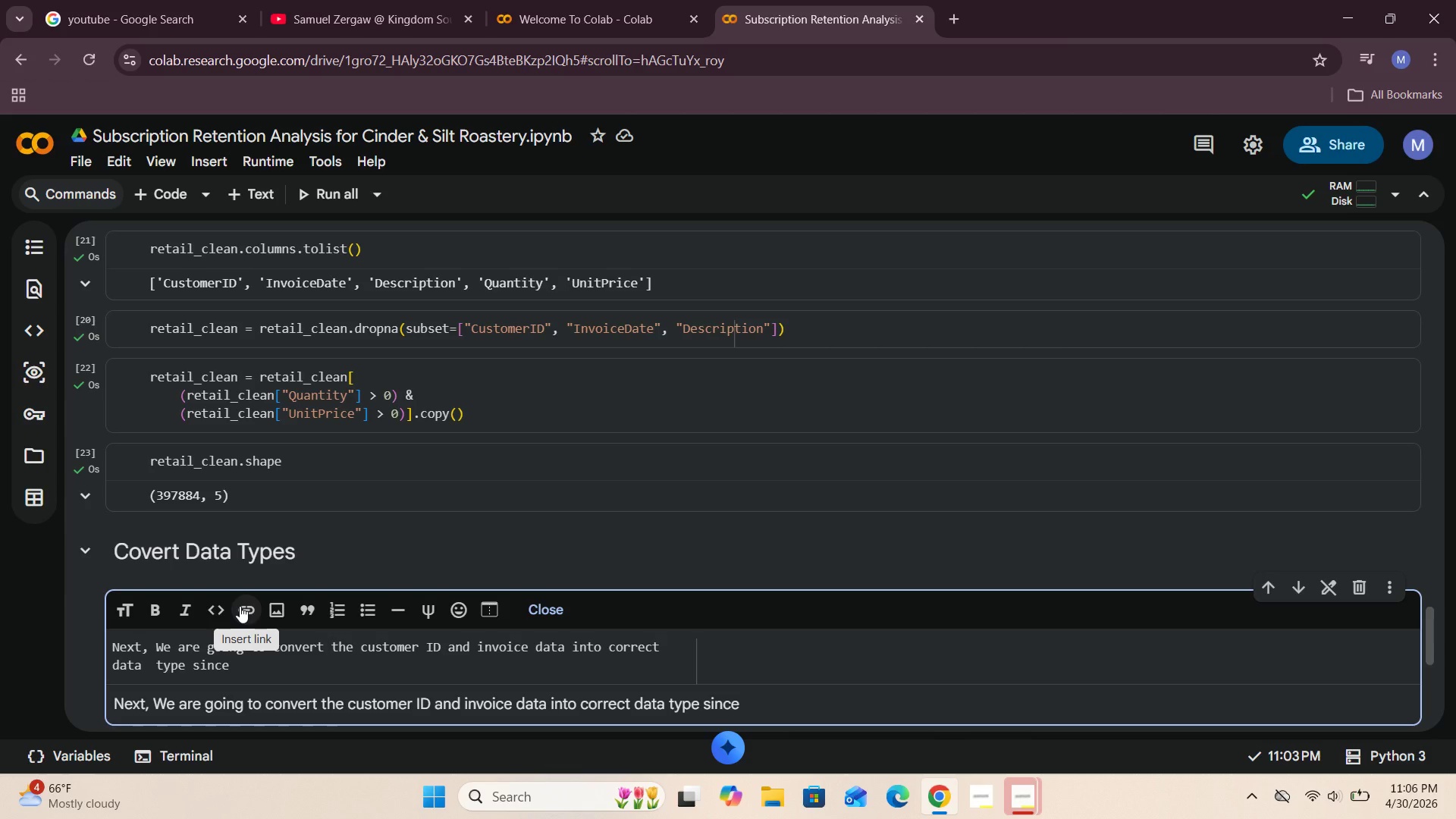 
key(Space)
 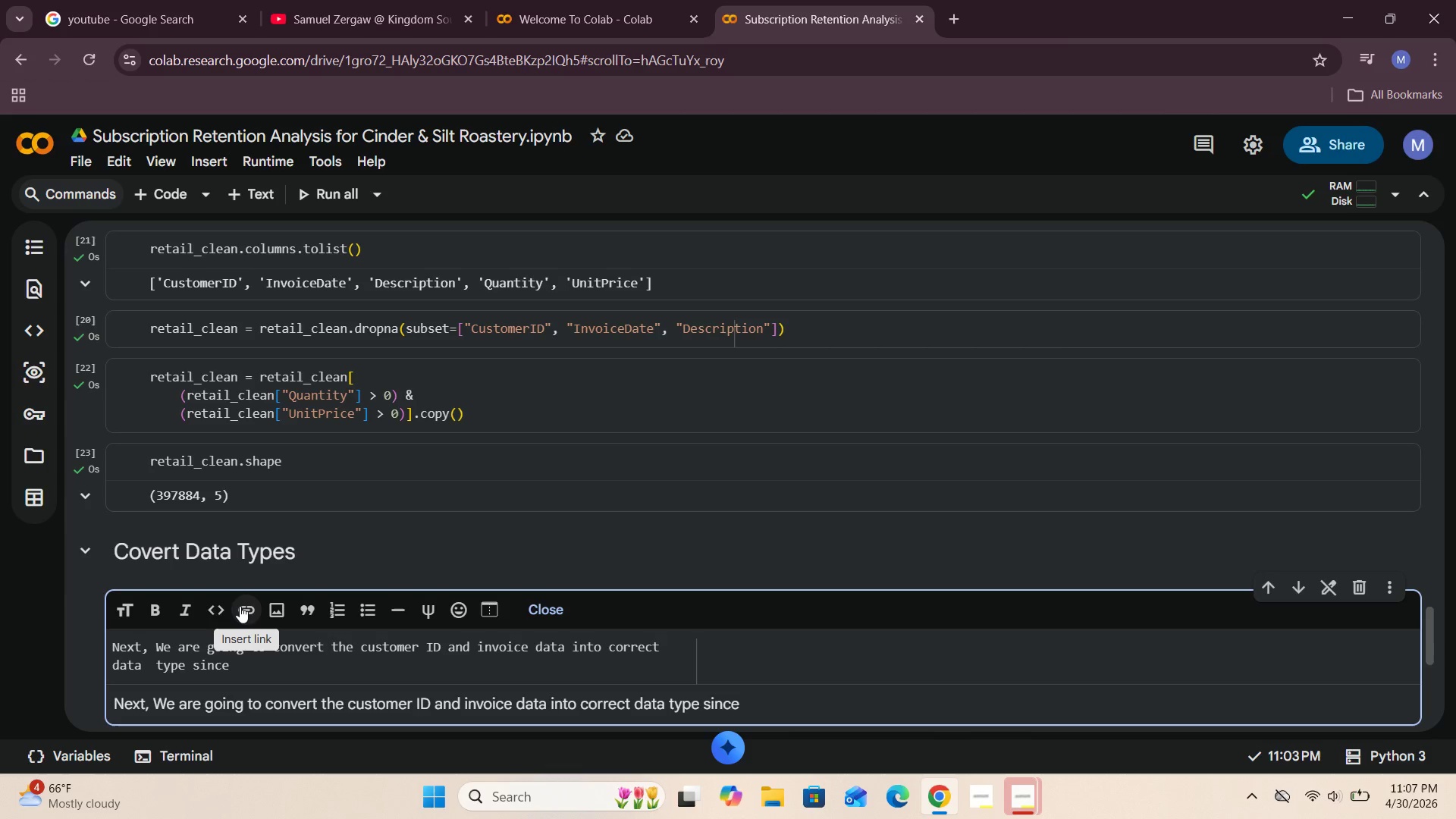 
wait(48.53)
 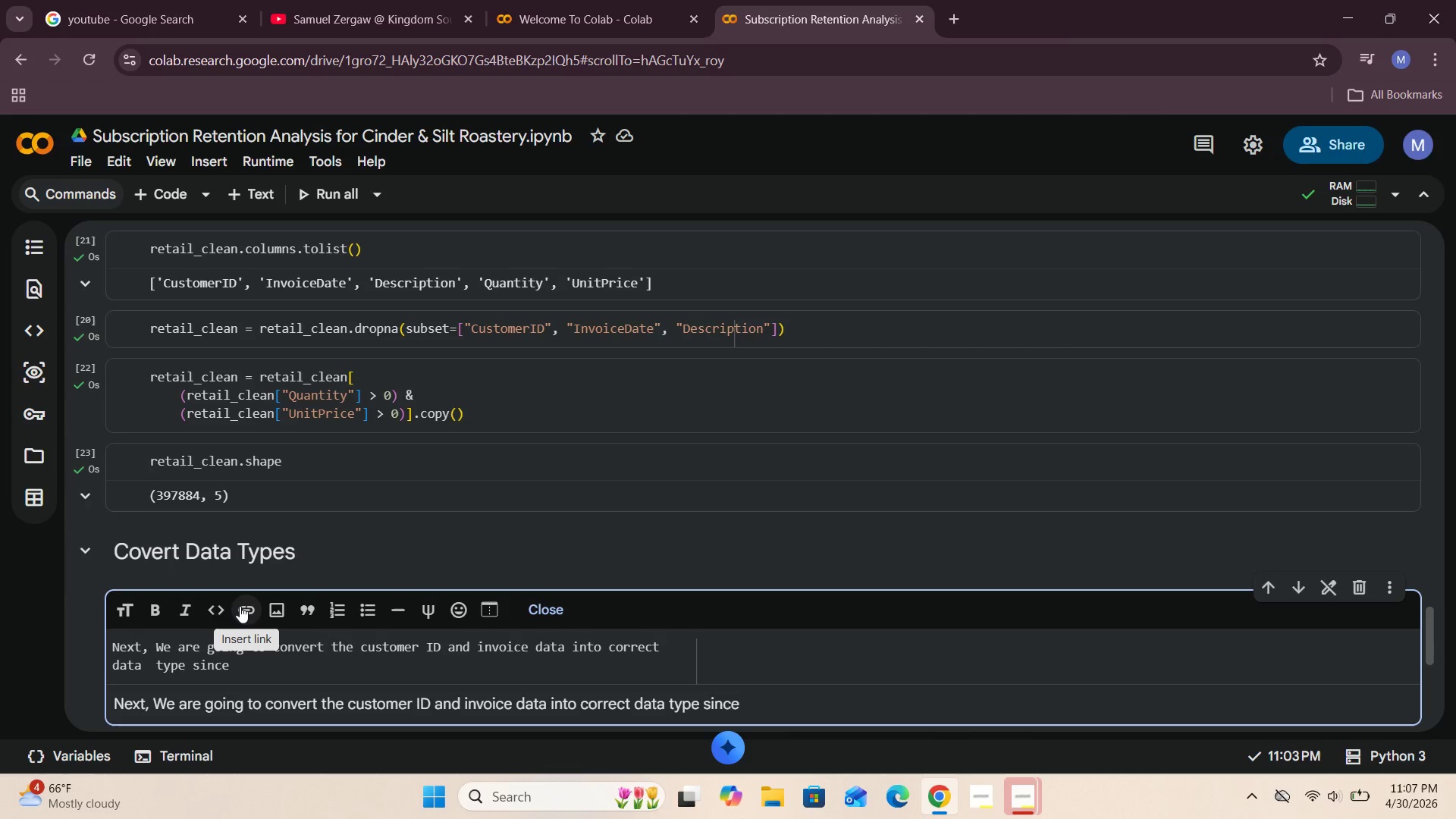 
left_click([239, 667])
 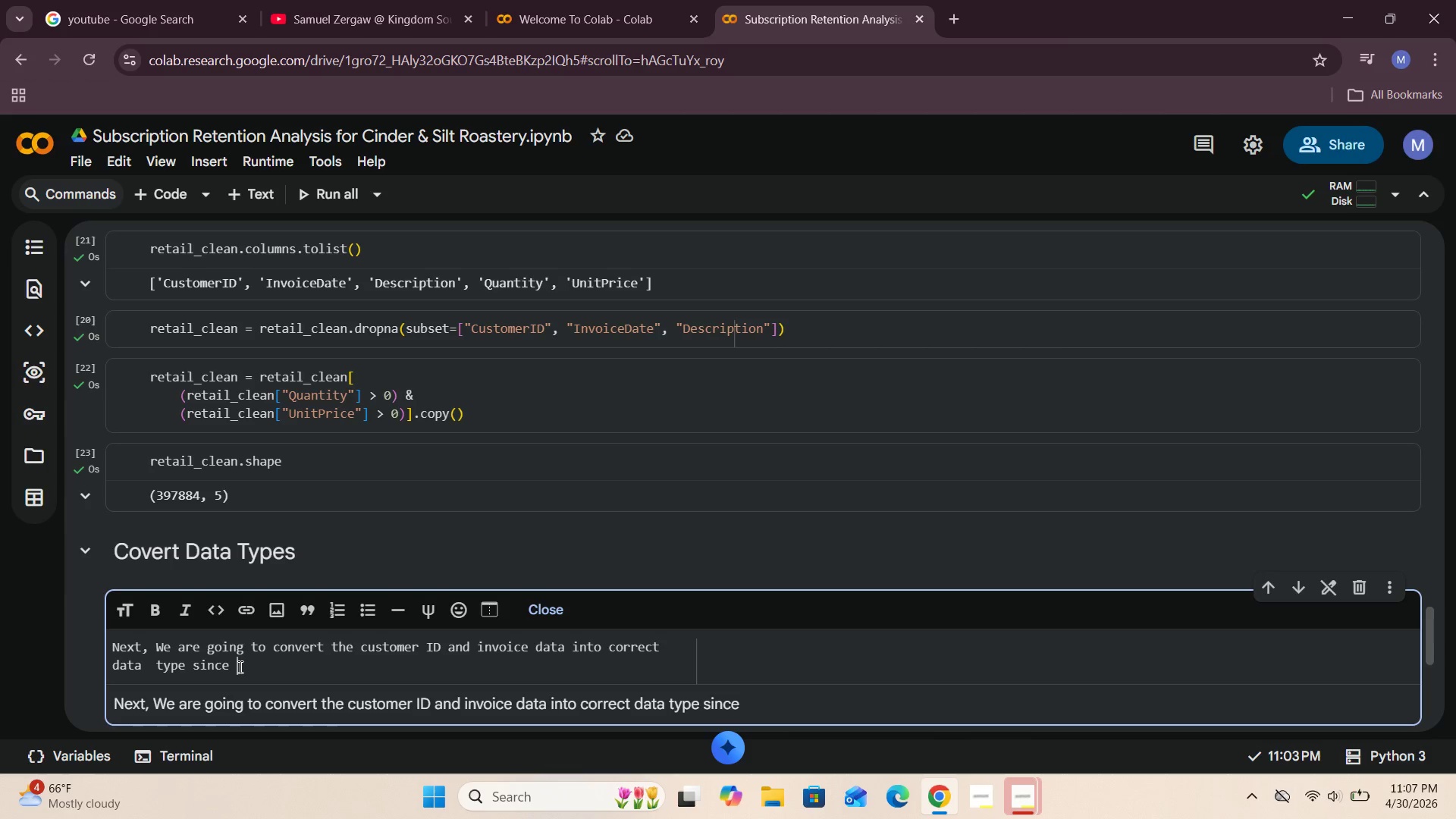 
type(ths)
key(Backspace)
type(ose columns are going to be used )
 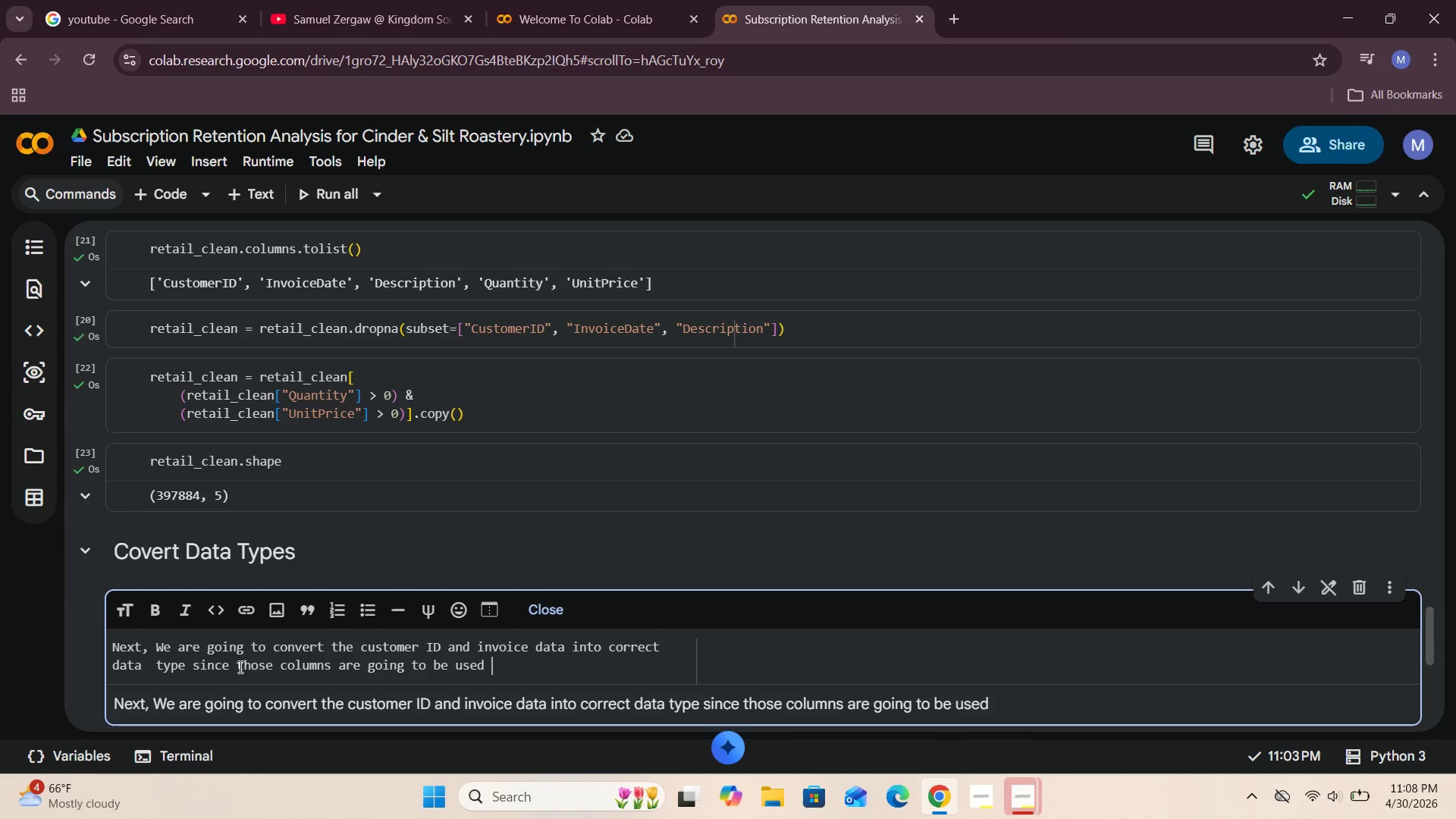 
wait(30.91)
 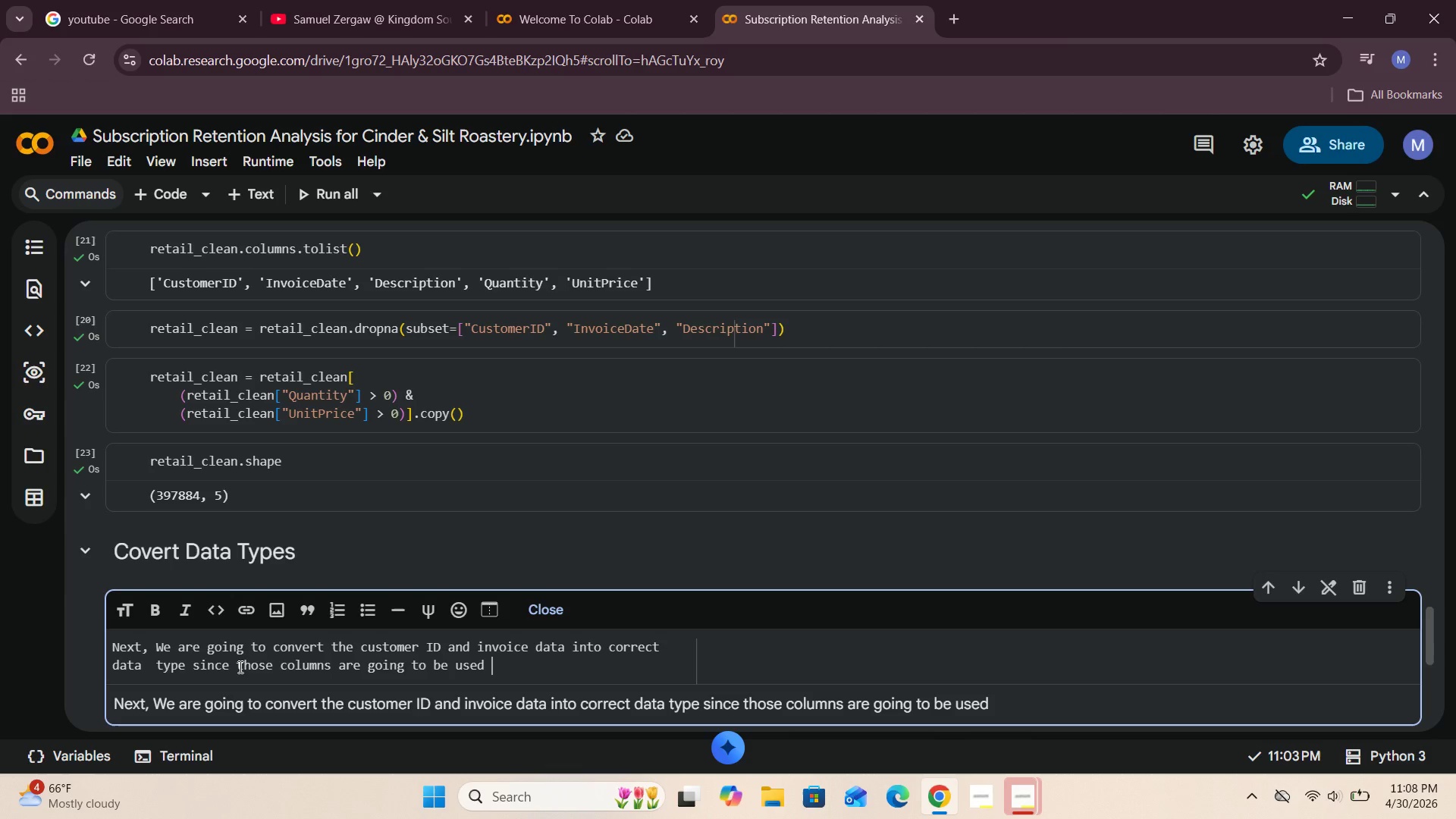 
hold_key(key=I, duration=0.36)
 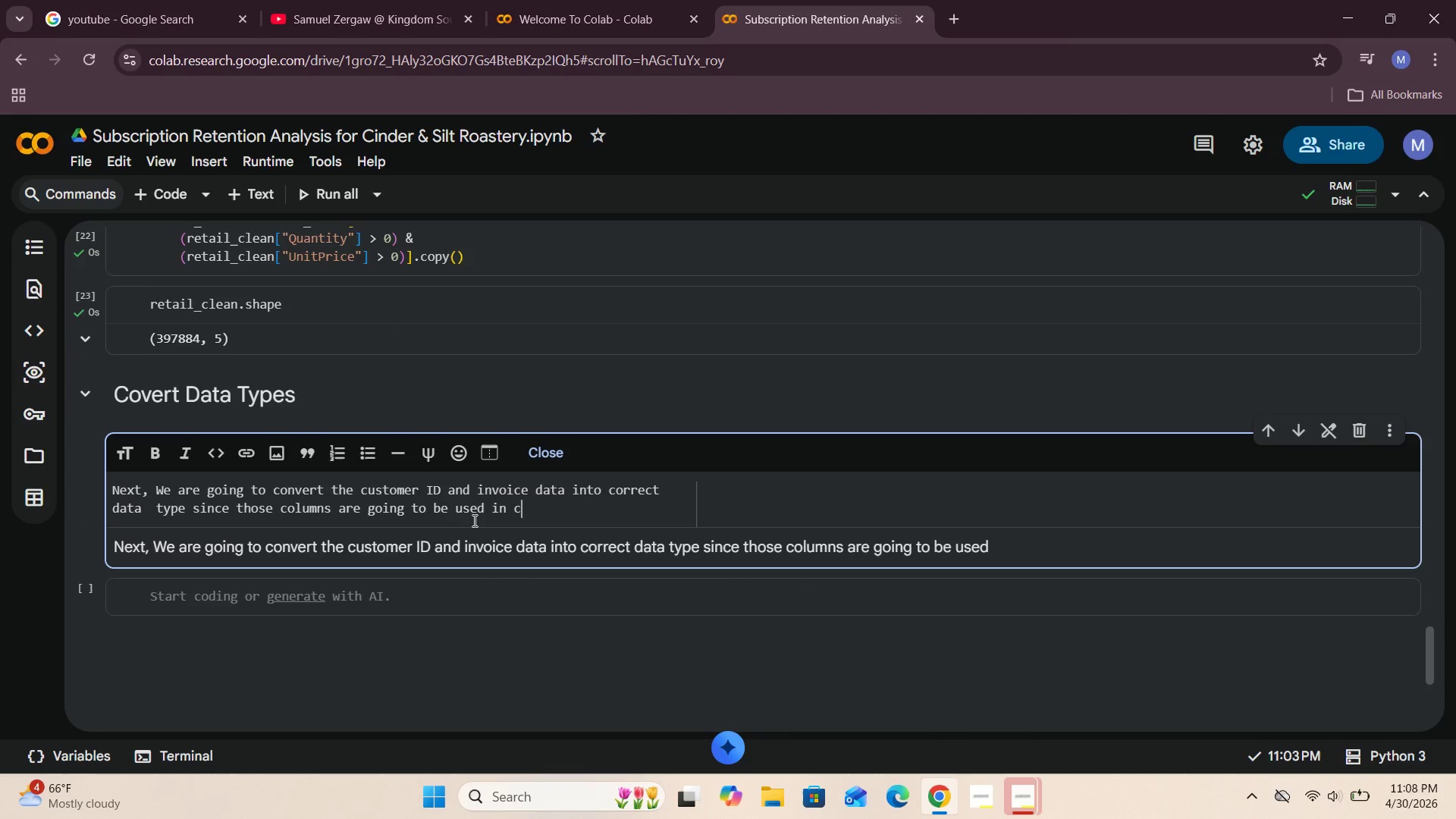 
type(n cohort calculatins.)
 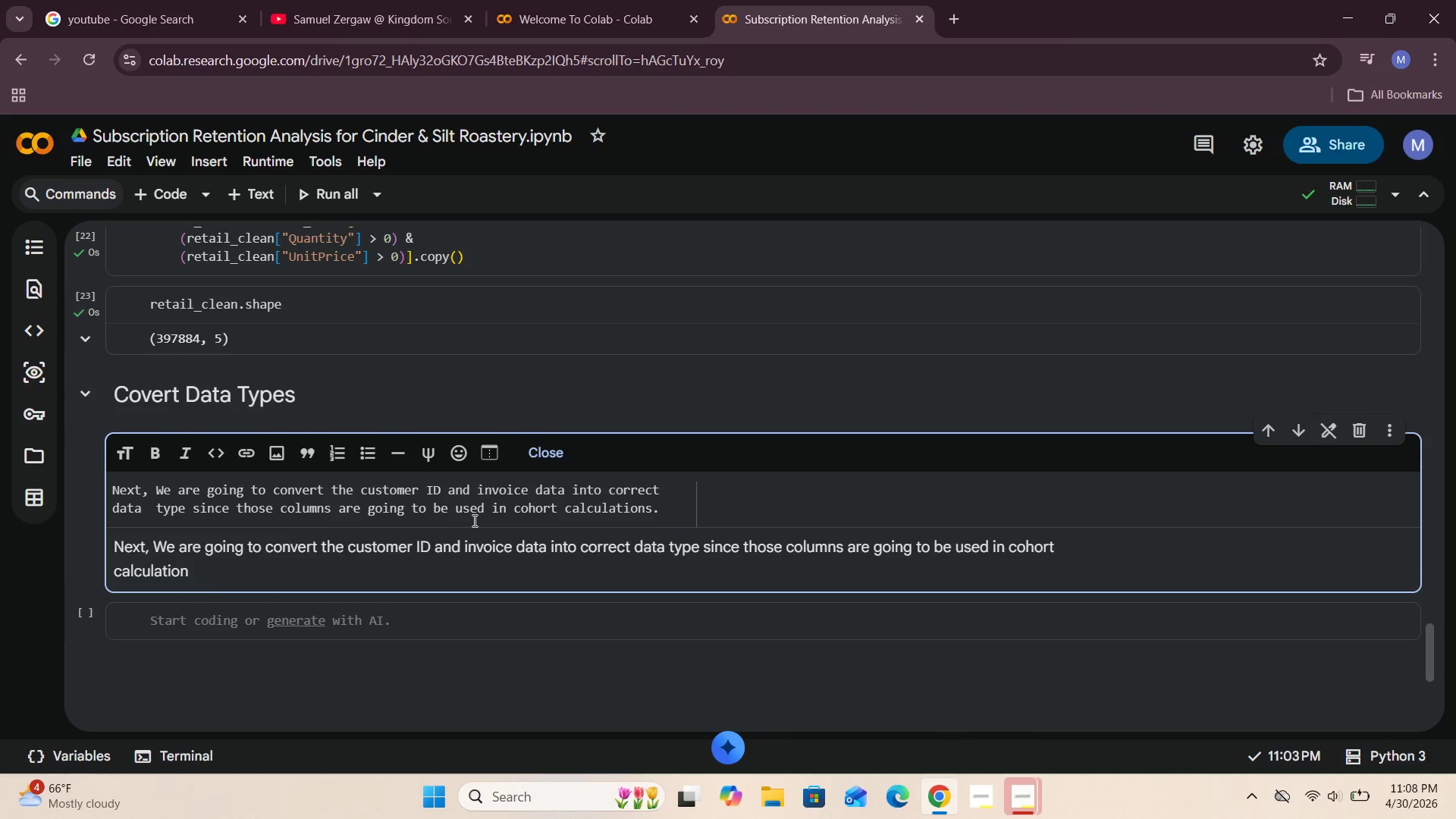 
left_click([545, 440])
 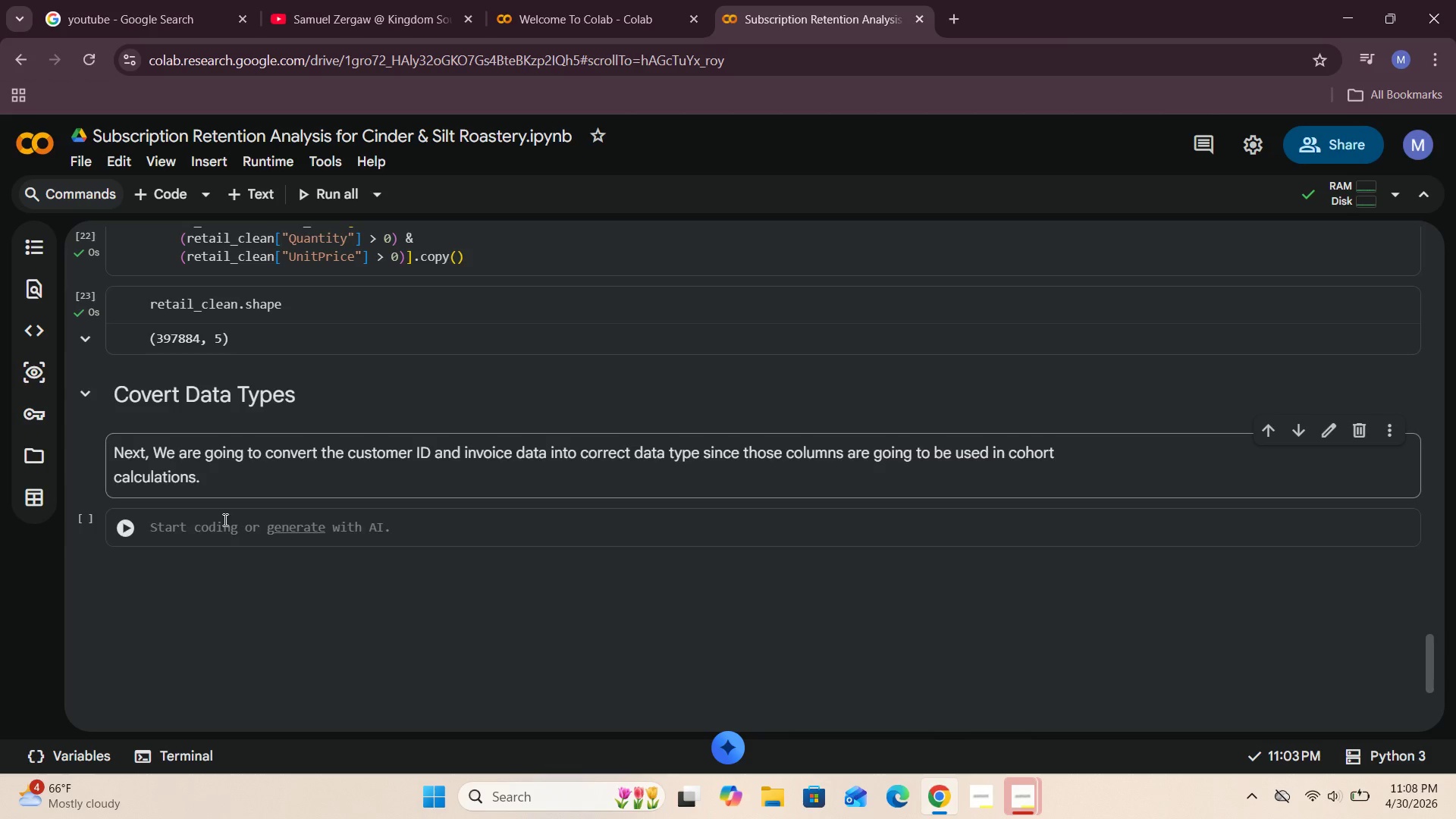 
left_click([204, 528])
 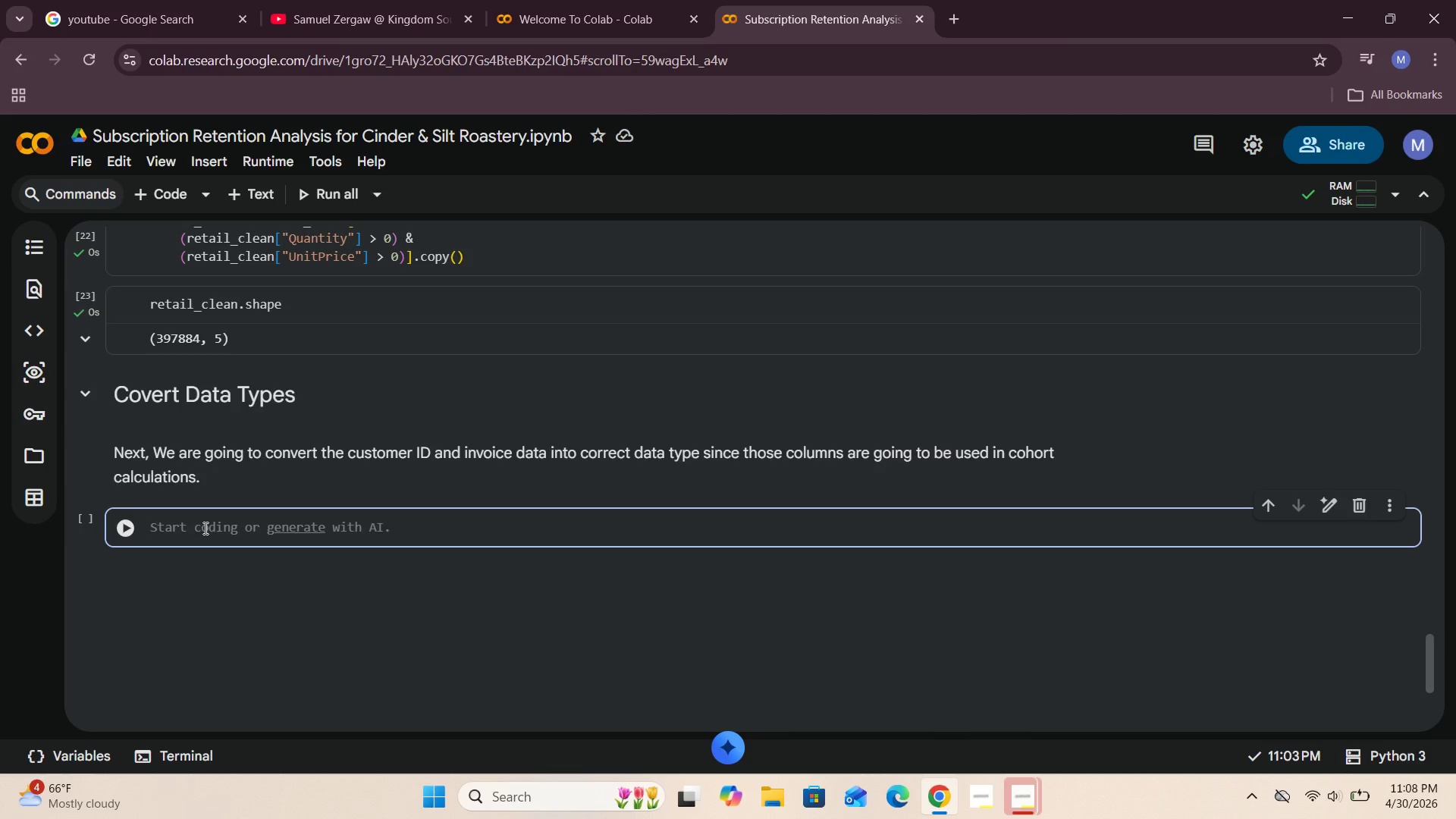 
type(retail_clean["C)
 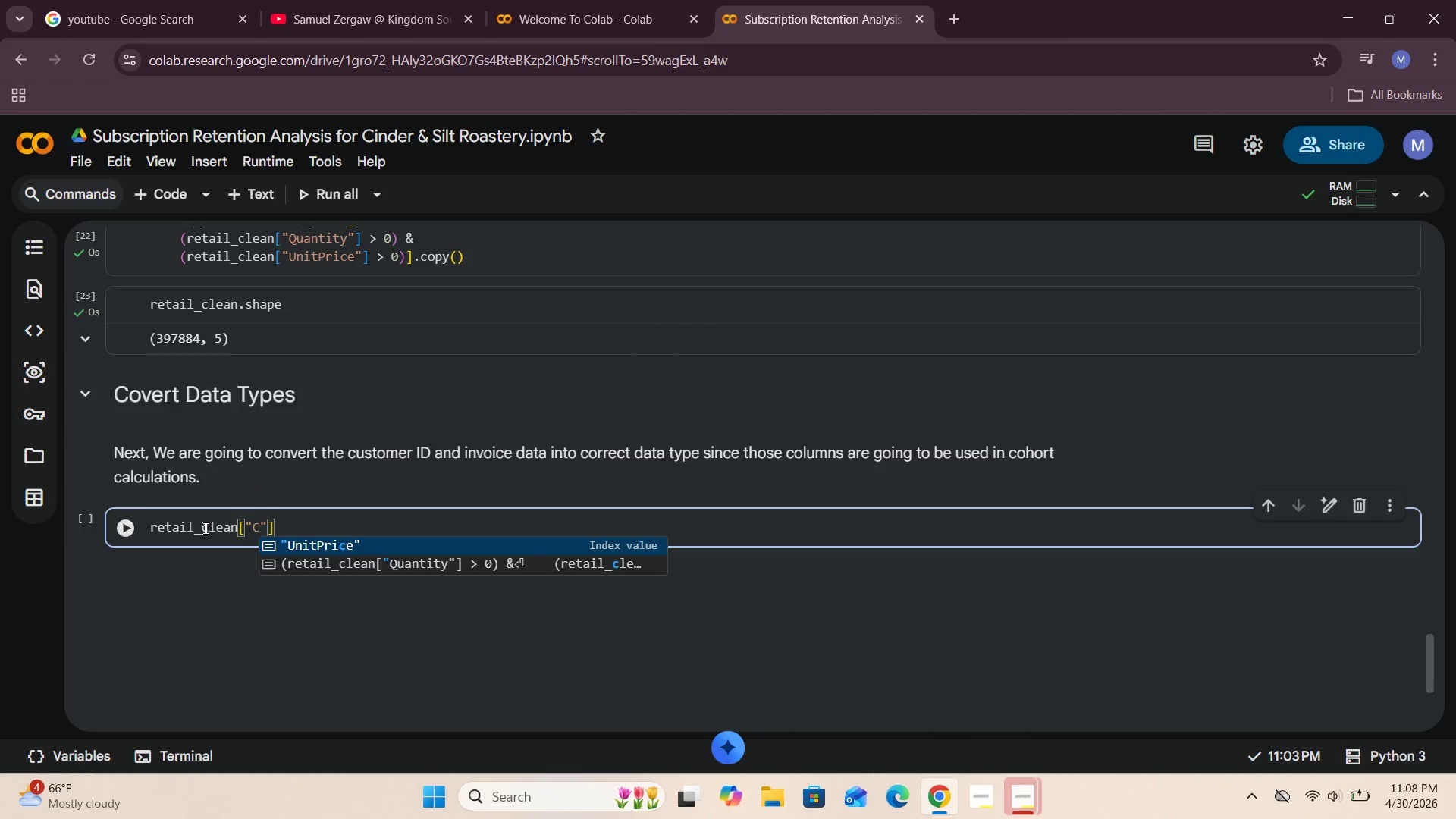 
type(ustomerID)
 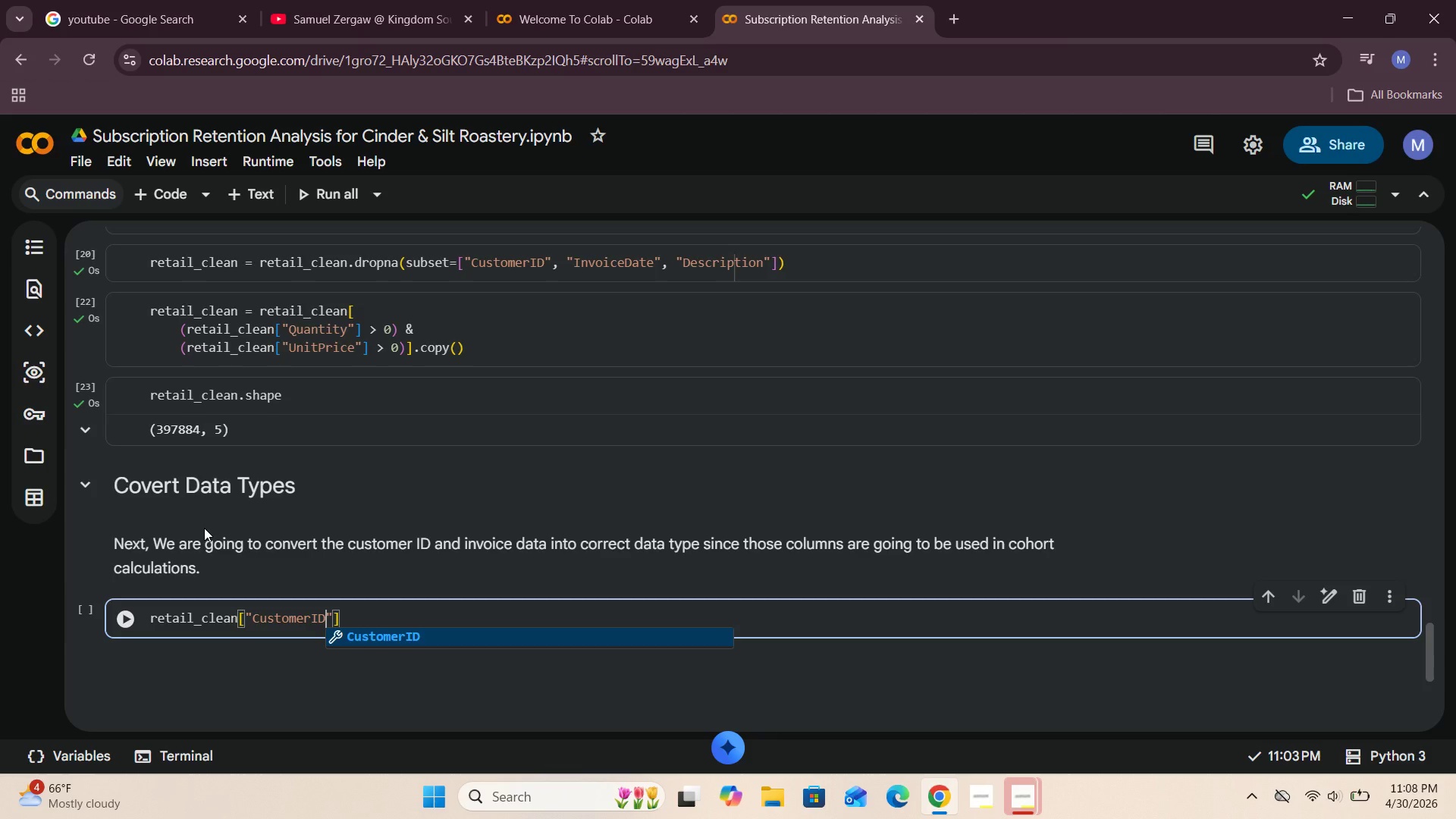 
key(ArrowRight)
 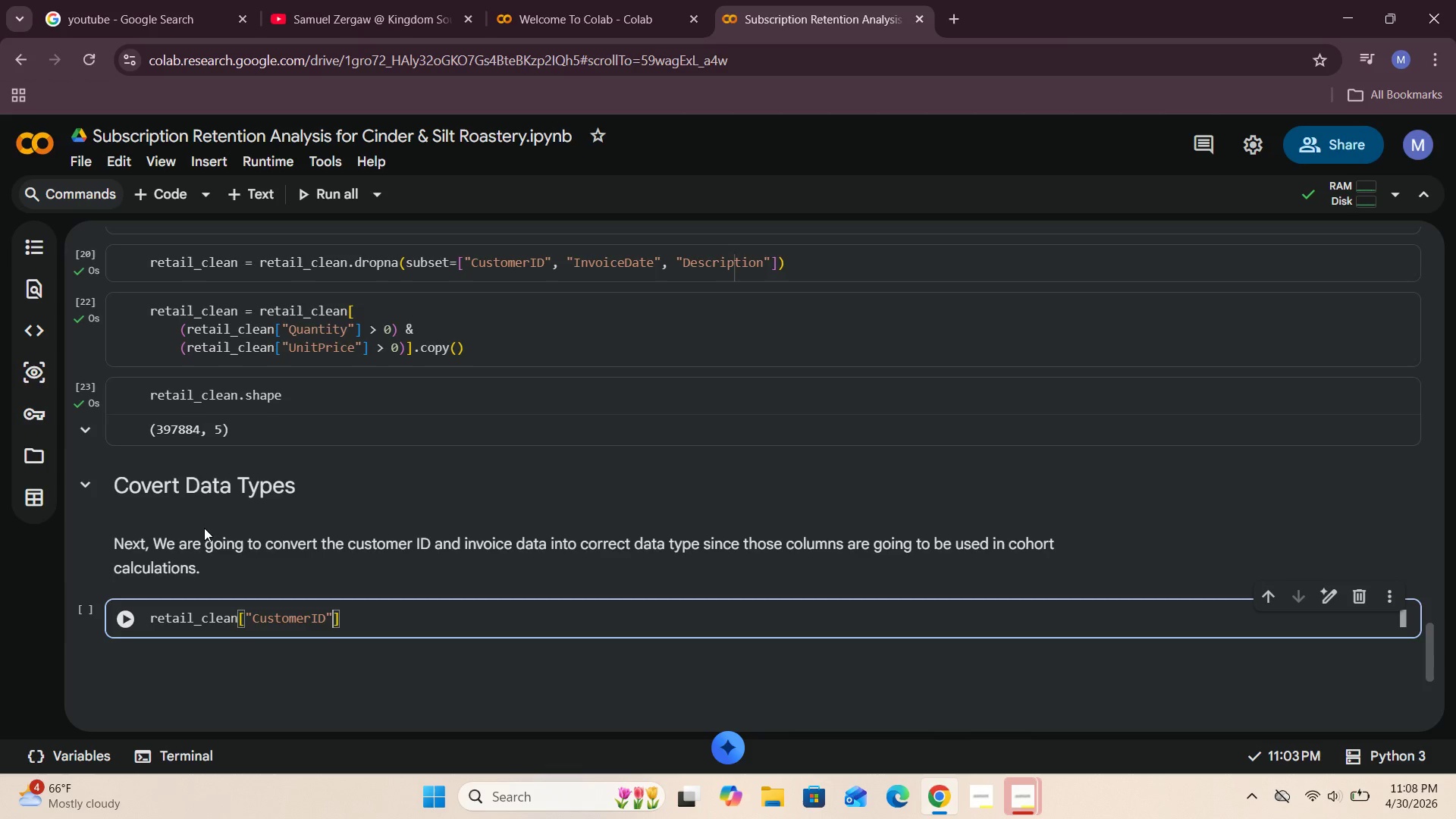 
key(ArrowRight)
 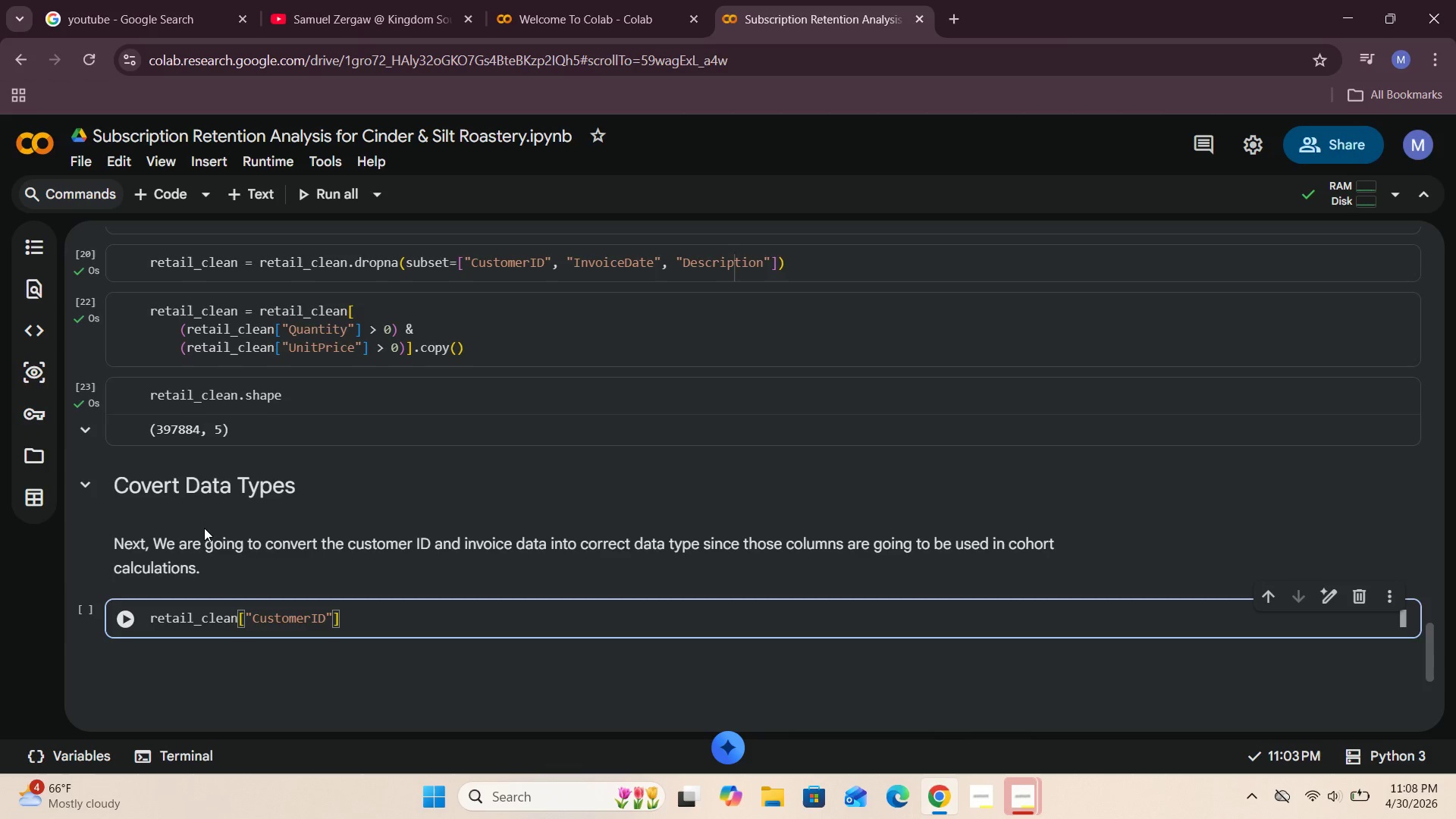 
type(.ASTYPE)
key(Backspace)
key(Backspace)
key(Backspace)
key(Backspace)
key(Backspace)
key(Backspace)
type(astype)
 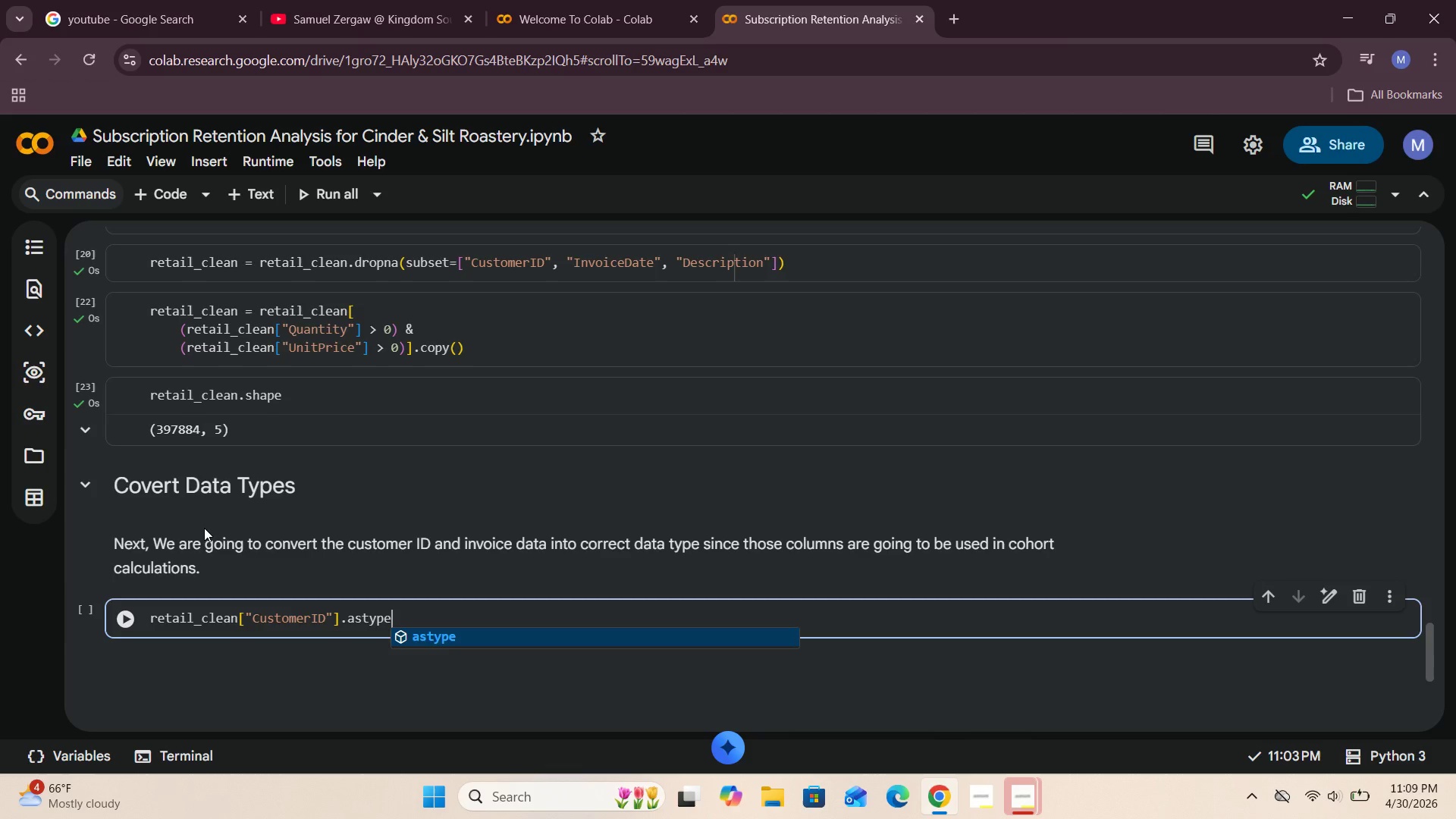 
type((str)
 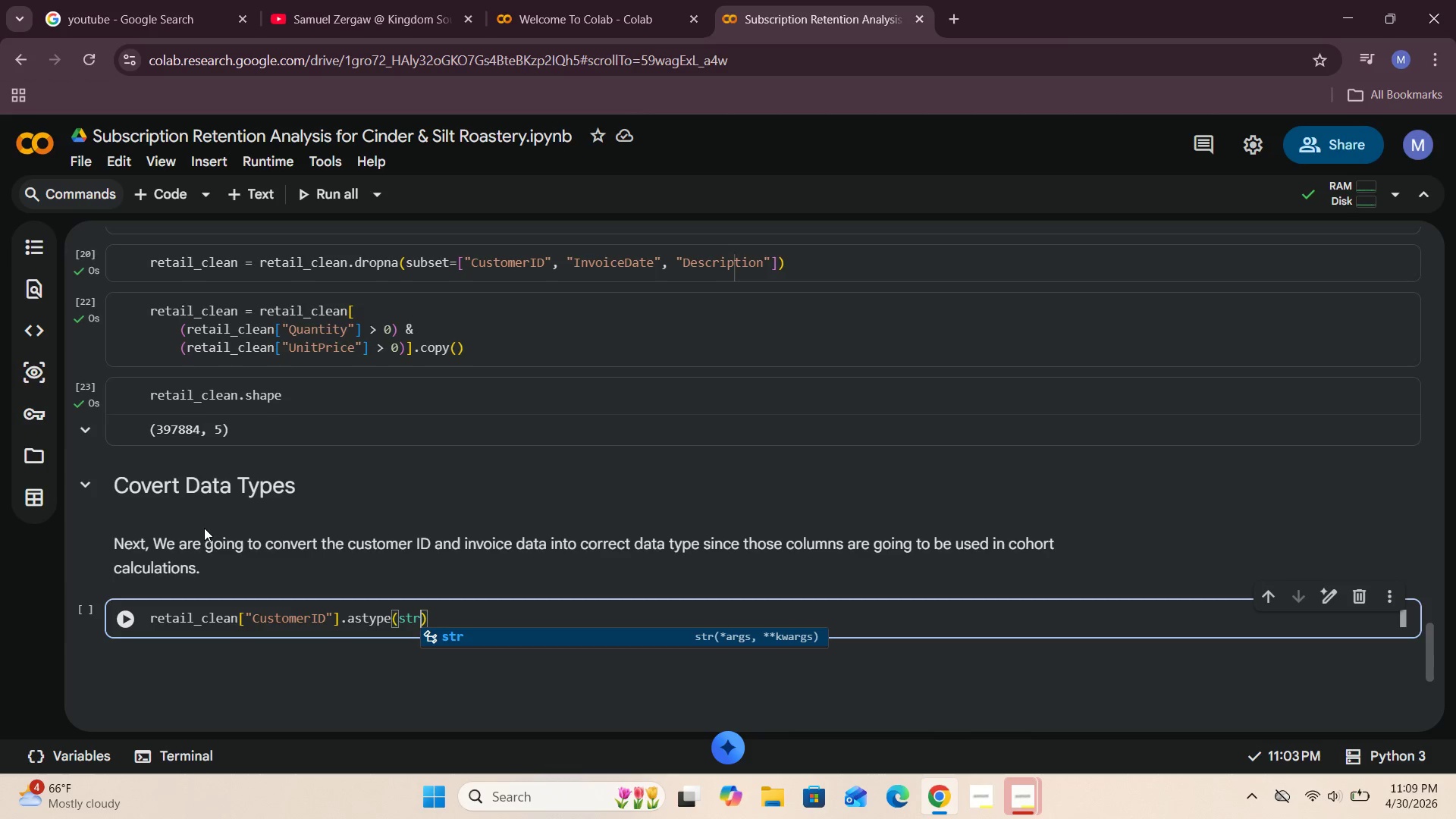 
key(ArrowRight)
 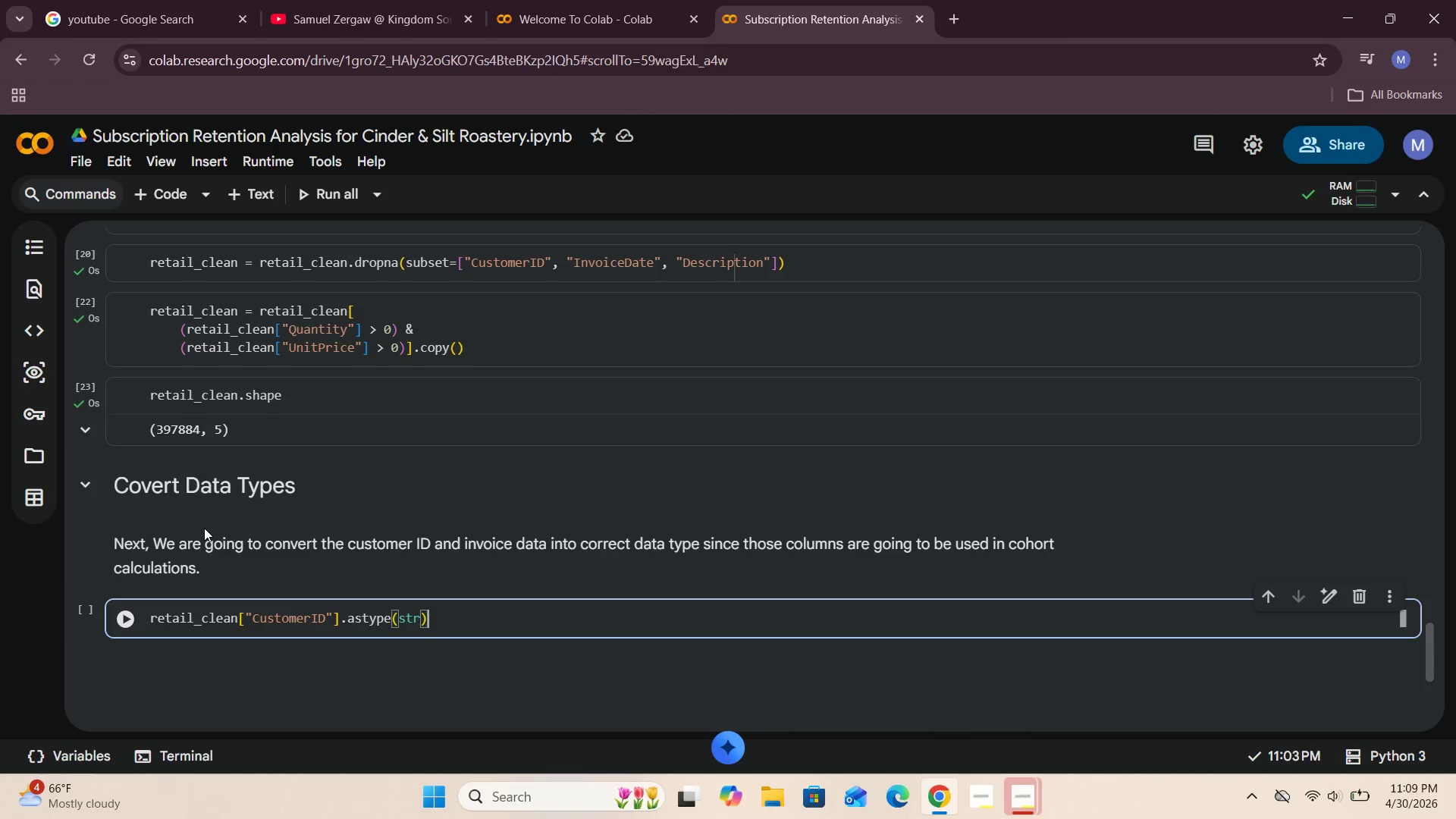 
key(ArrowRight)
 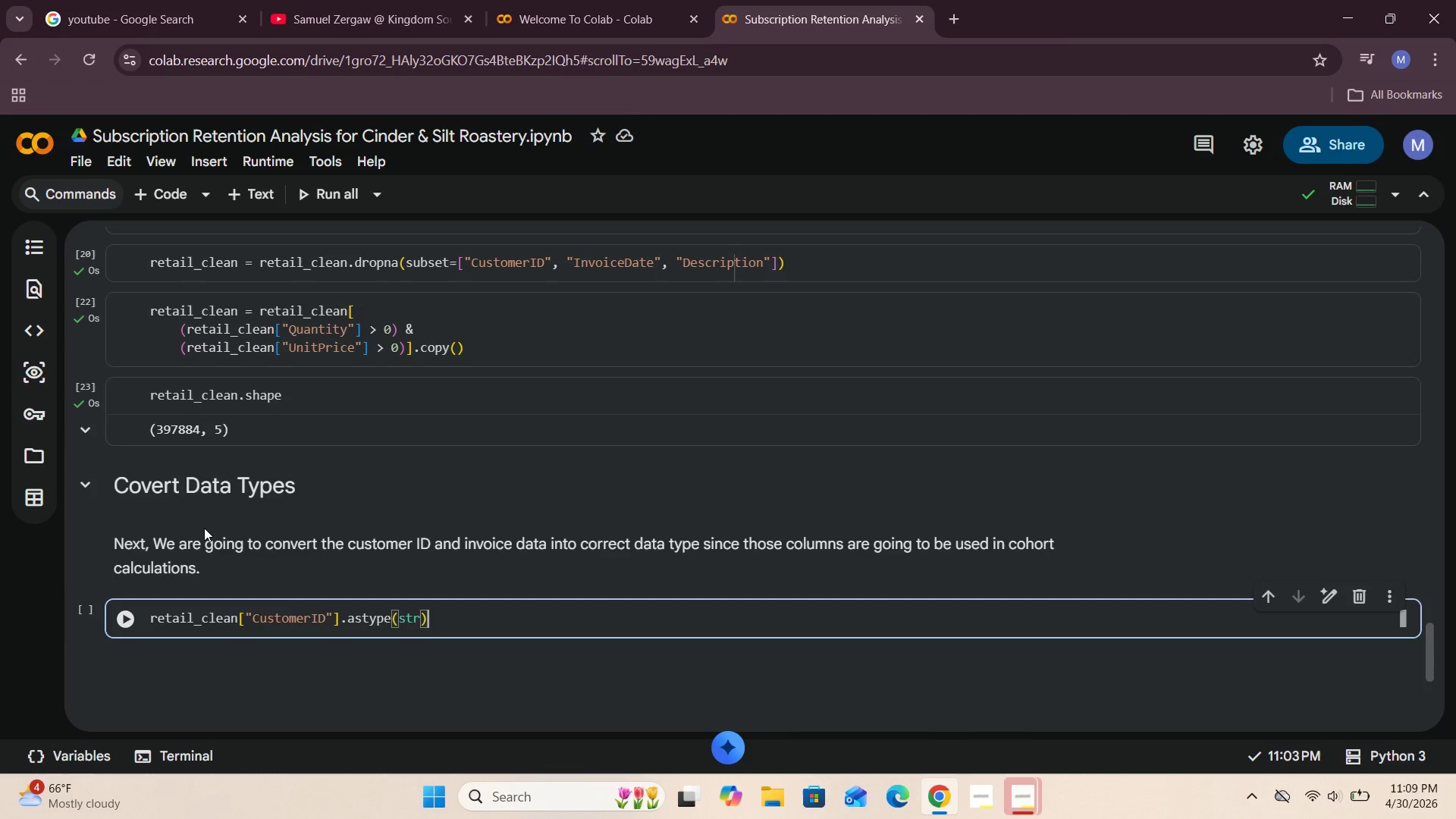 
hold_key(key=ArrowLeft, duration=1.51)
 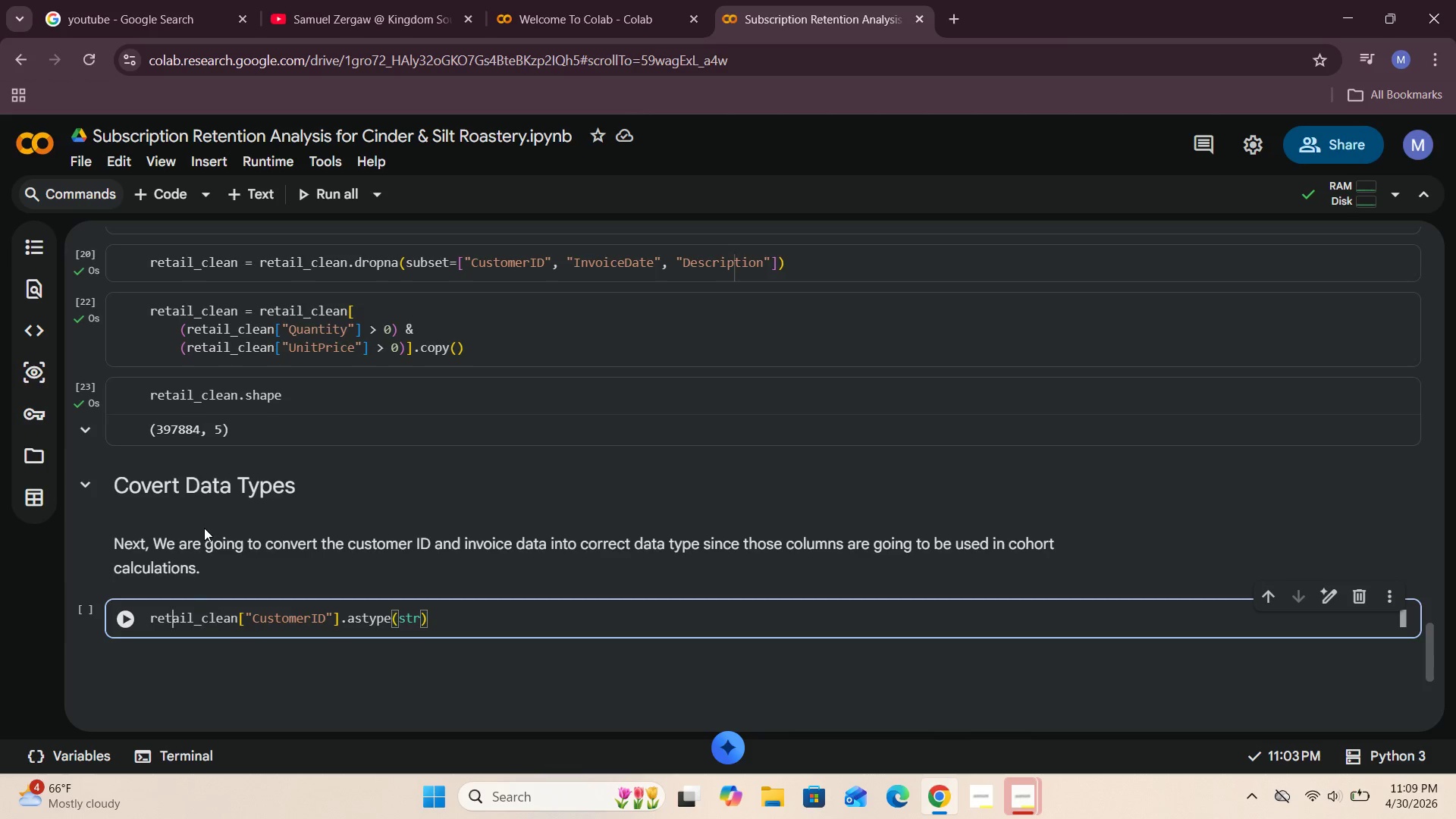 
key(ArrowLeft)
 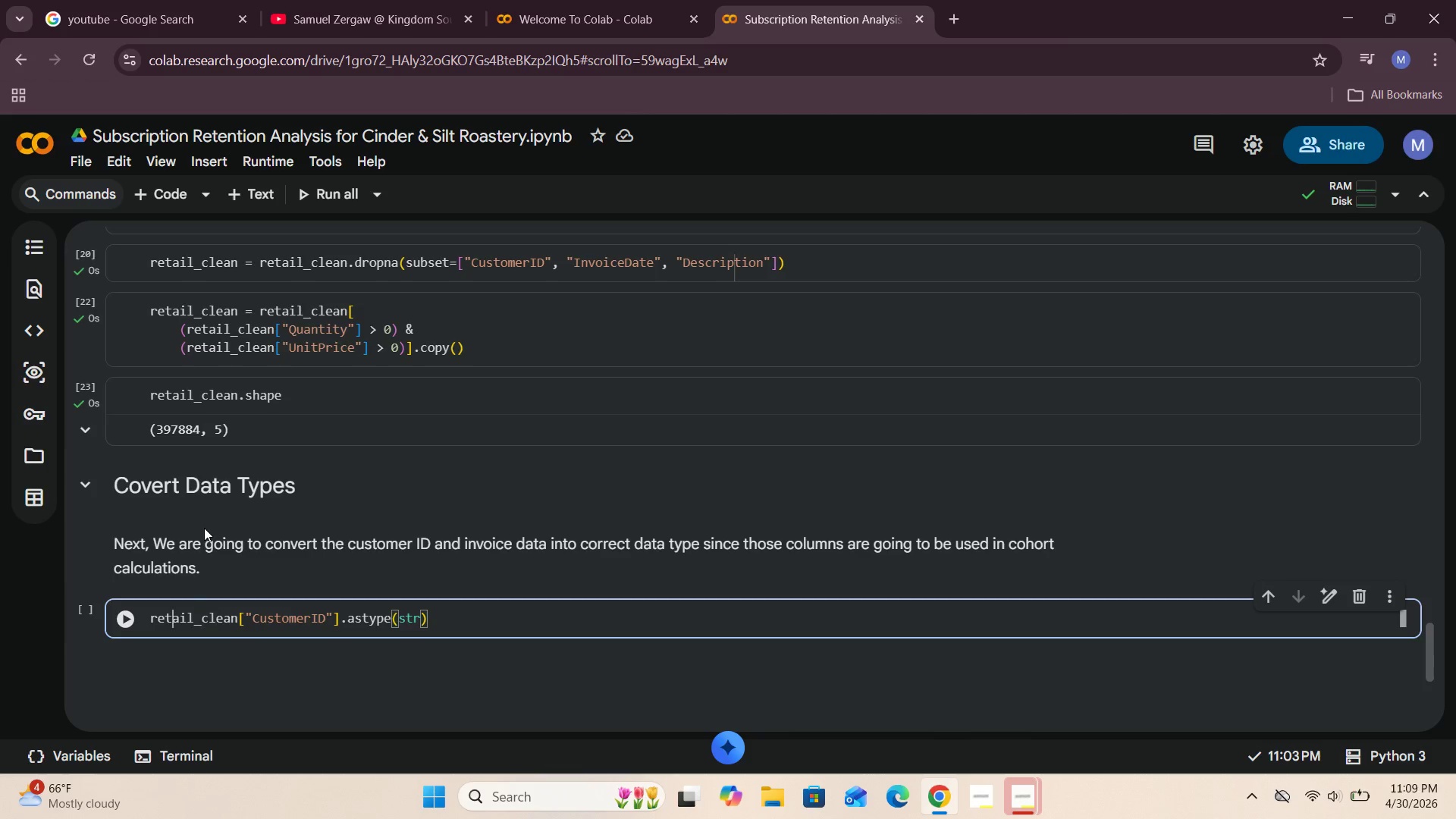 
key(ArrowLeft)
 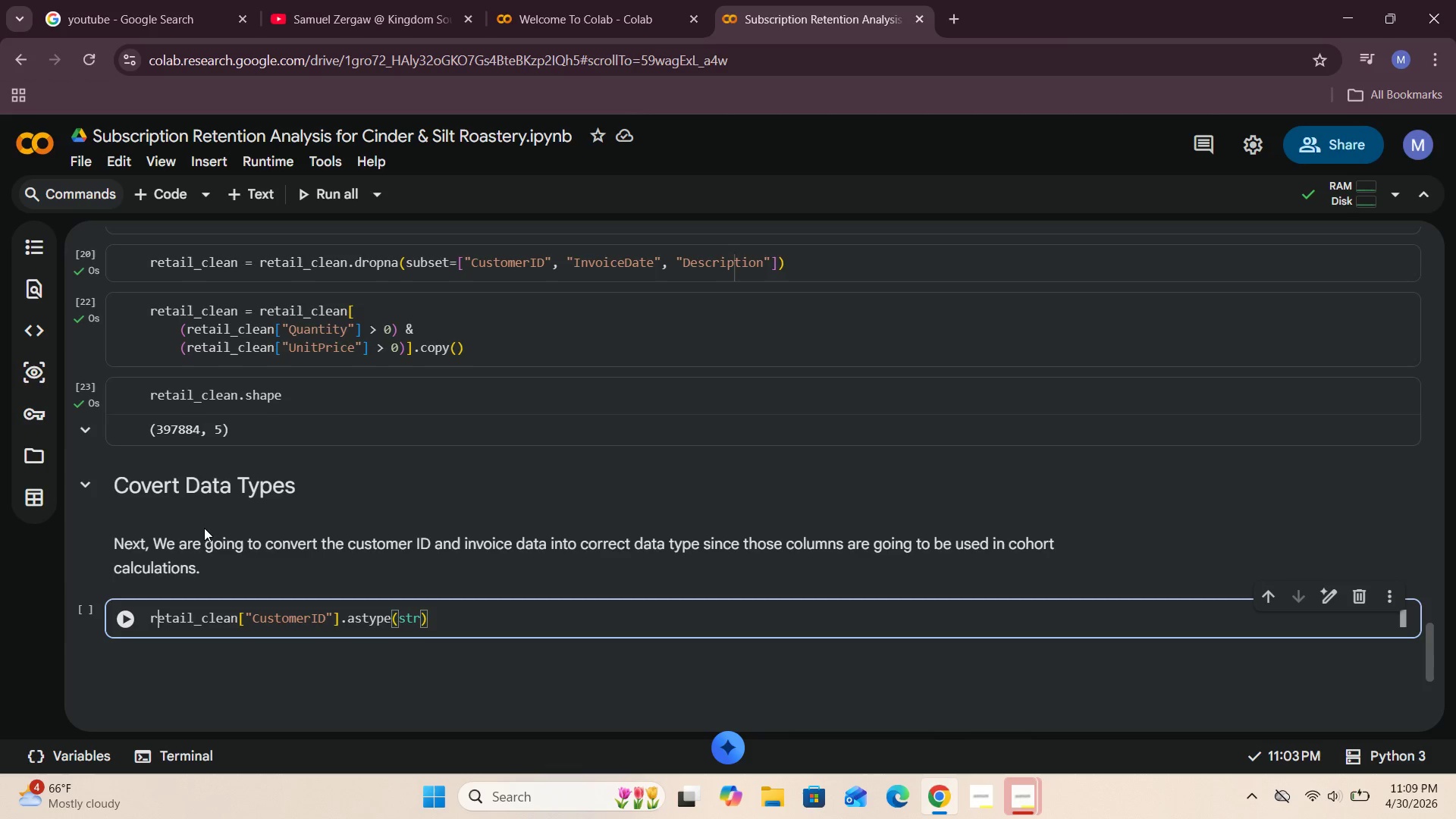 
key(ArrowLeft)
 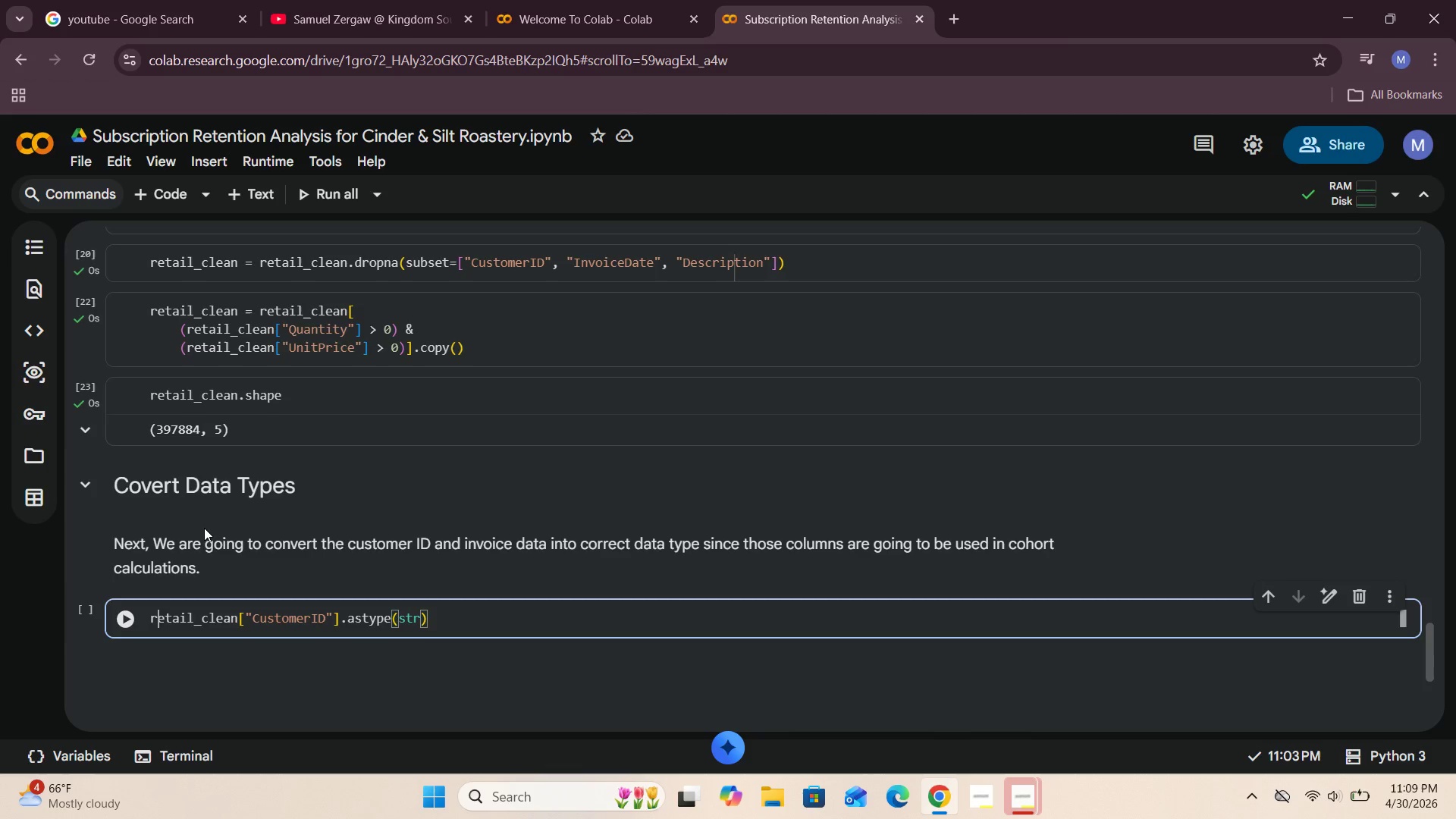 
key(ArrowLeft)
 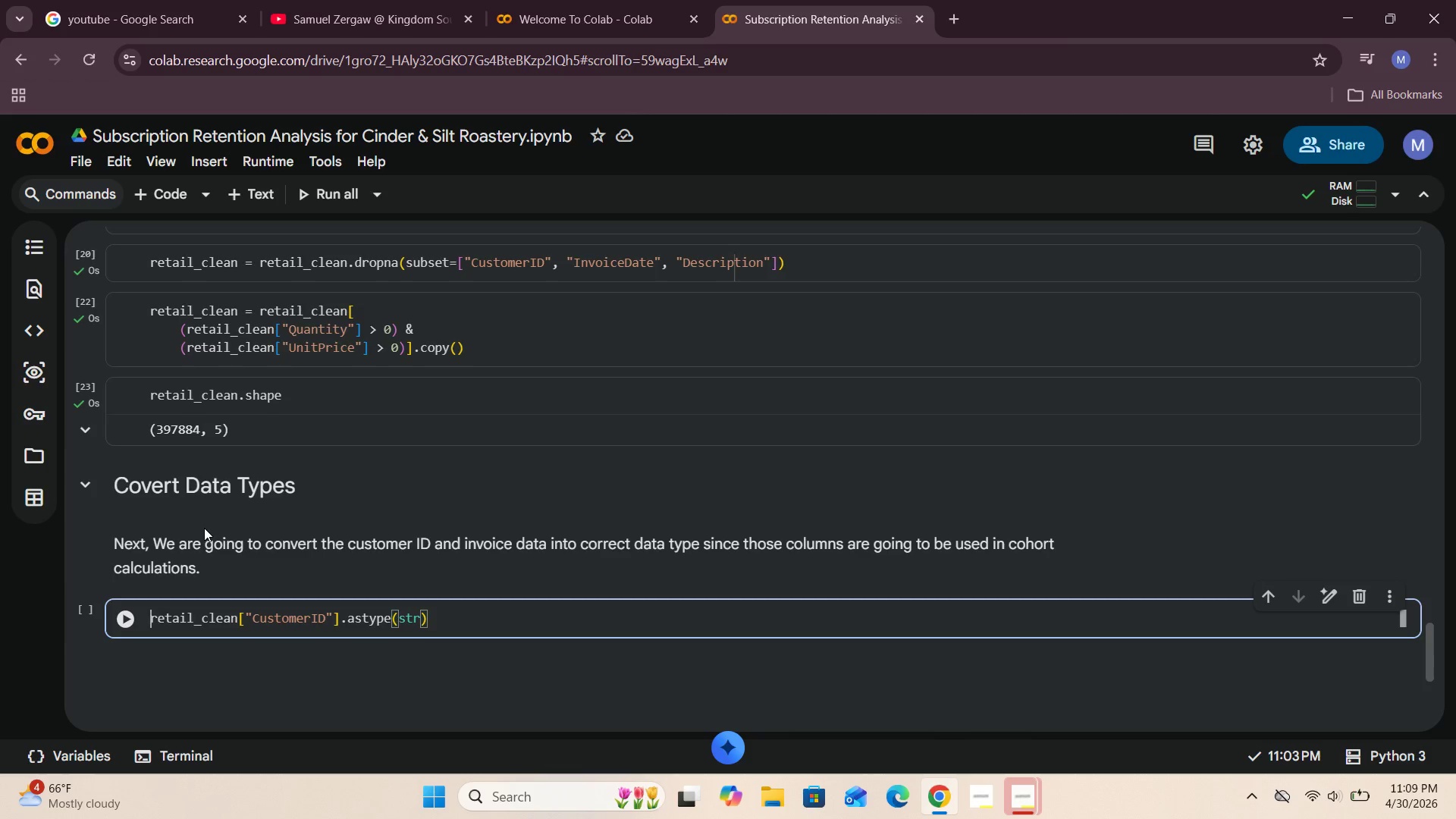 
key(ArrowLeft)
 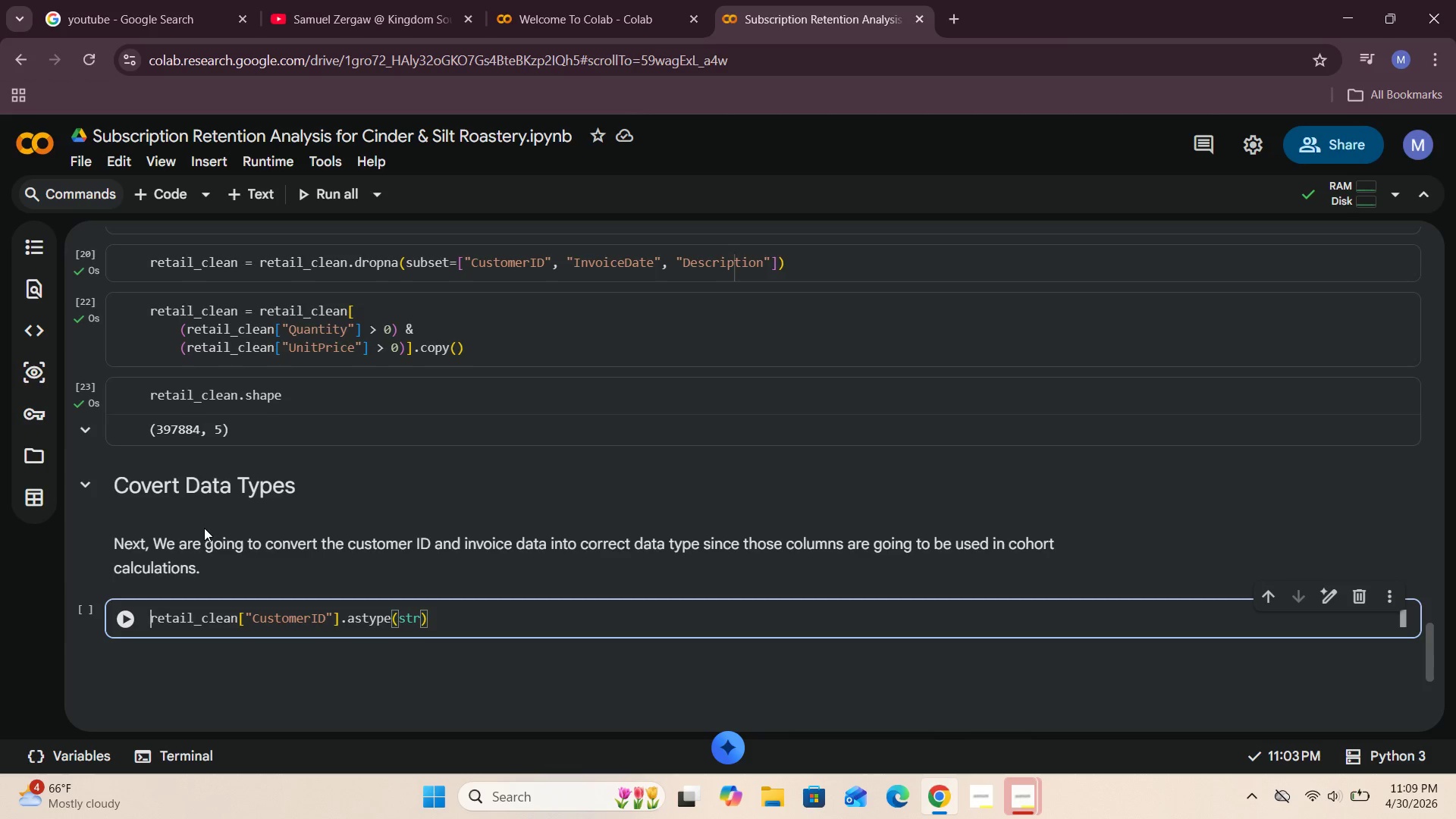 
key(ArrowLeft)
 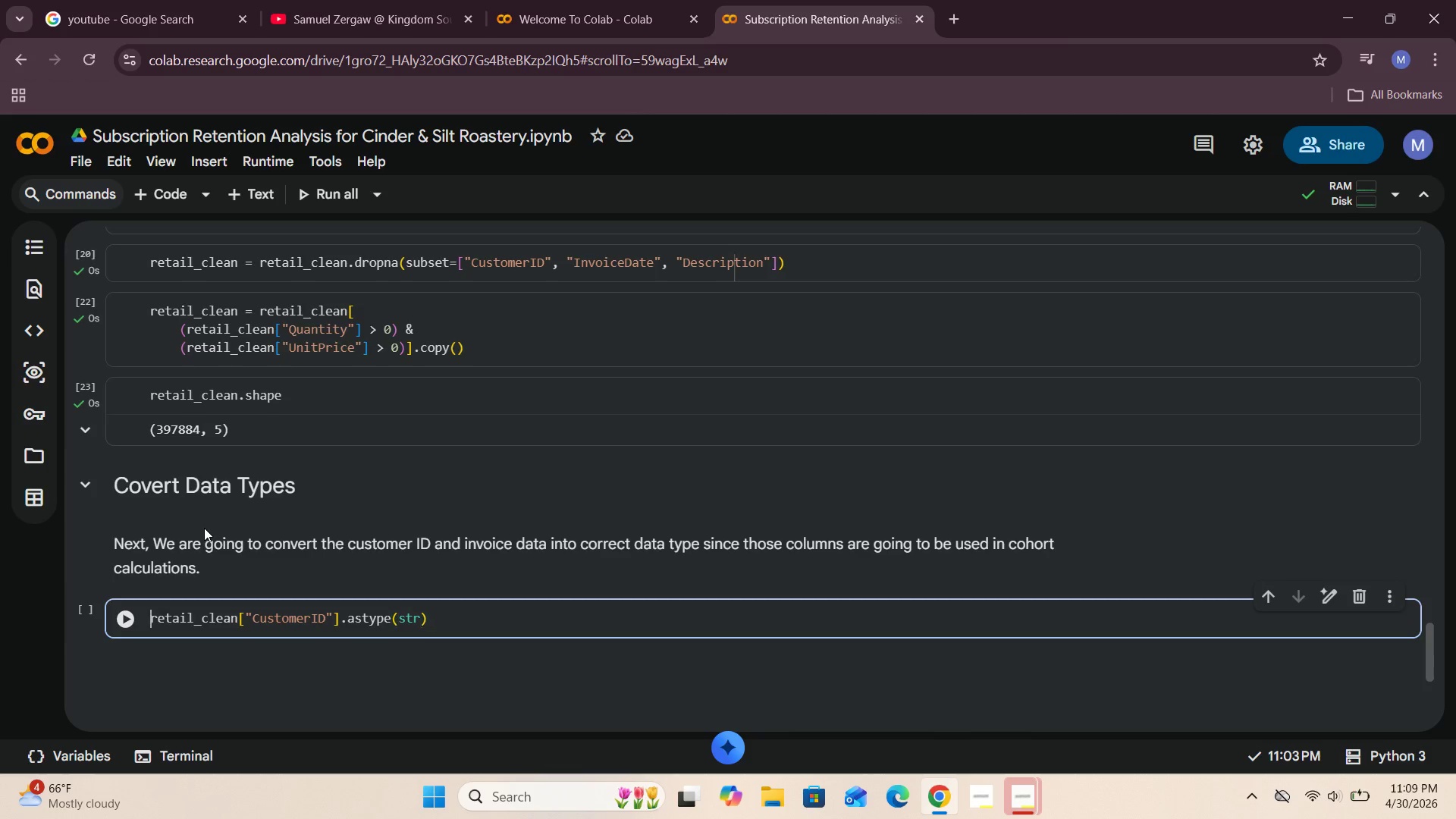 
key(ArrowLeft)
 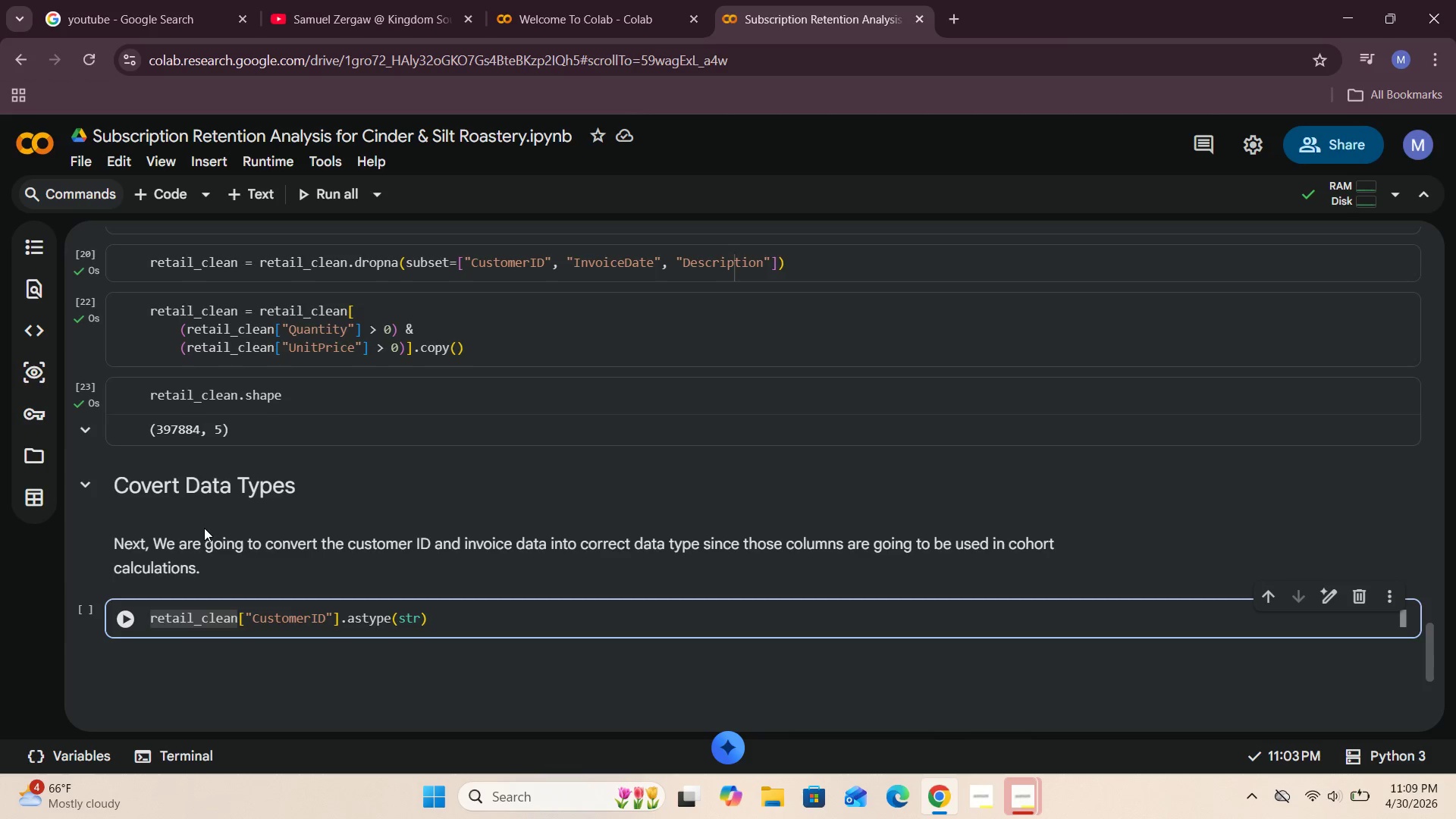 
type(retail_clean[] = )
 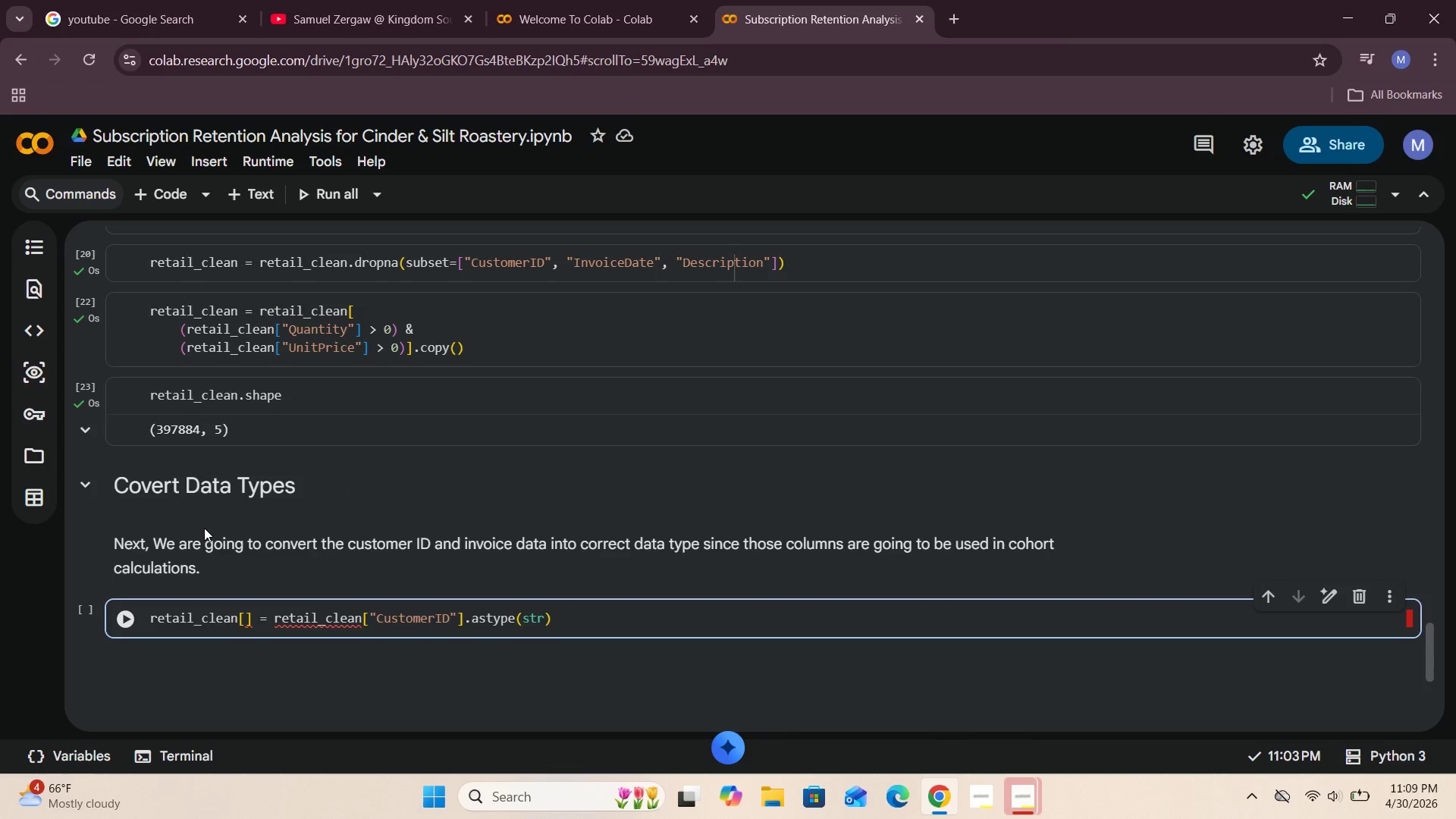 
 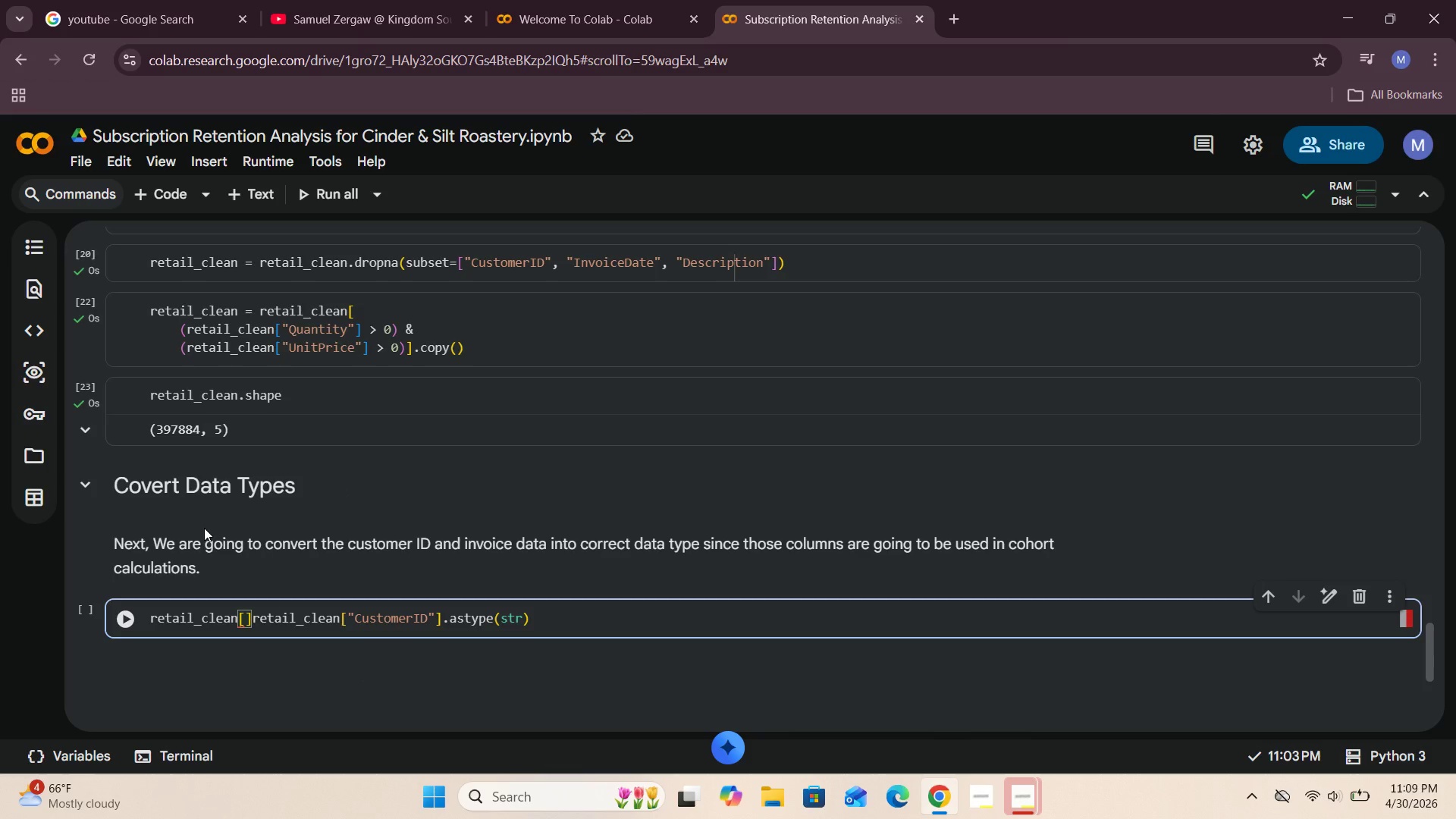 
key(ArrowLeft)
 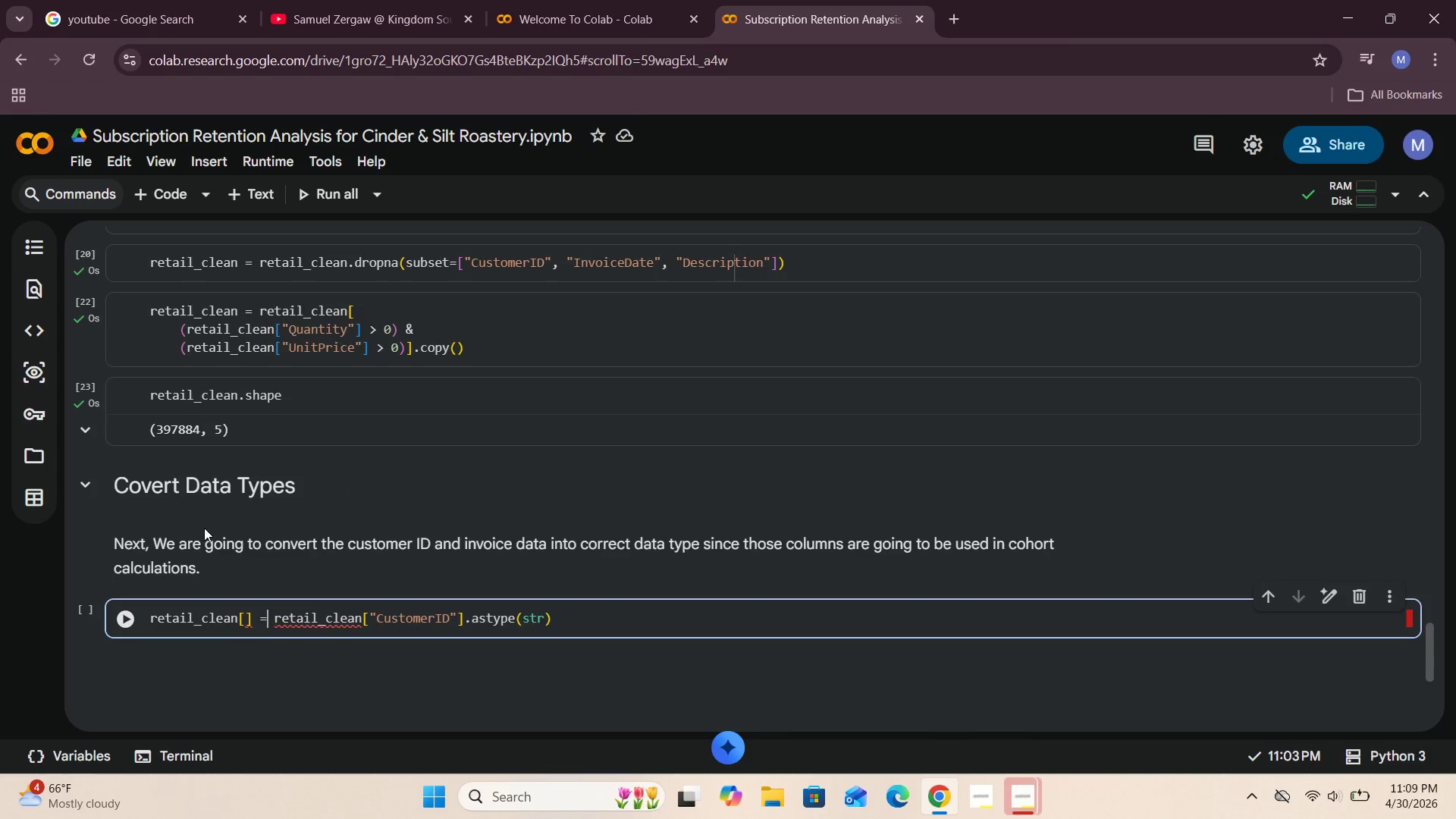 
key(ArrowLeft)
 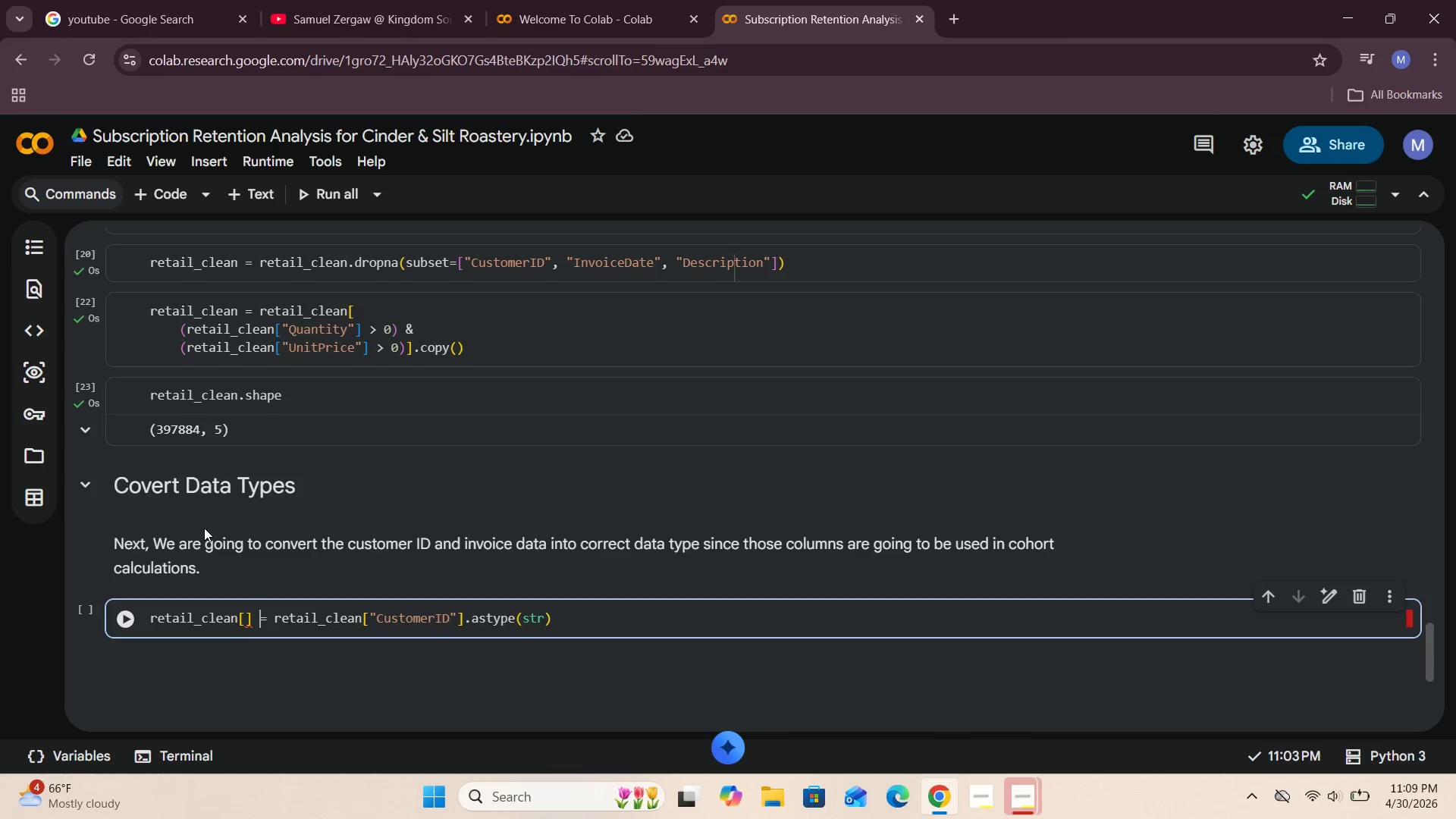 
key(ArrowLeft)
 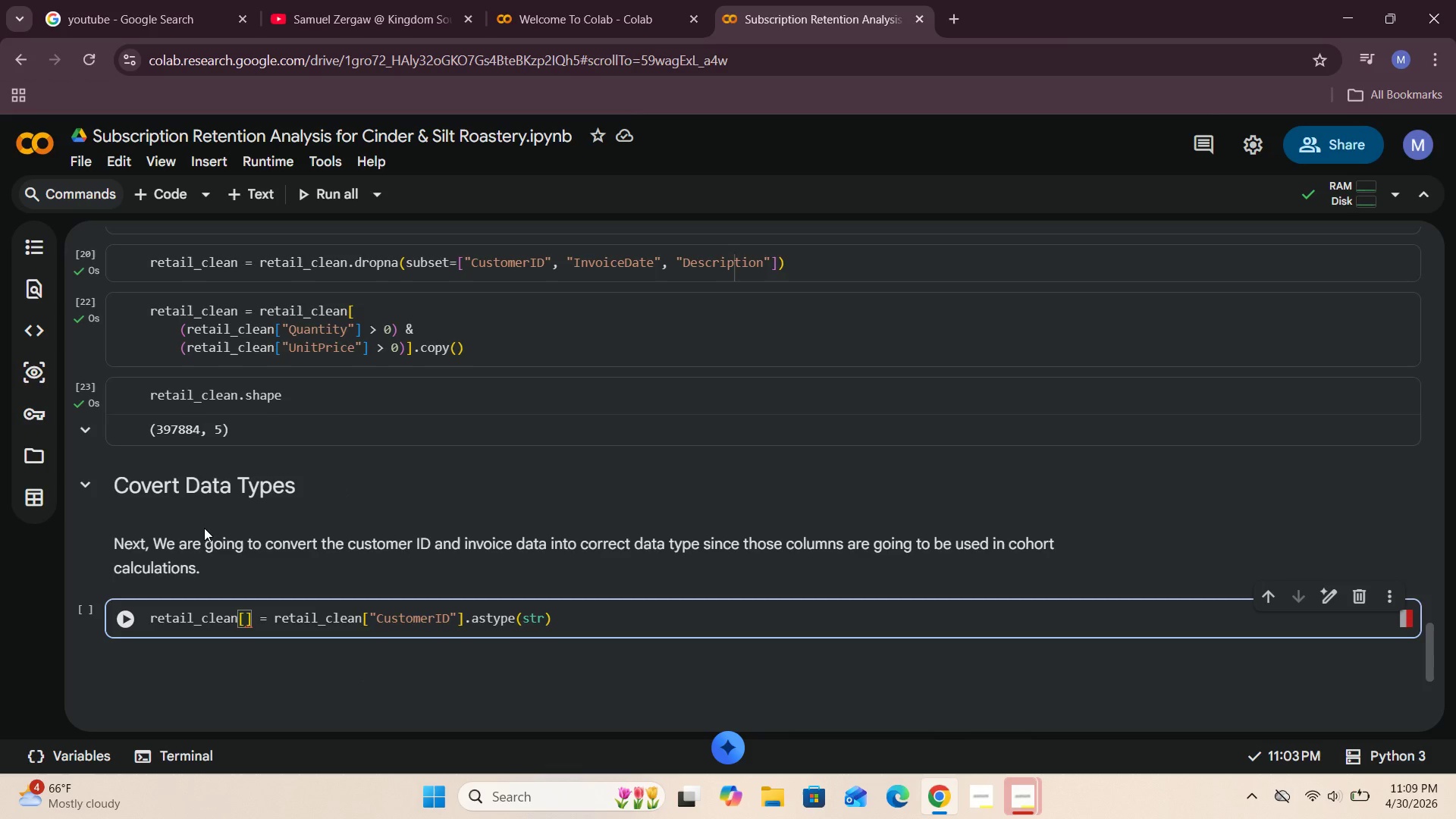 
key(ArrowLeft)
 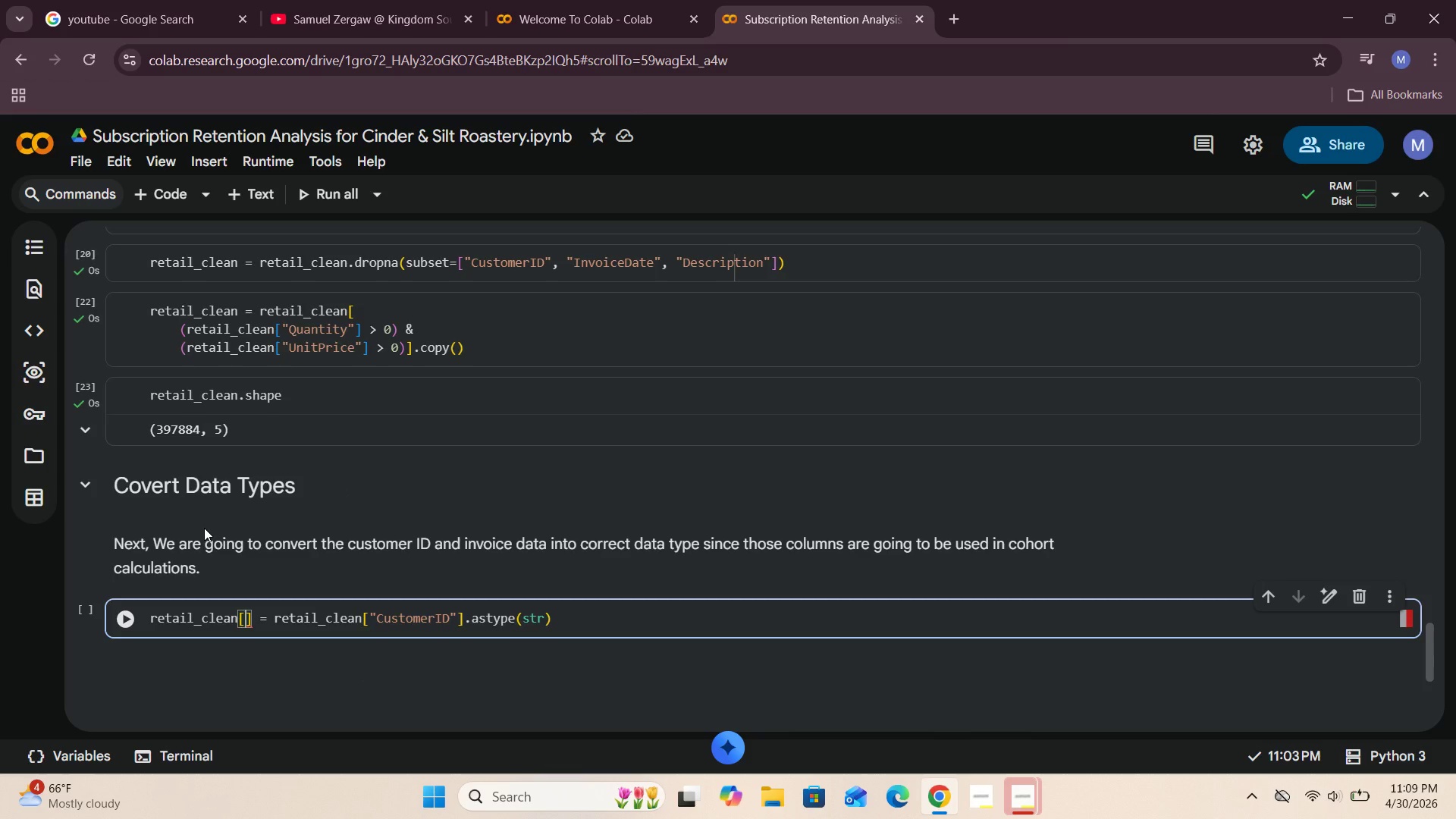 
type("Custmer)
 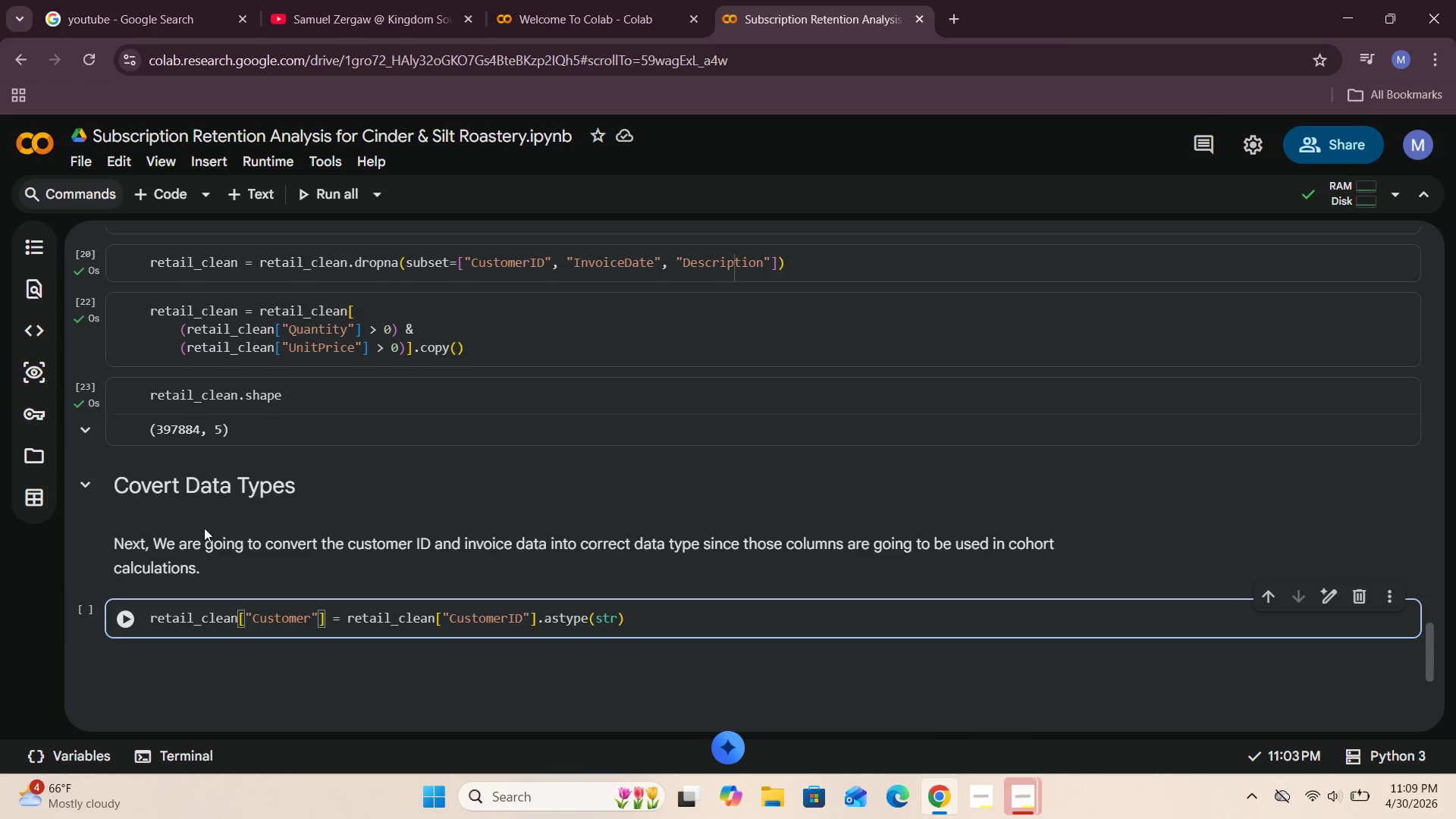 
hold_key(key=O, duration=0.33)
 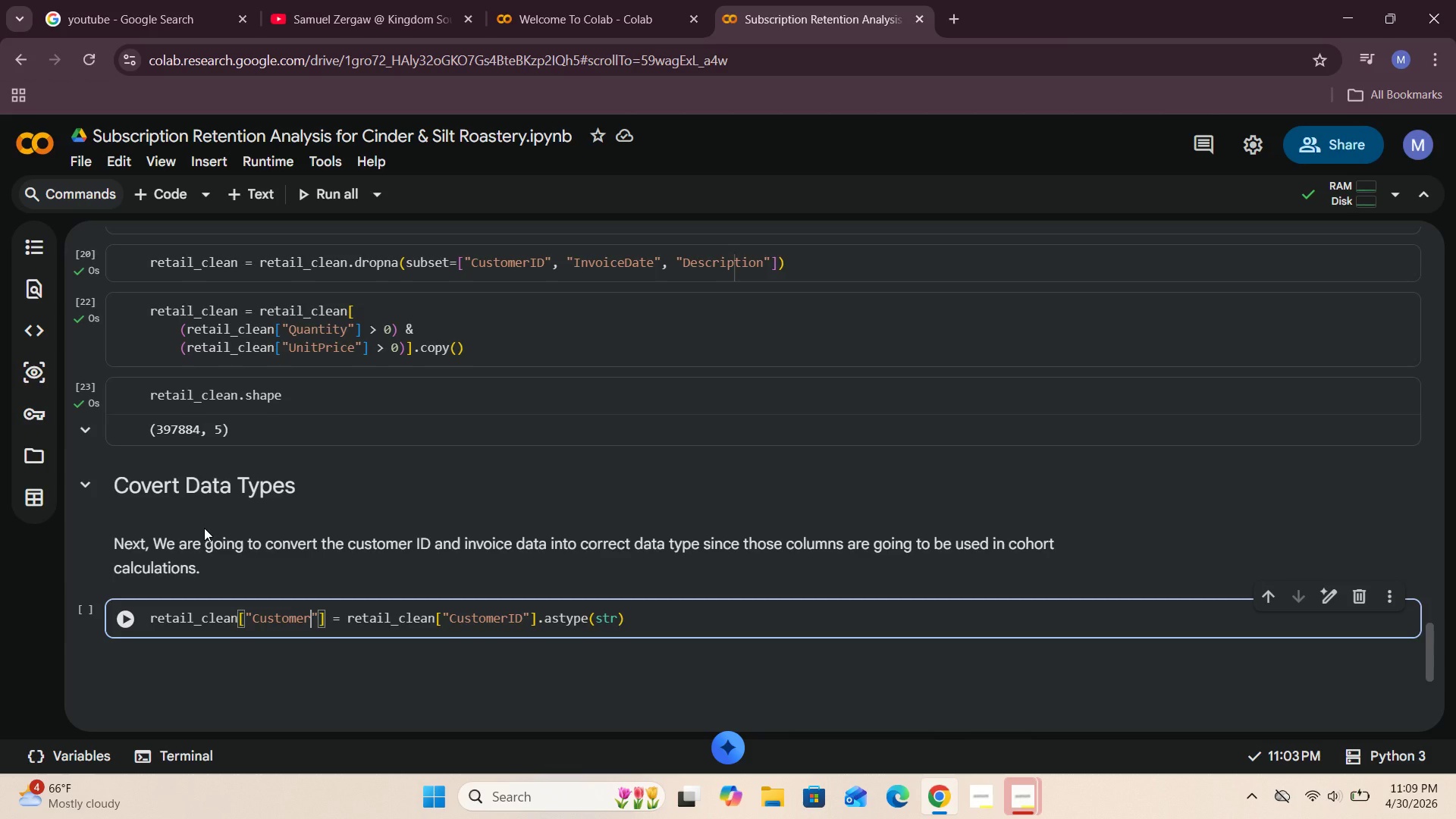 
wait(8.25)
 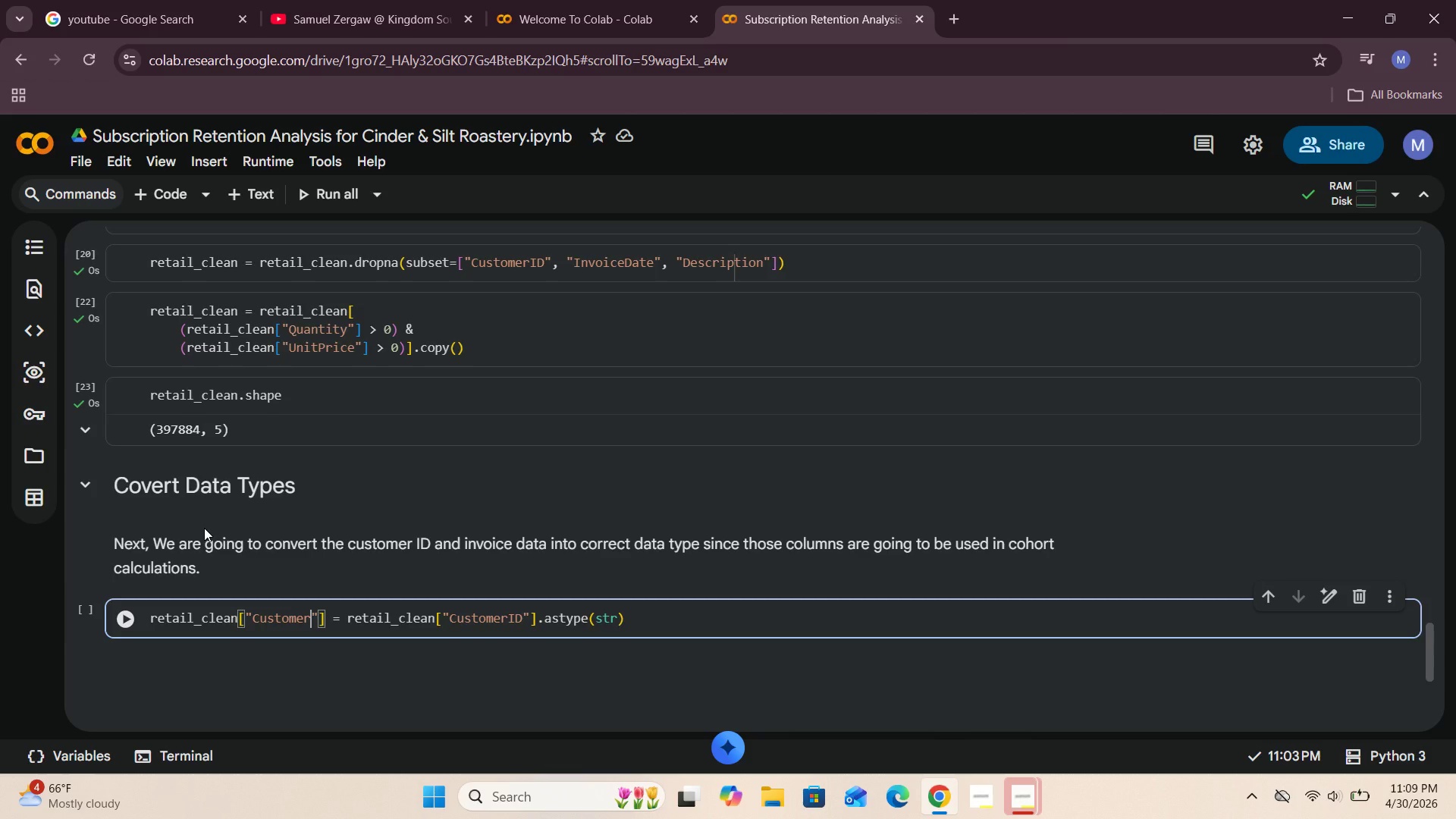 
type(ID)
 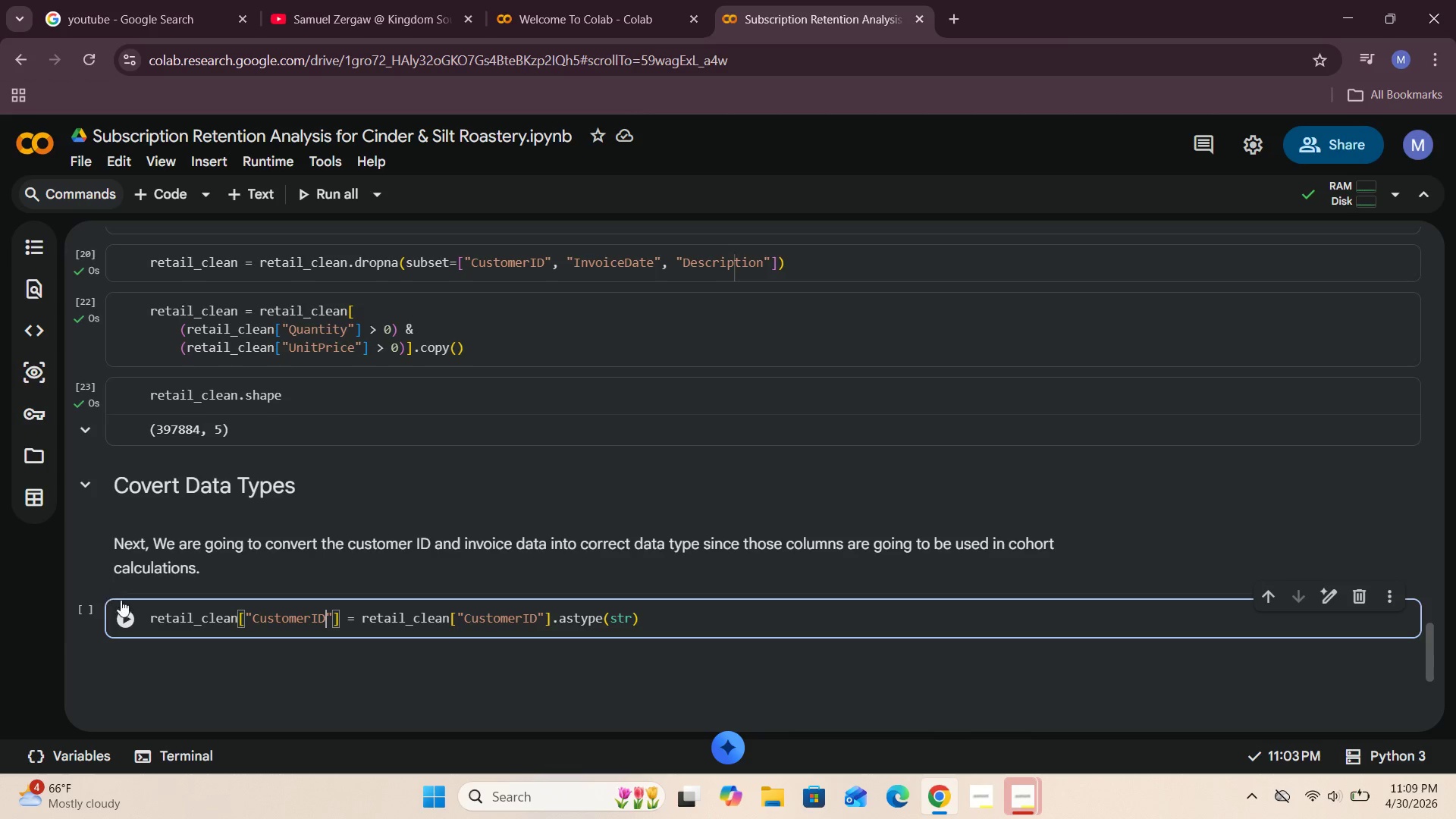 
left_click([127, 610])
 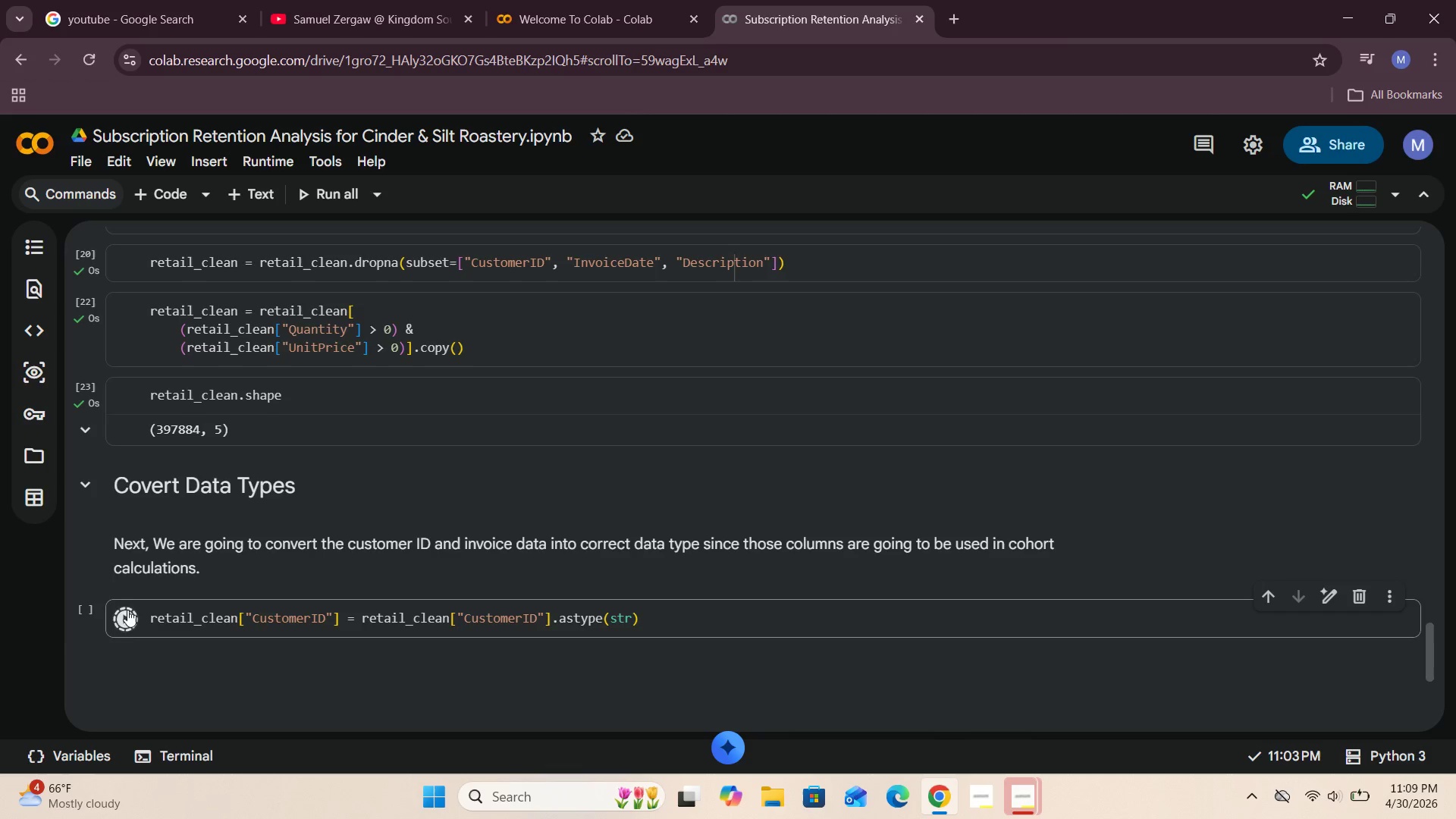 
mouse_move([230, 501])
 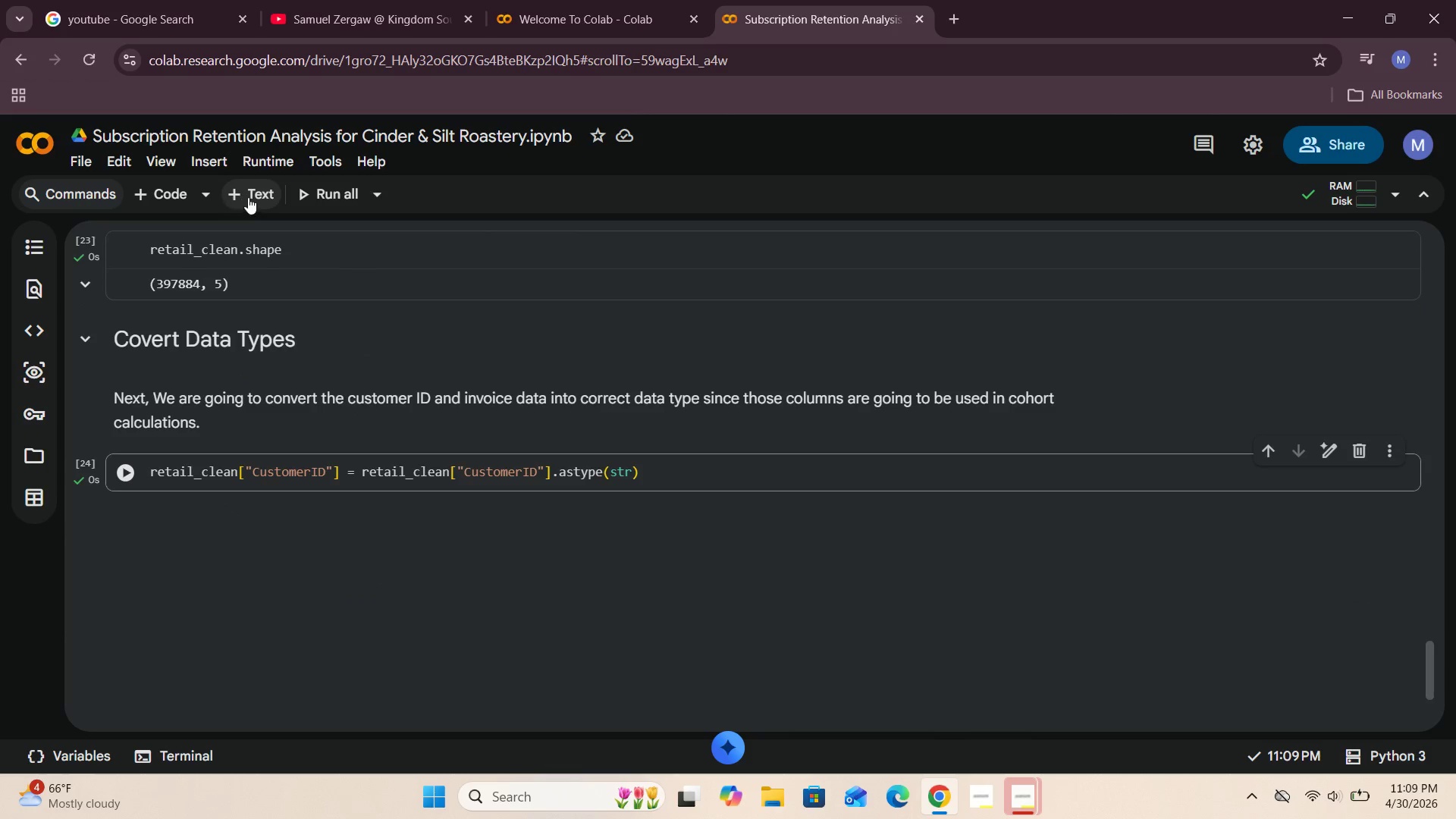 
left_click([248, 197])
 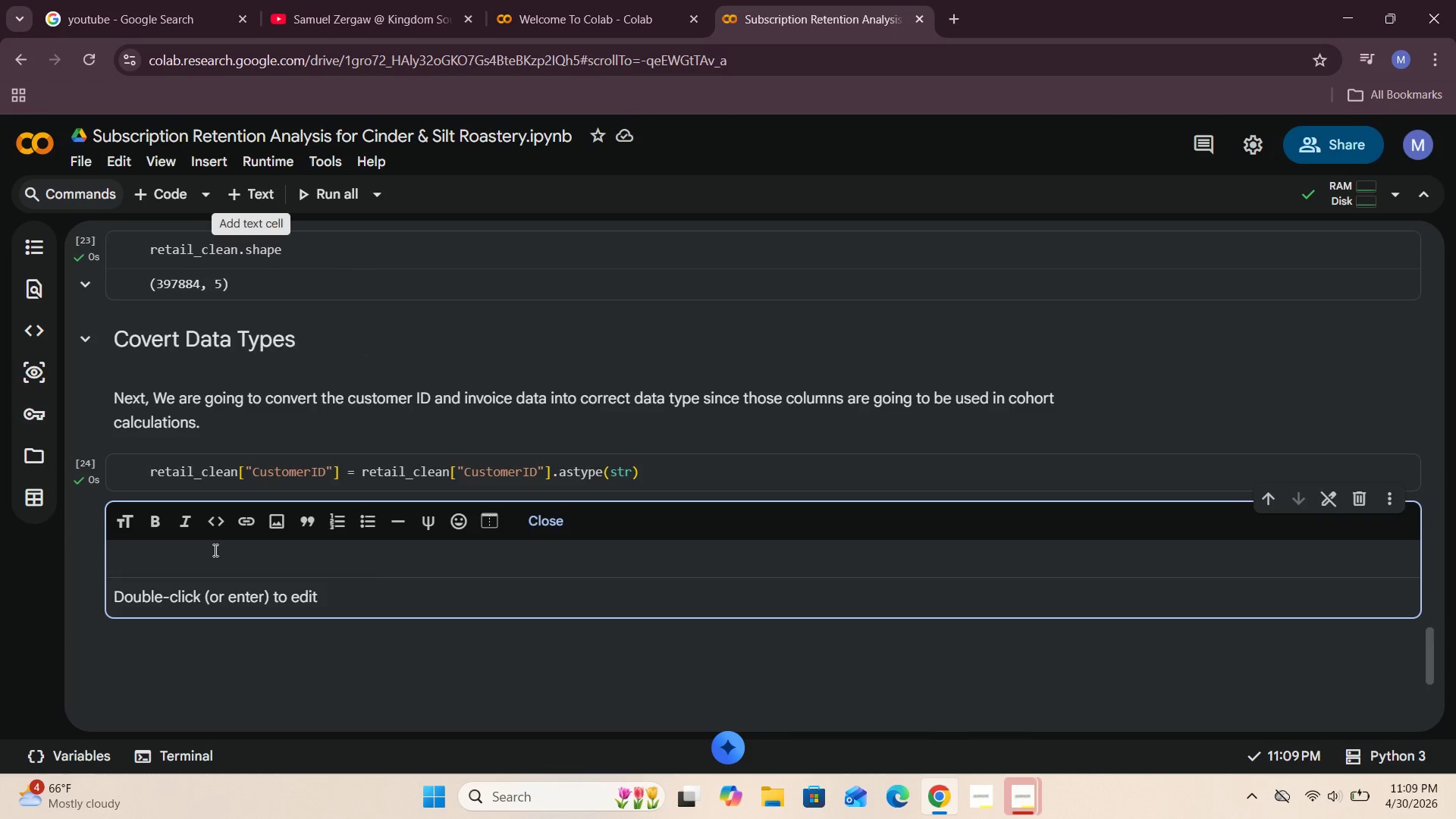 
left_click_drag(start_coordinate=[218, 544], to_coordinate=[187, 568])
 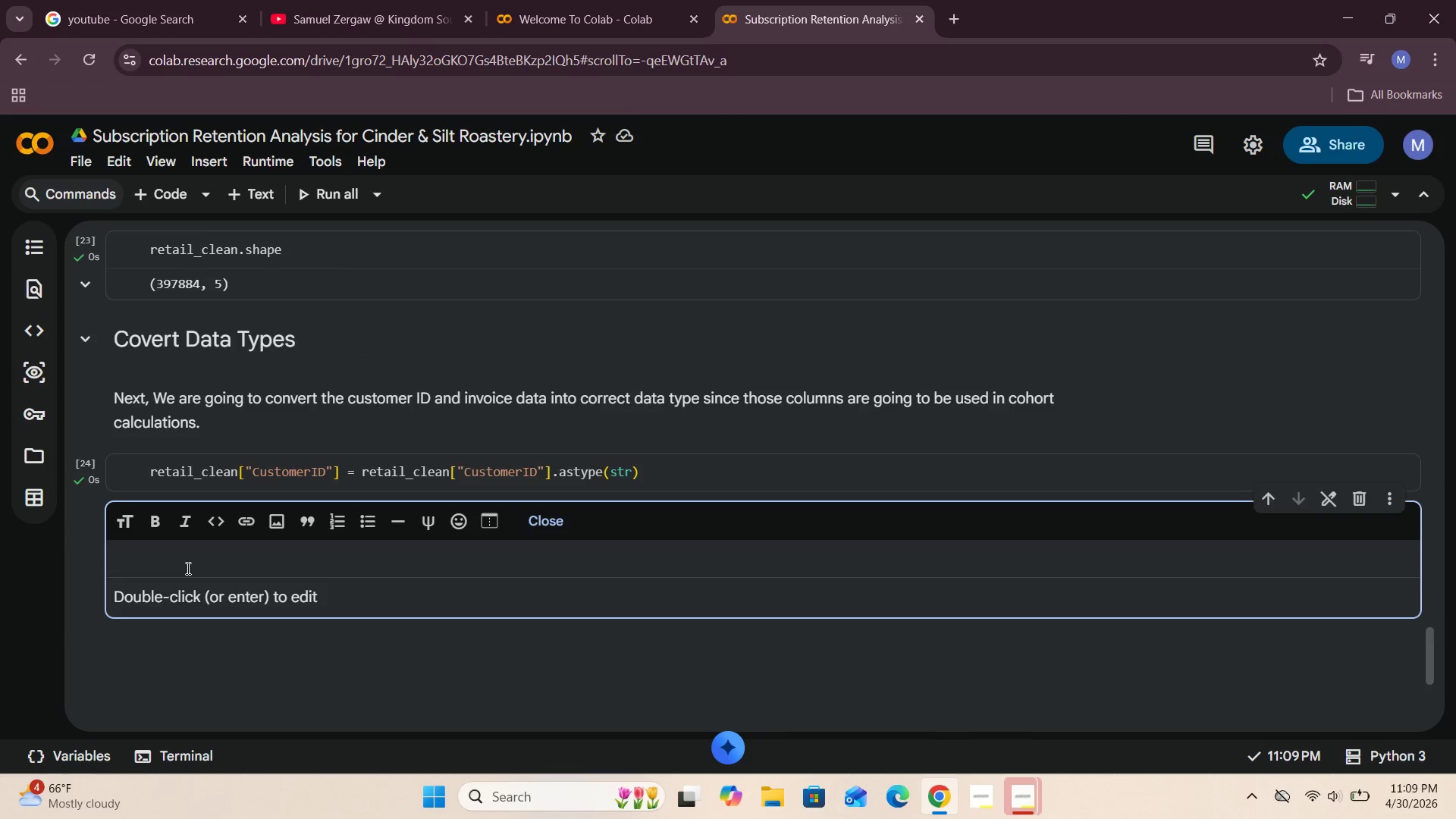 
left_click([187, 568])
 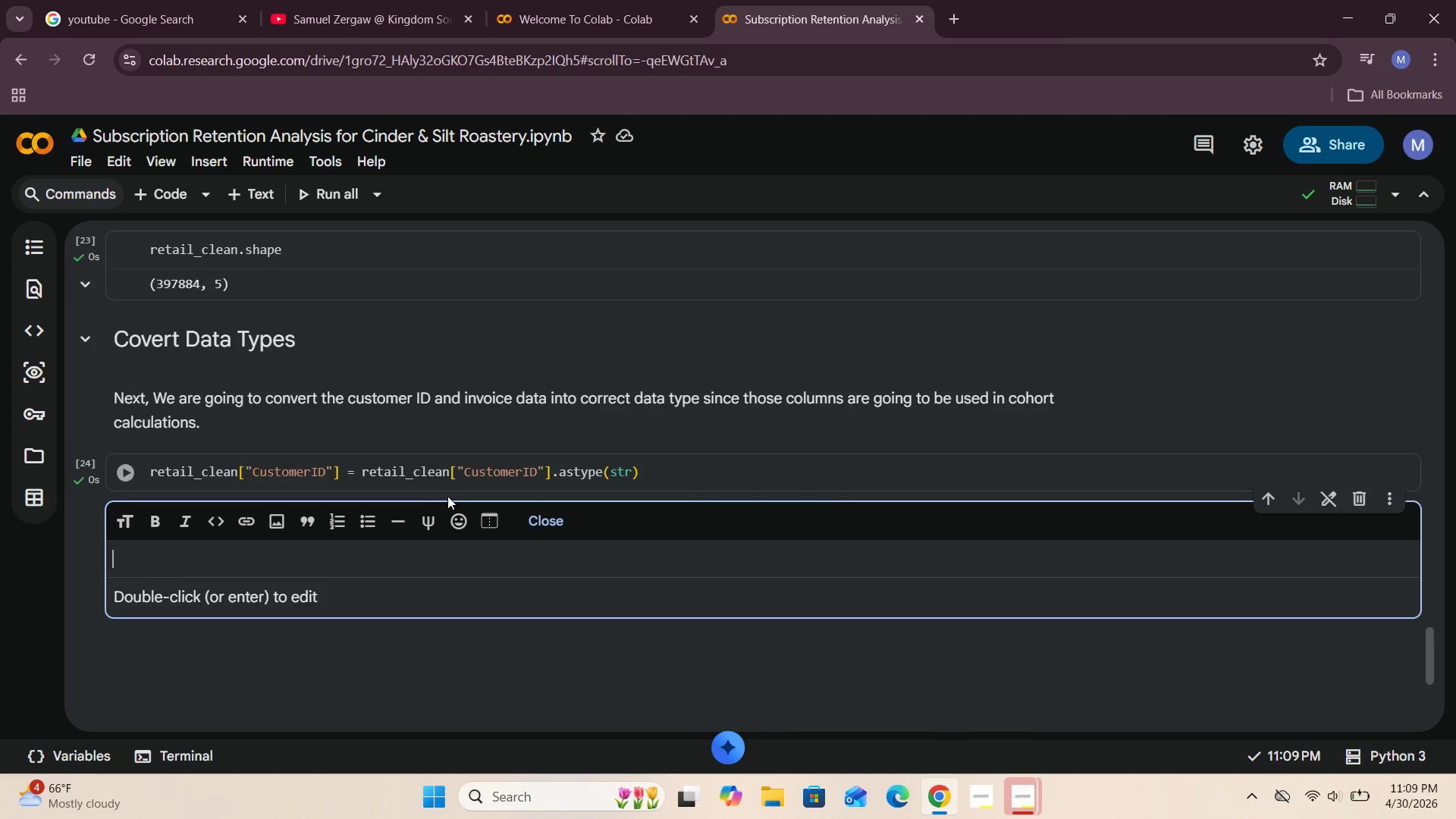 
left_click([536, 510])
 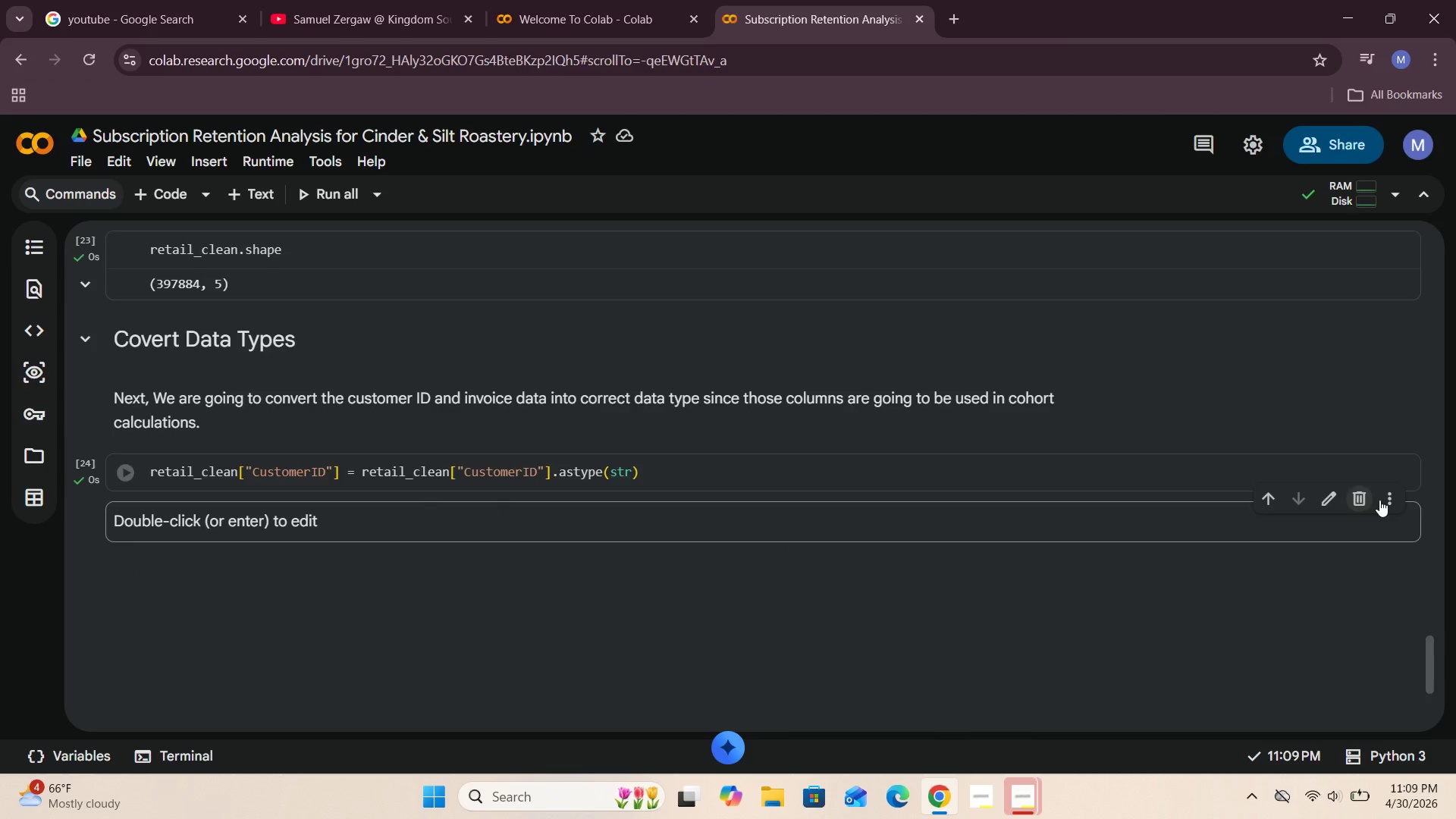 
left_click([1357, 500])
 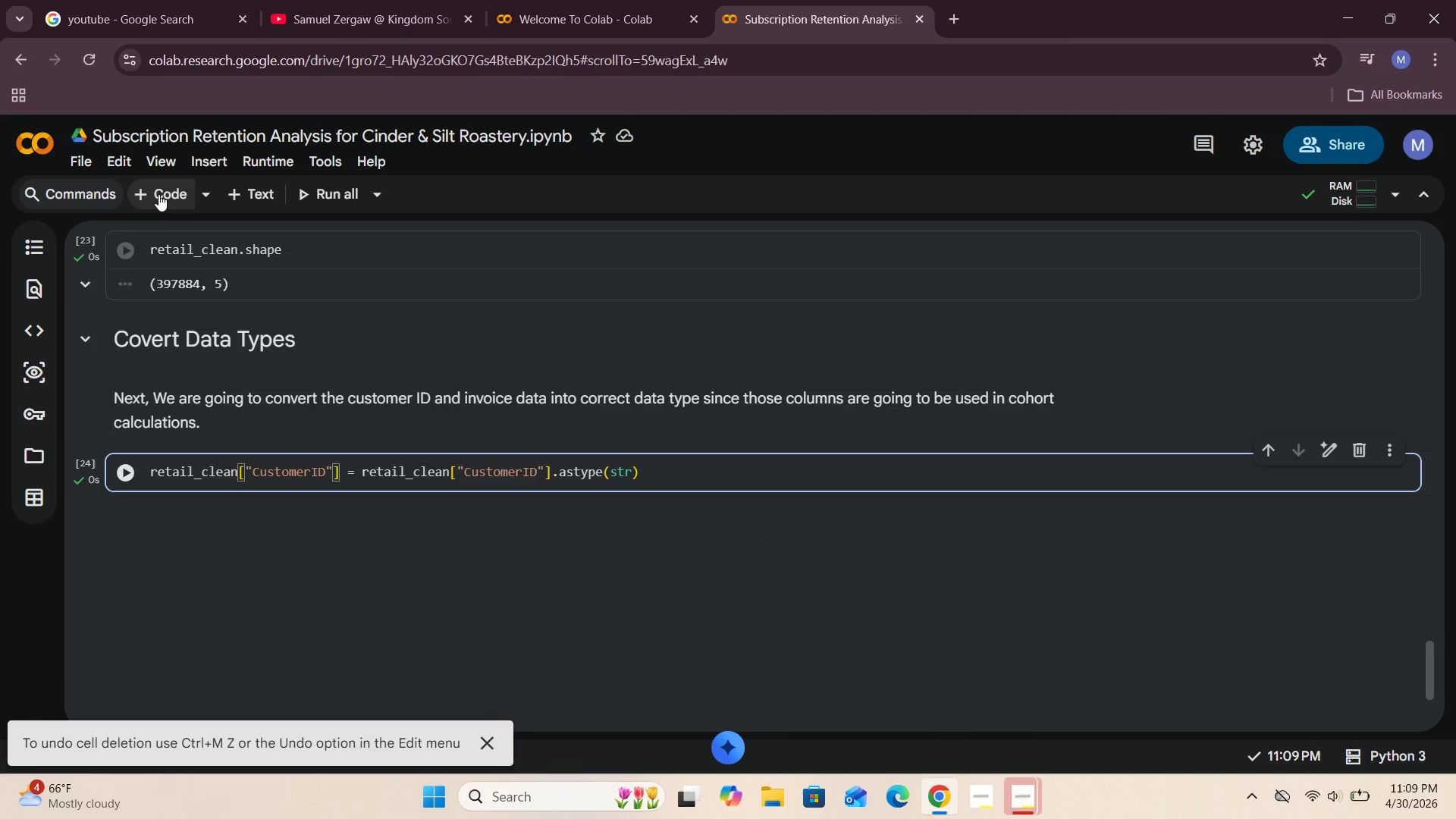 
left_click([157, 193])
 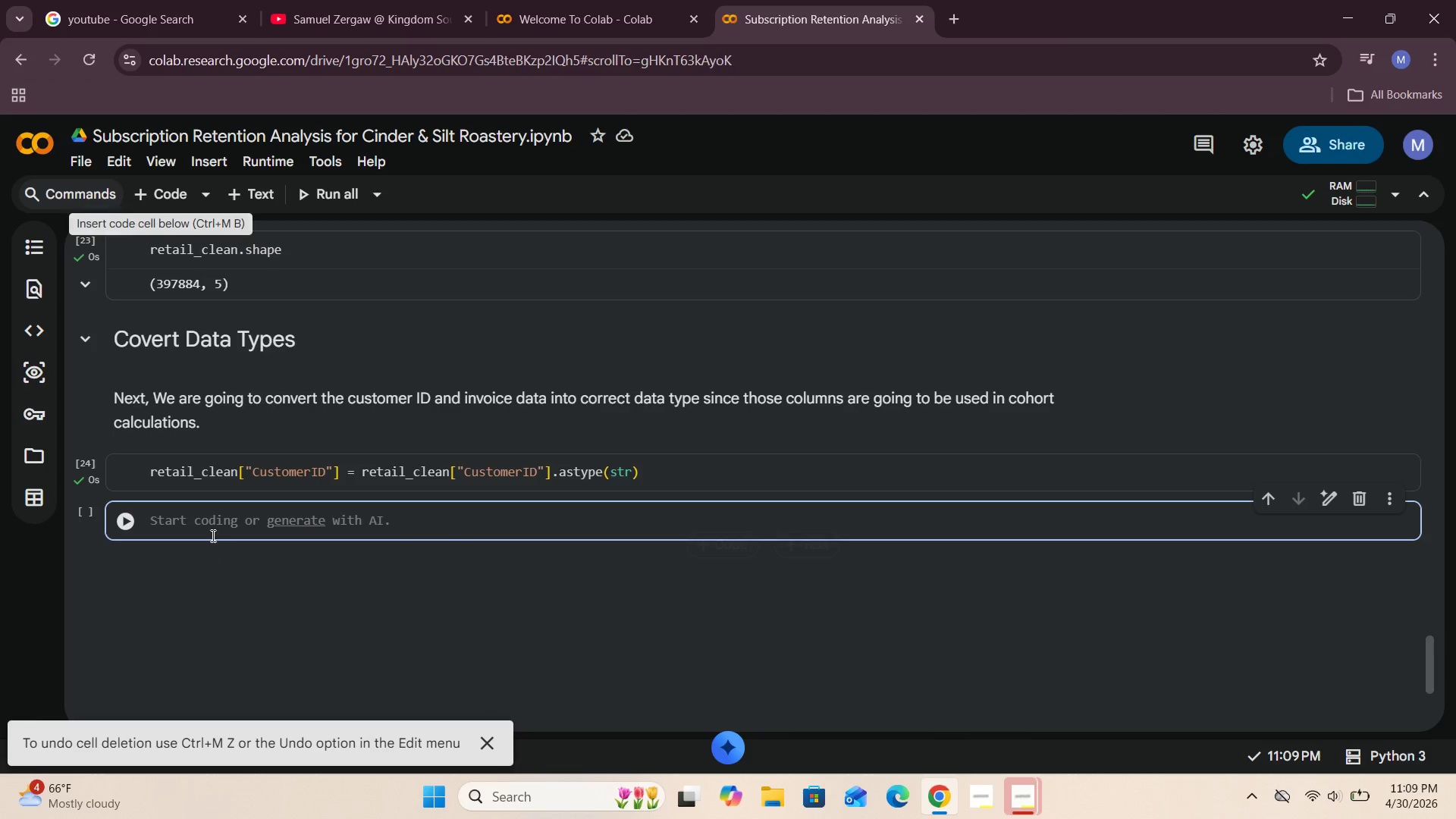 
left_click([217, 526])
 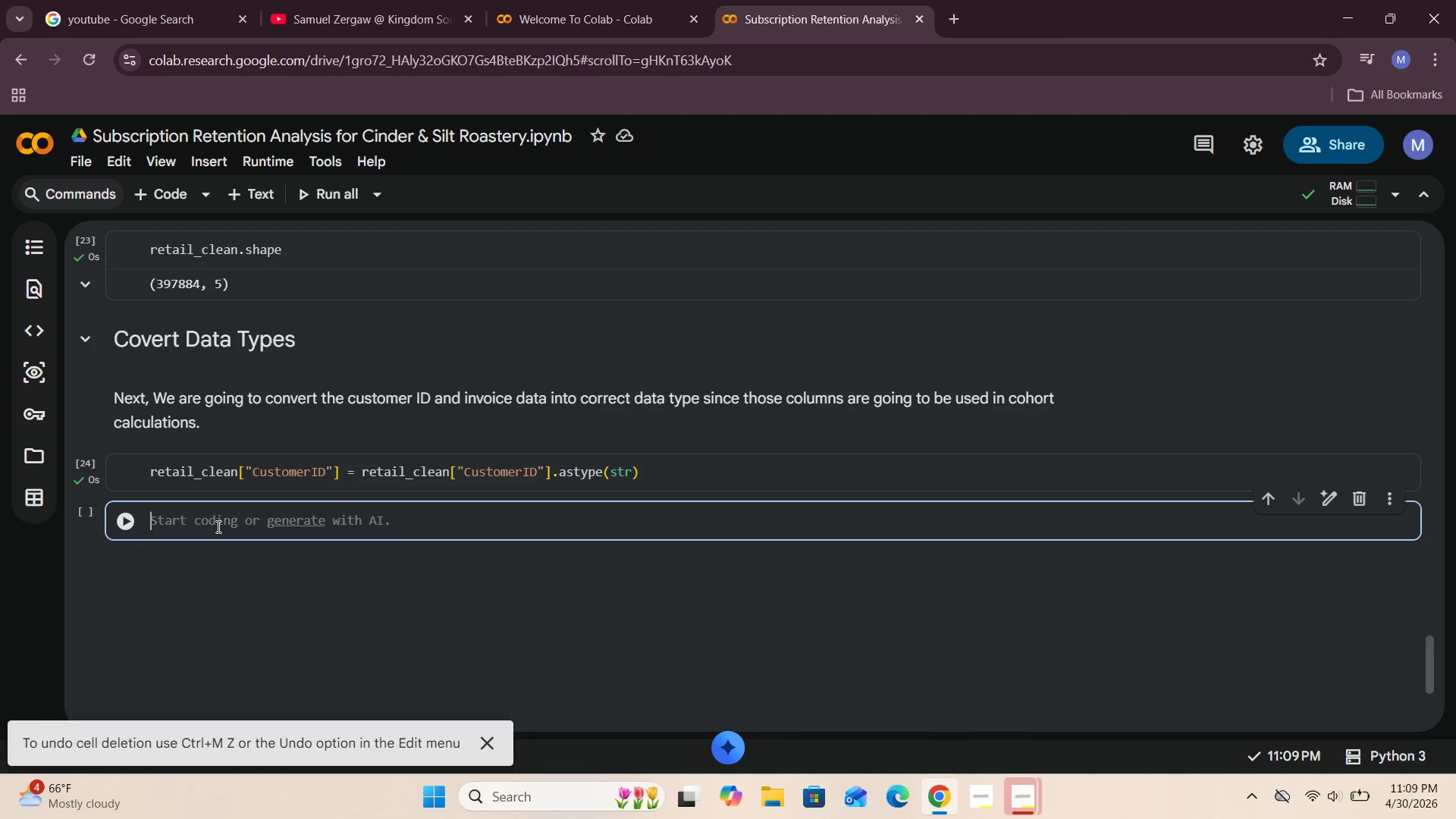 
type(reat)
key(Backspace)
key(Backspace)
type(tail_clean["InvoiceDate)
 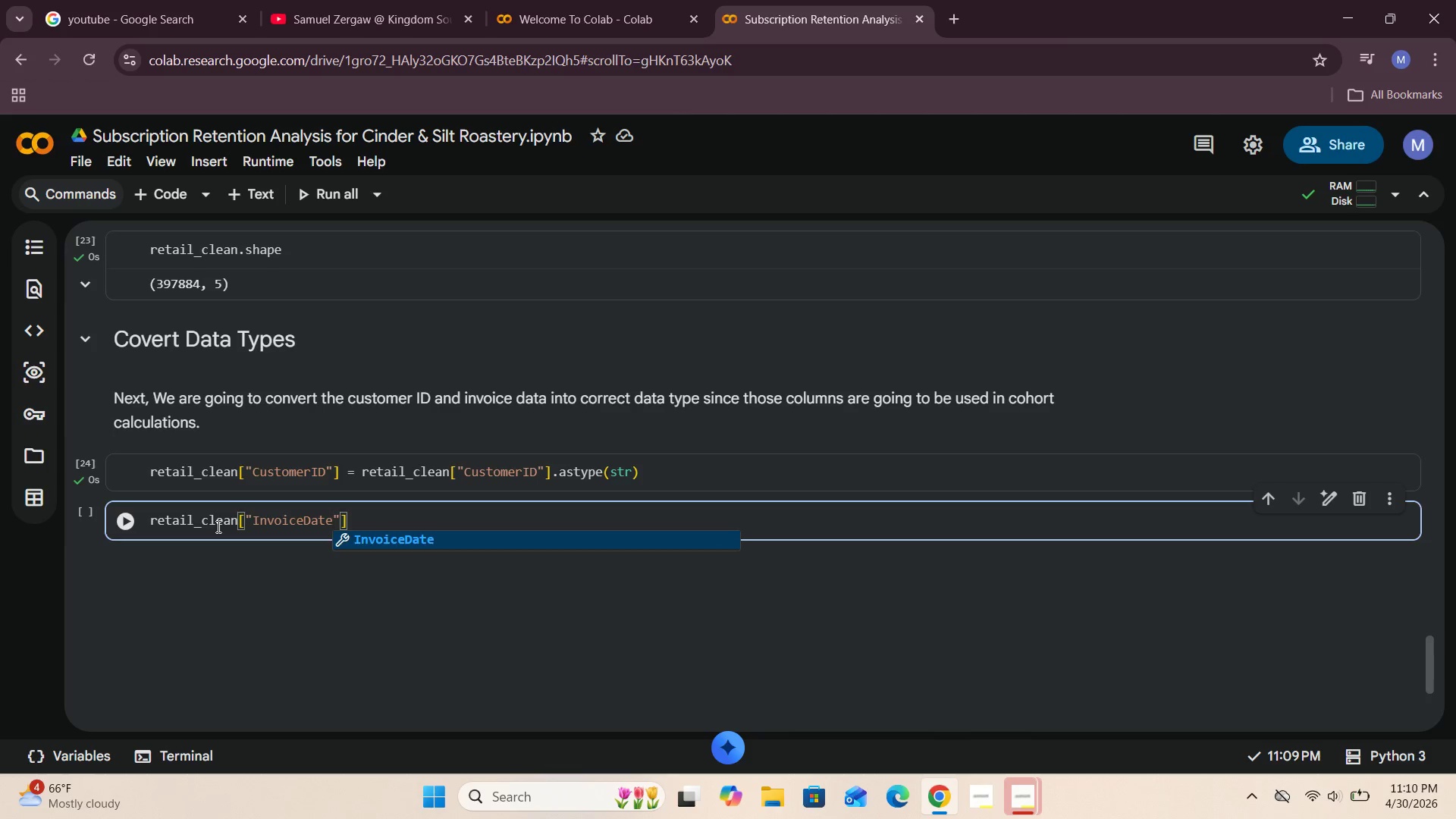 
key(ArrowRight)
 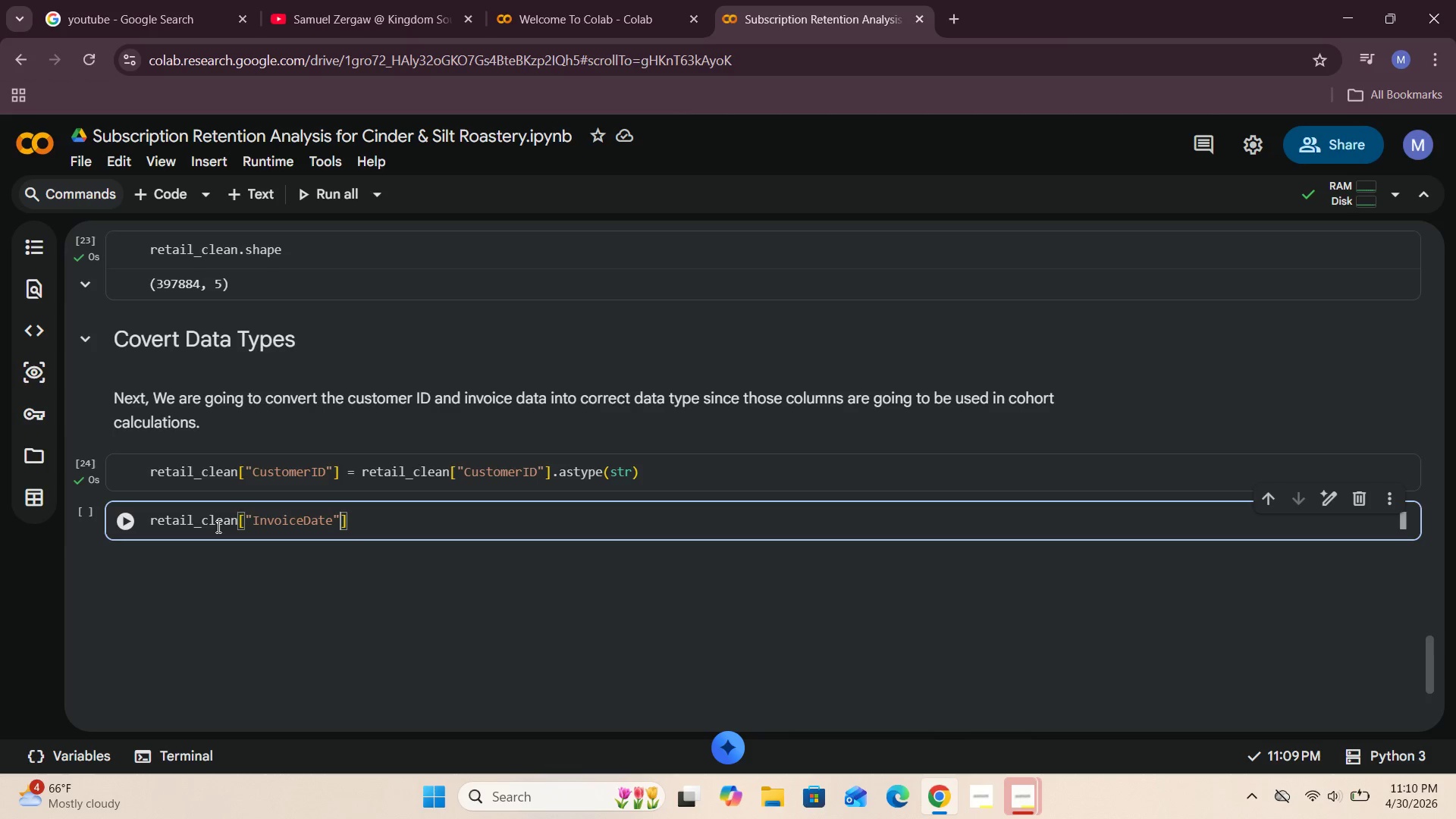 
key(ArrowRight)
 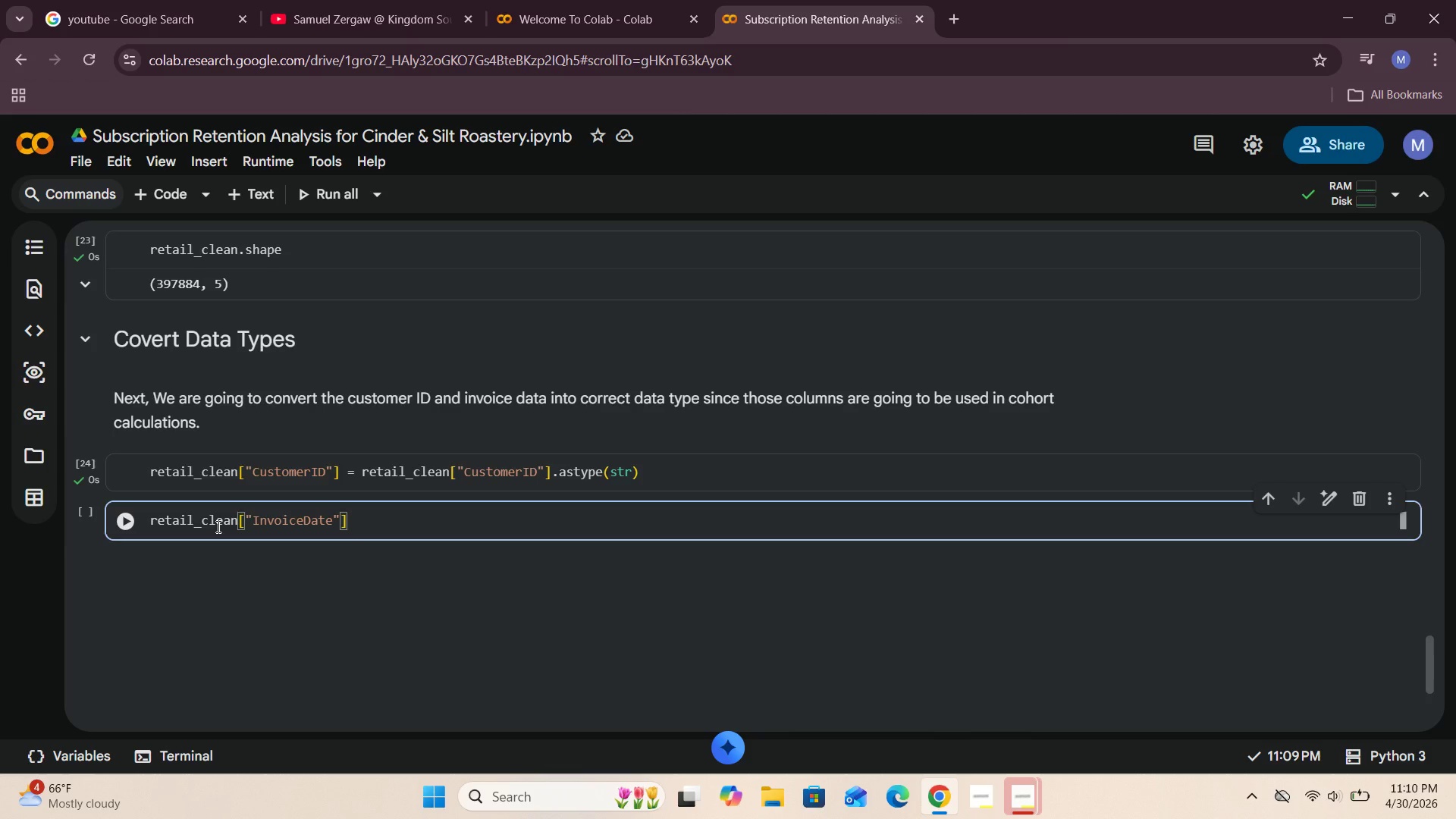 
type( = pd.to_data)
key(Backspace)
type(e)
 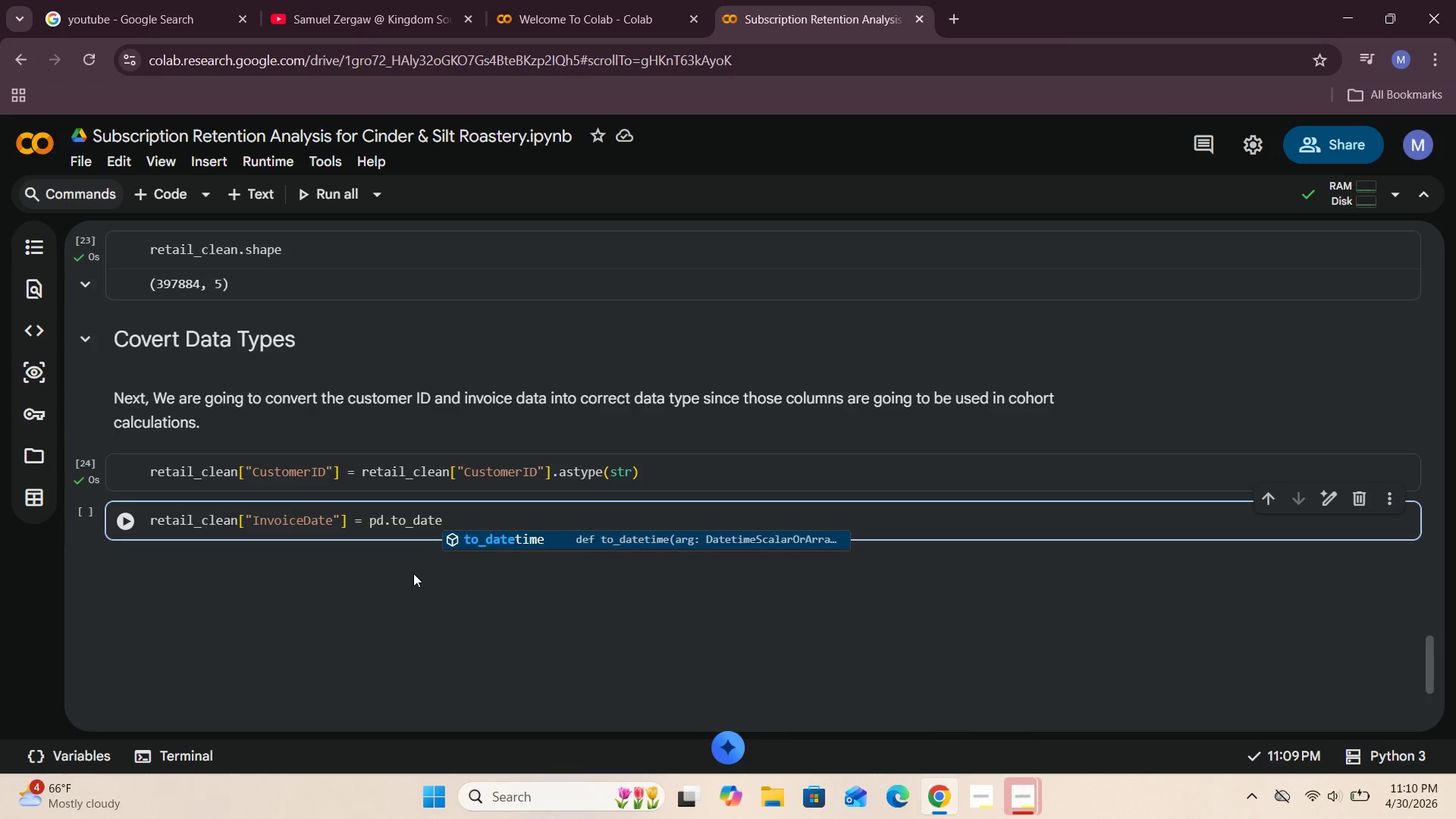 
type(time[)
 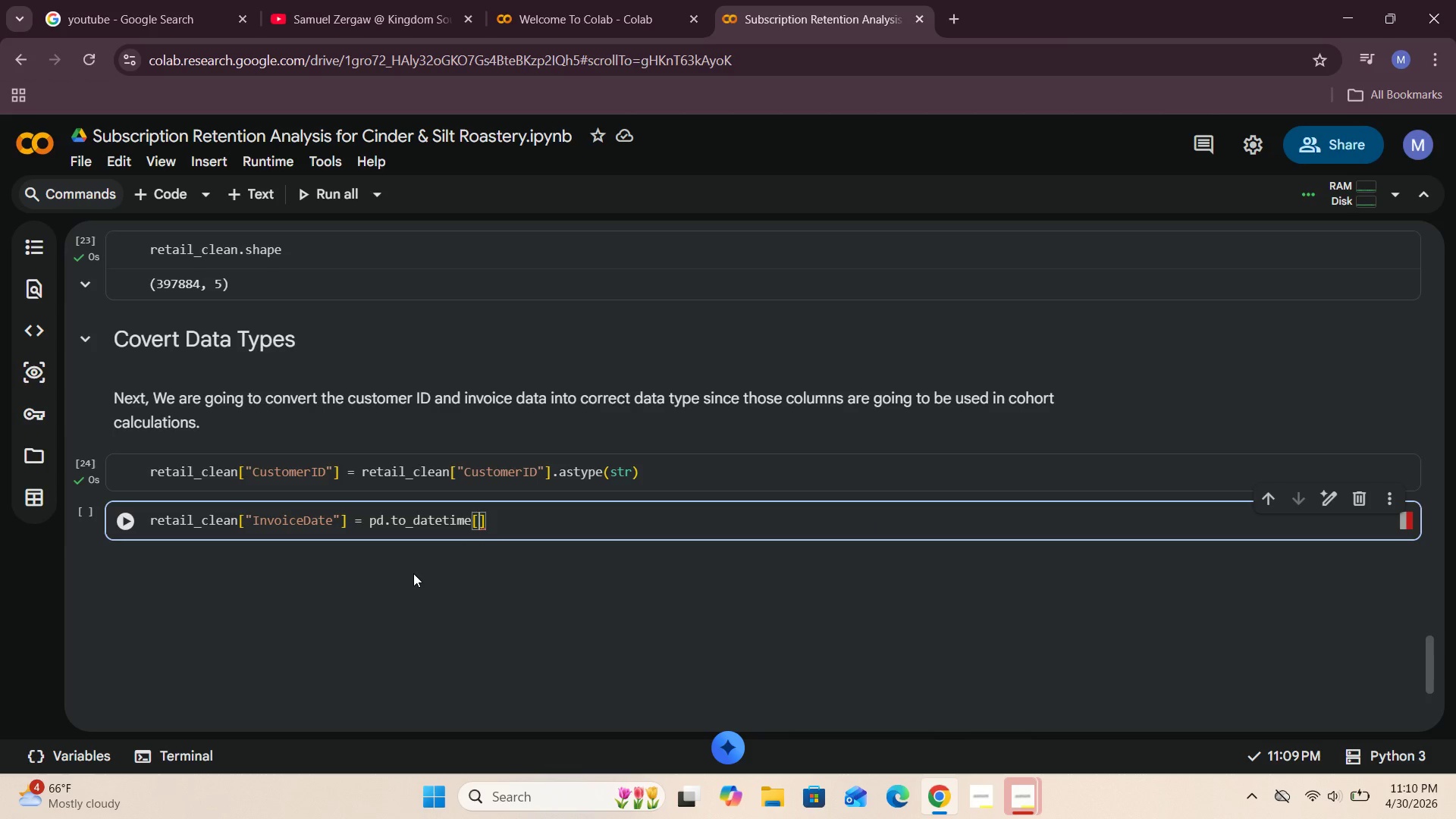 
wait(7.98)
 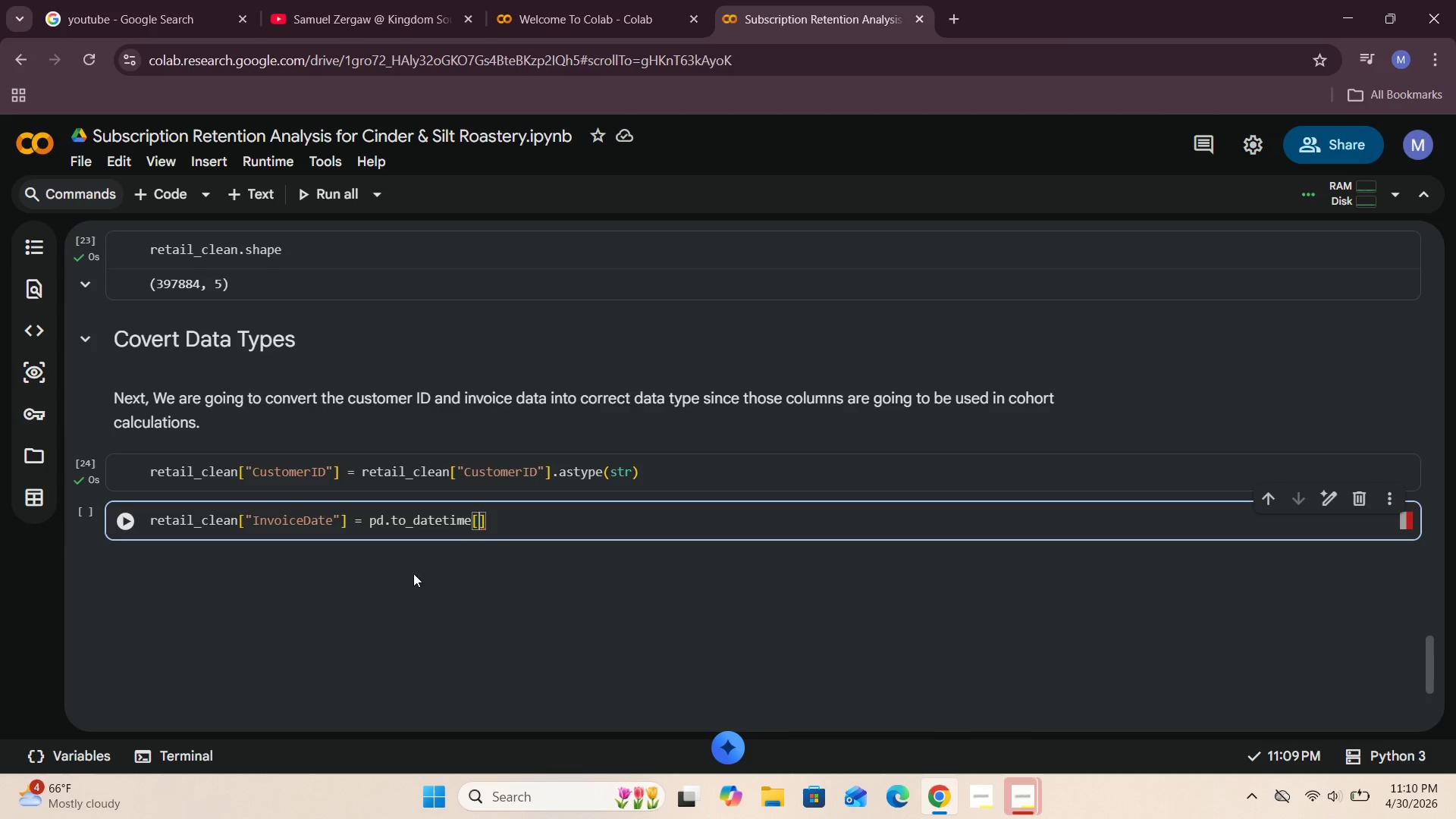 
hold_key(key=ShiftRight, duration=1.23)
 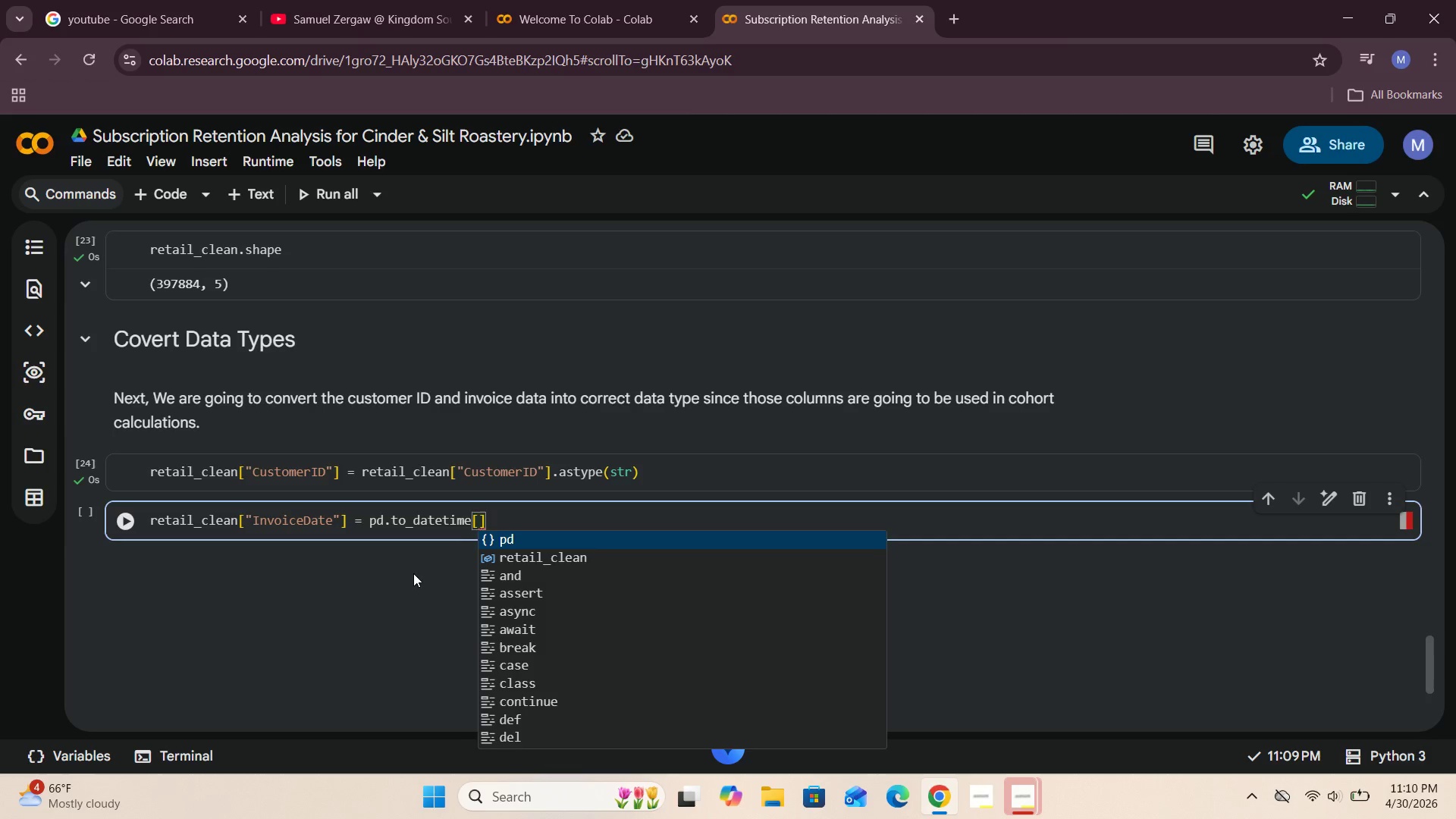 
key(Backspace)
 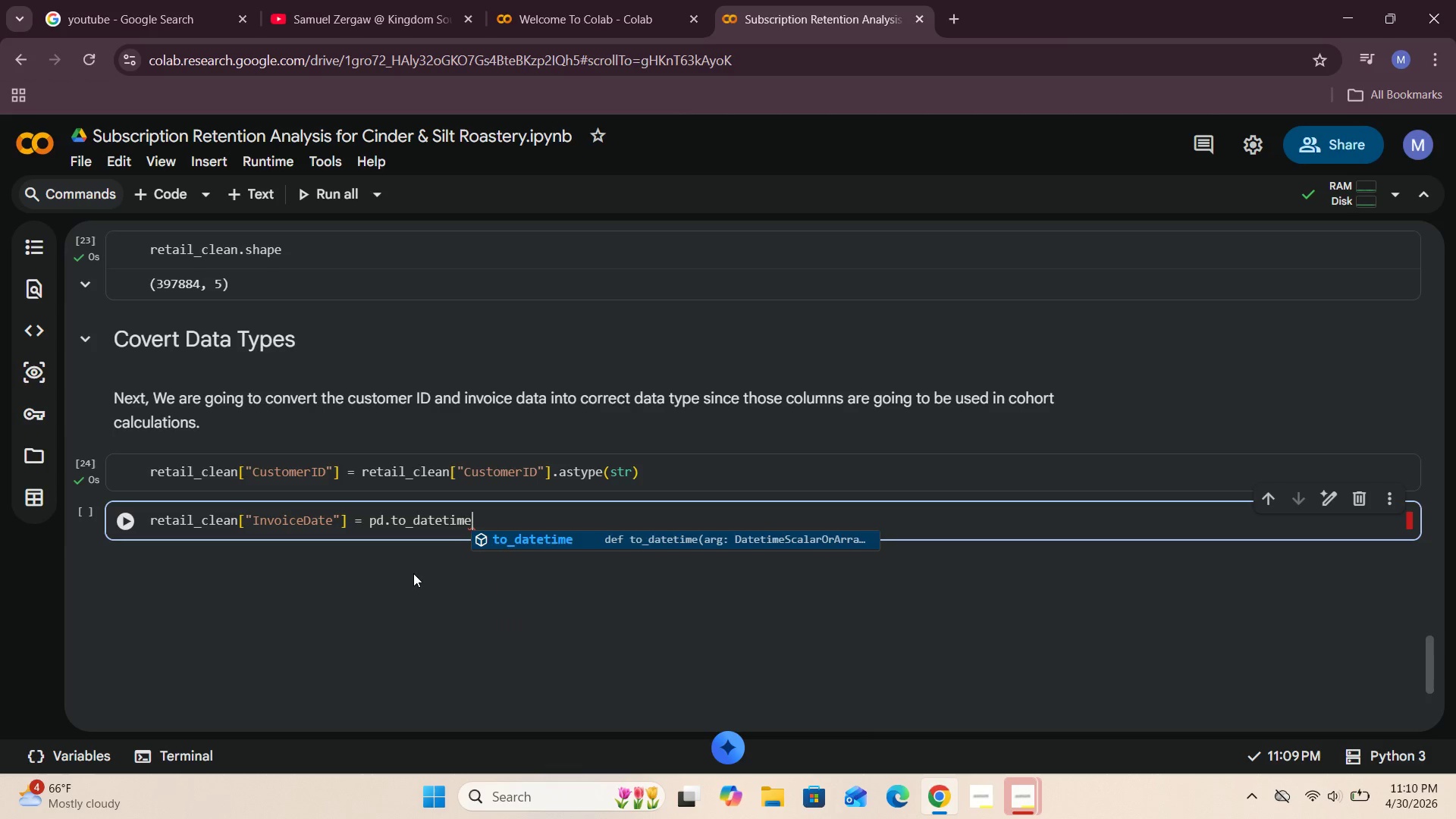 
key(Shift+9)
 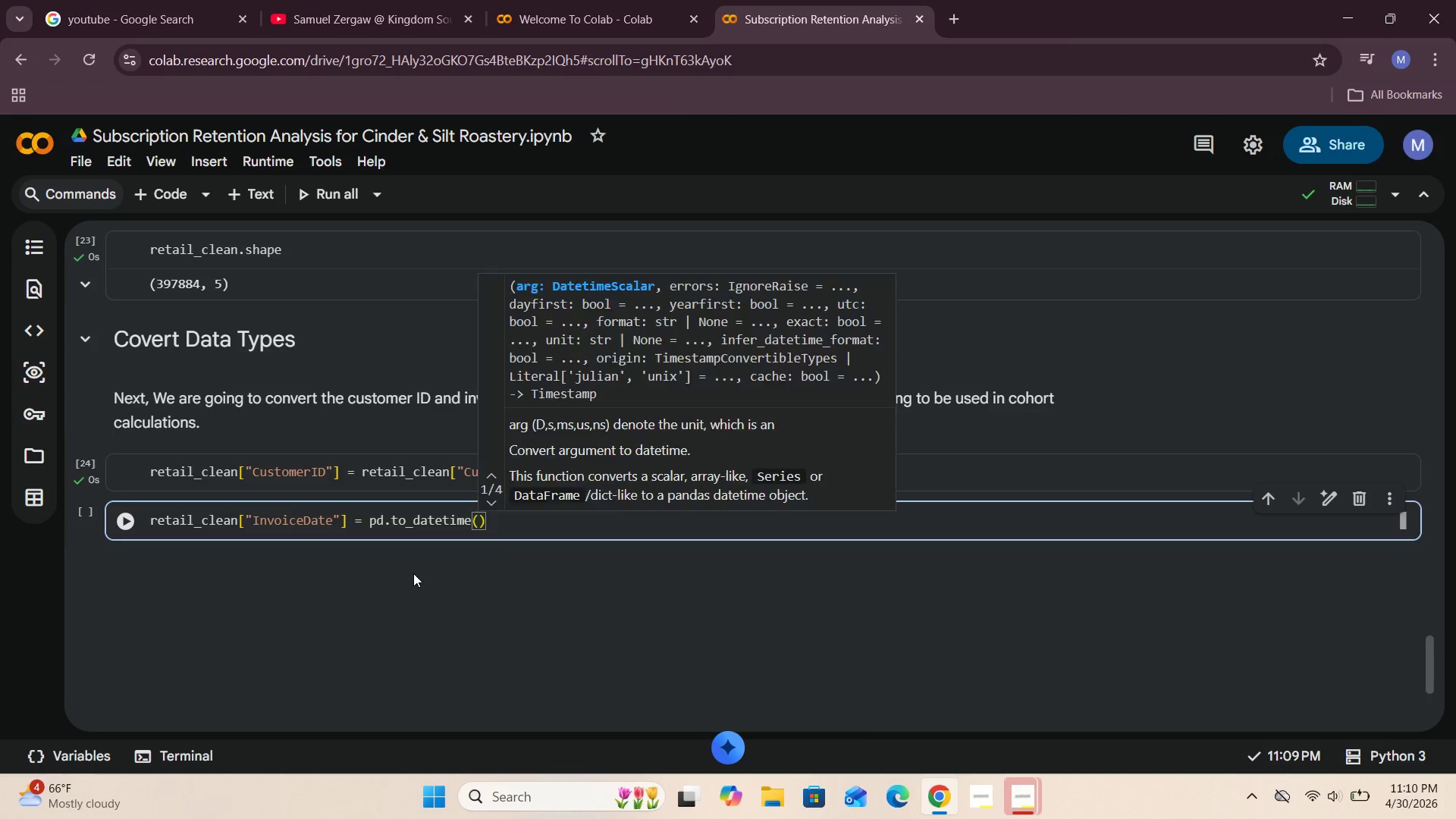 
key(Shift+ShiftRight)
 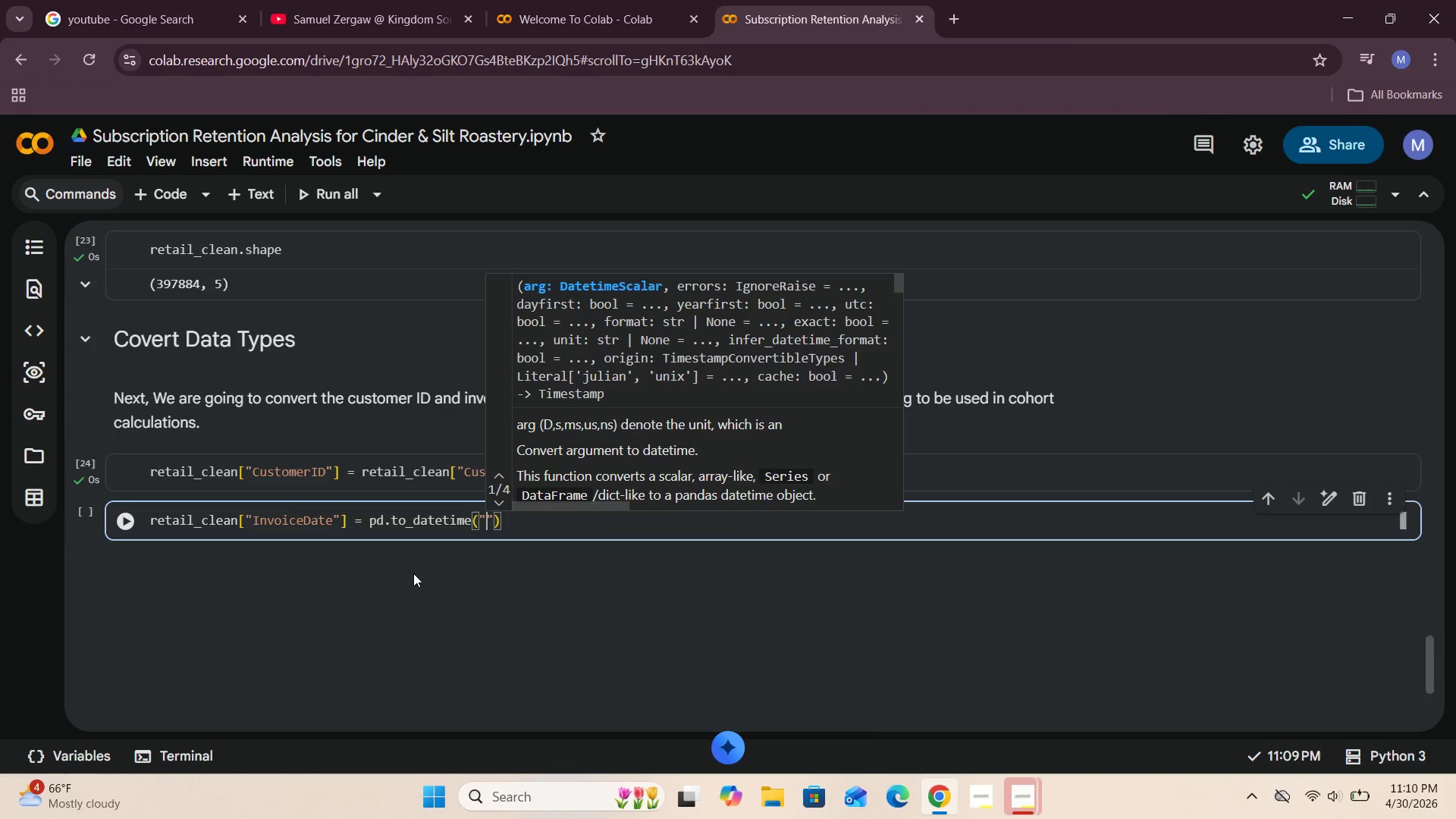 
key(Shift+Quote)
 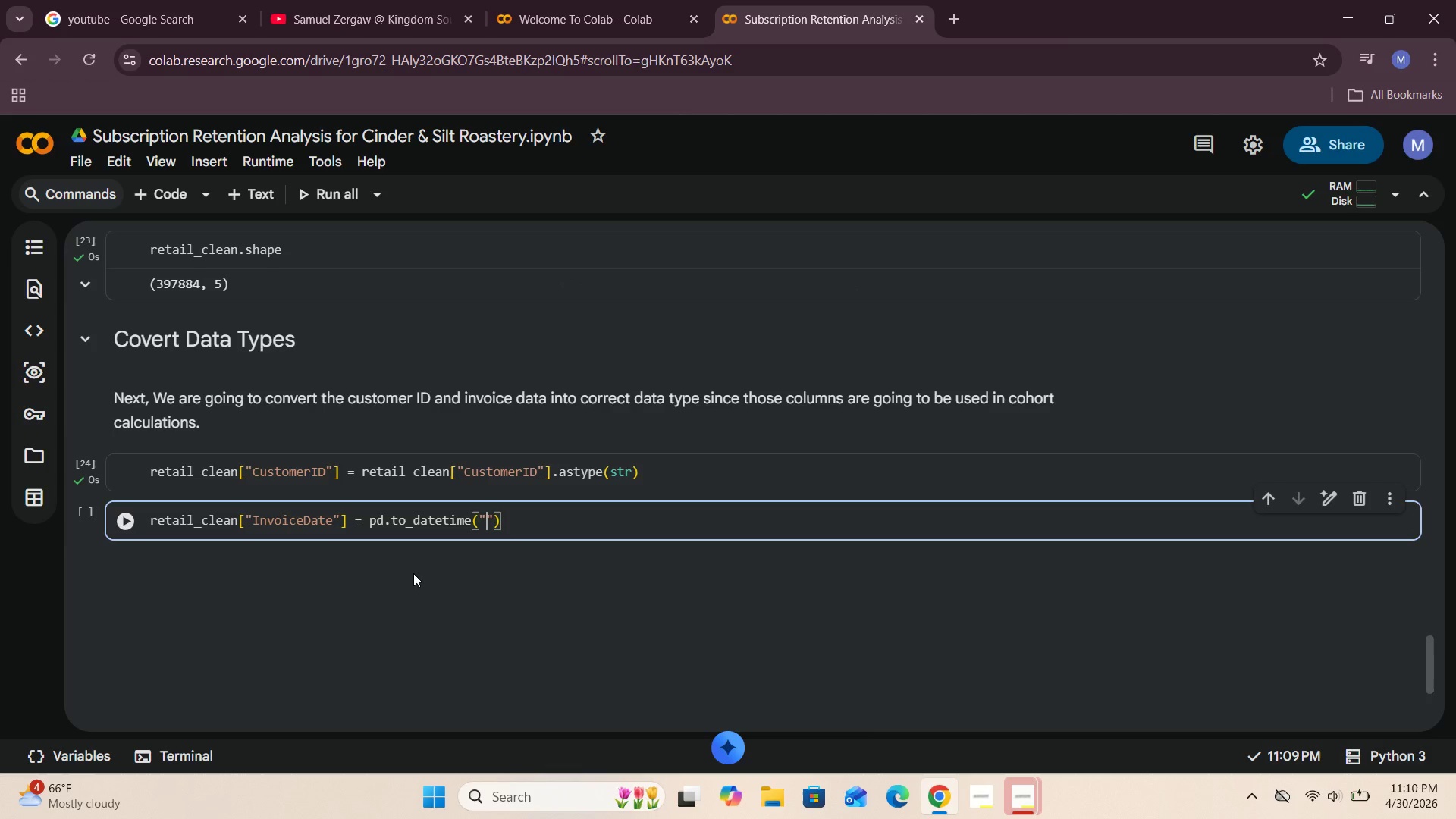 
wait(5.2)
 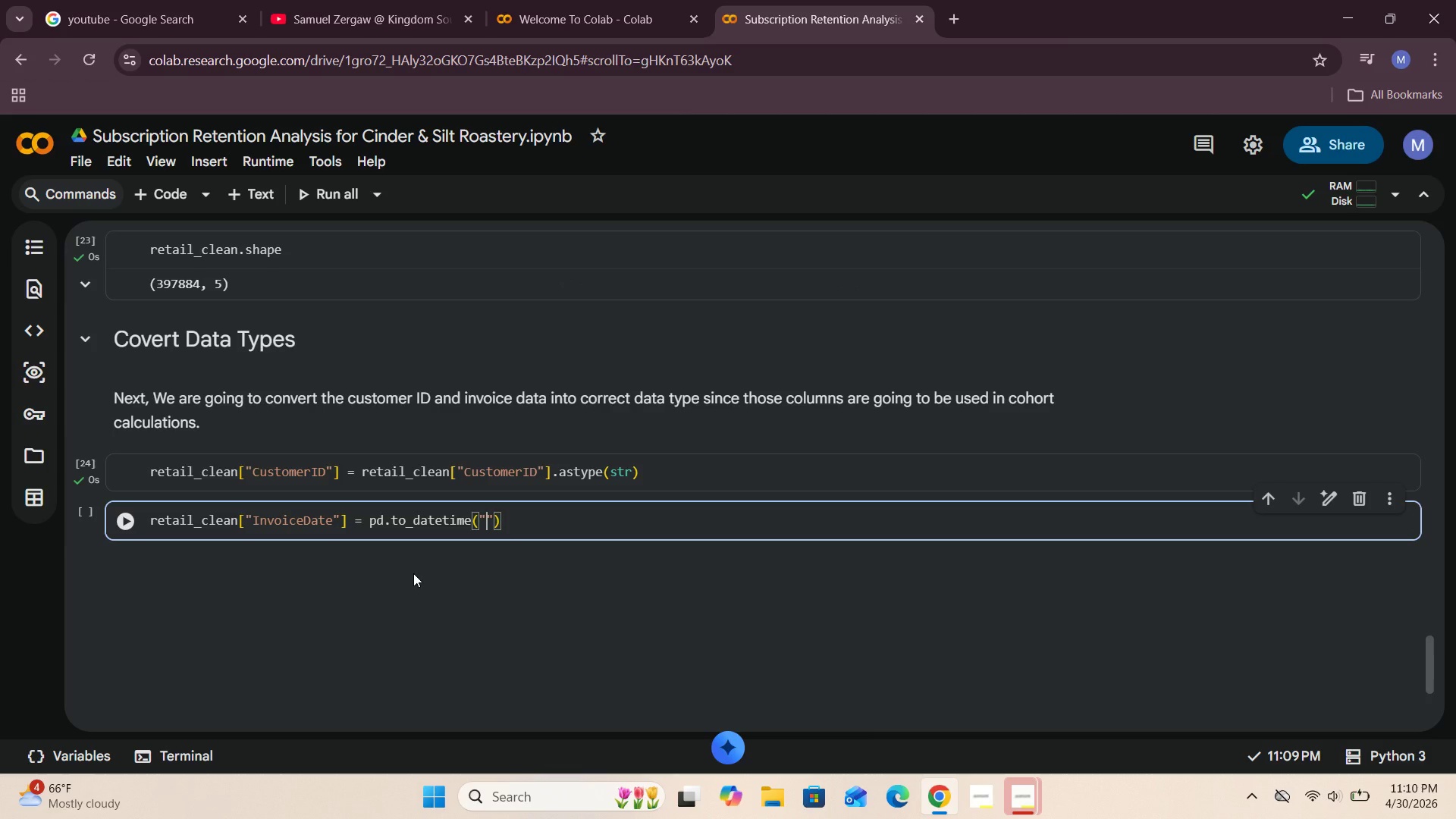 
key(Backspace)
type(retail_clean)
 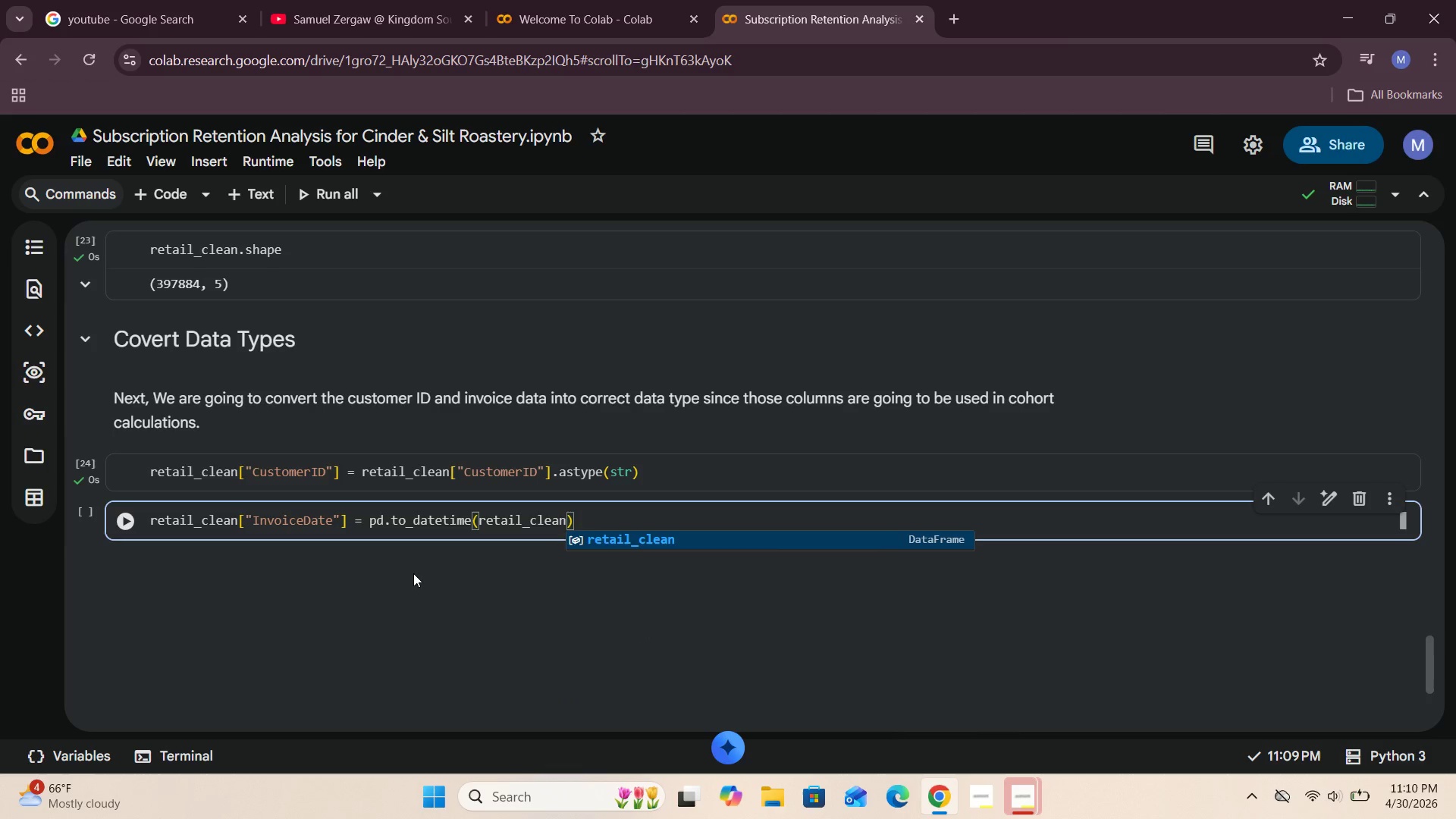 
wait(10.01)
 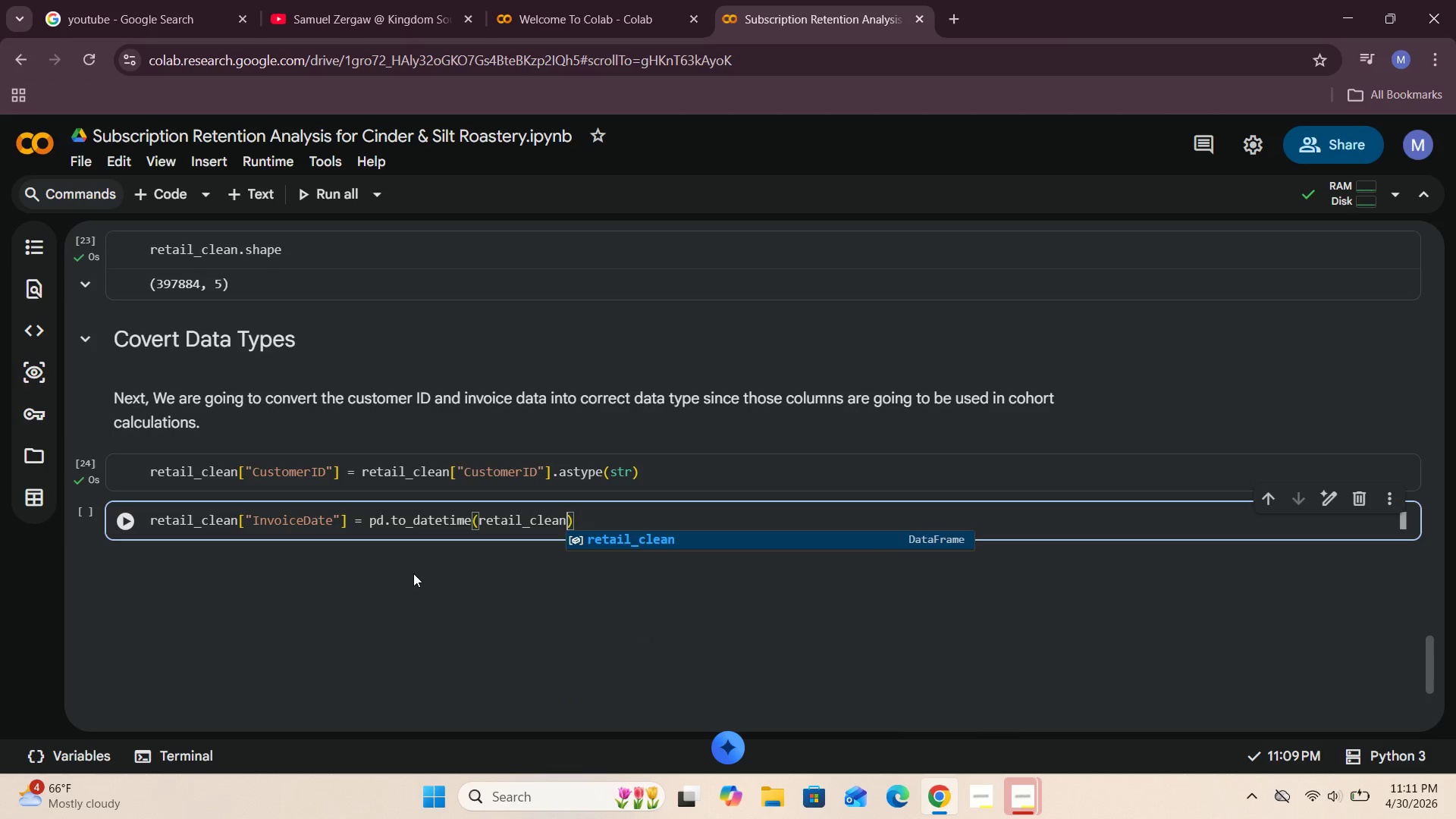 
type(["Invoie)
key(Backspace)
type(ceDate)
 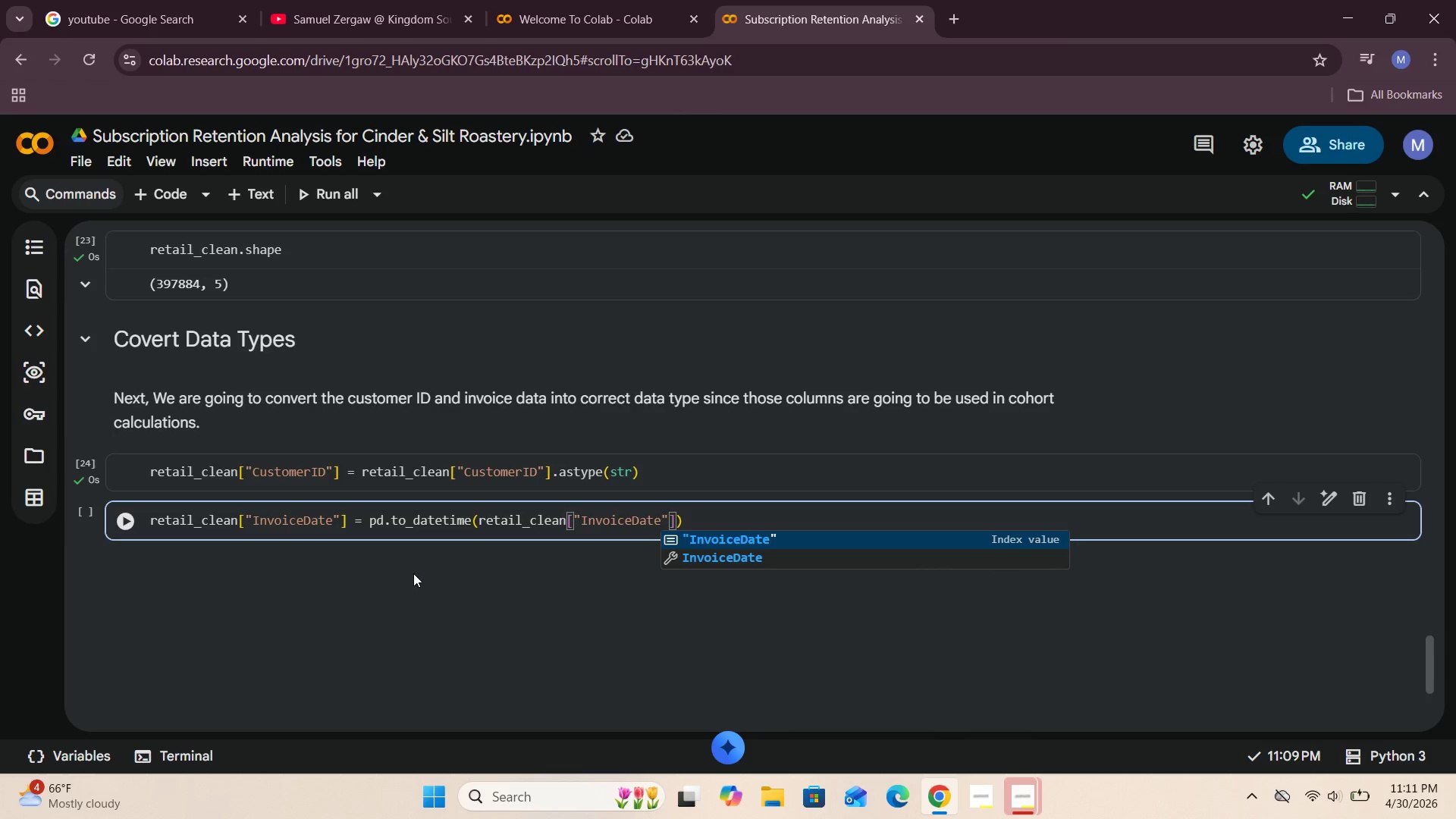 
wait(6.94)
 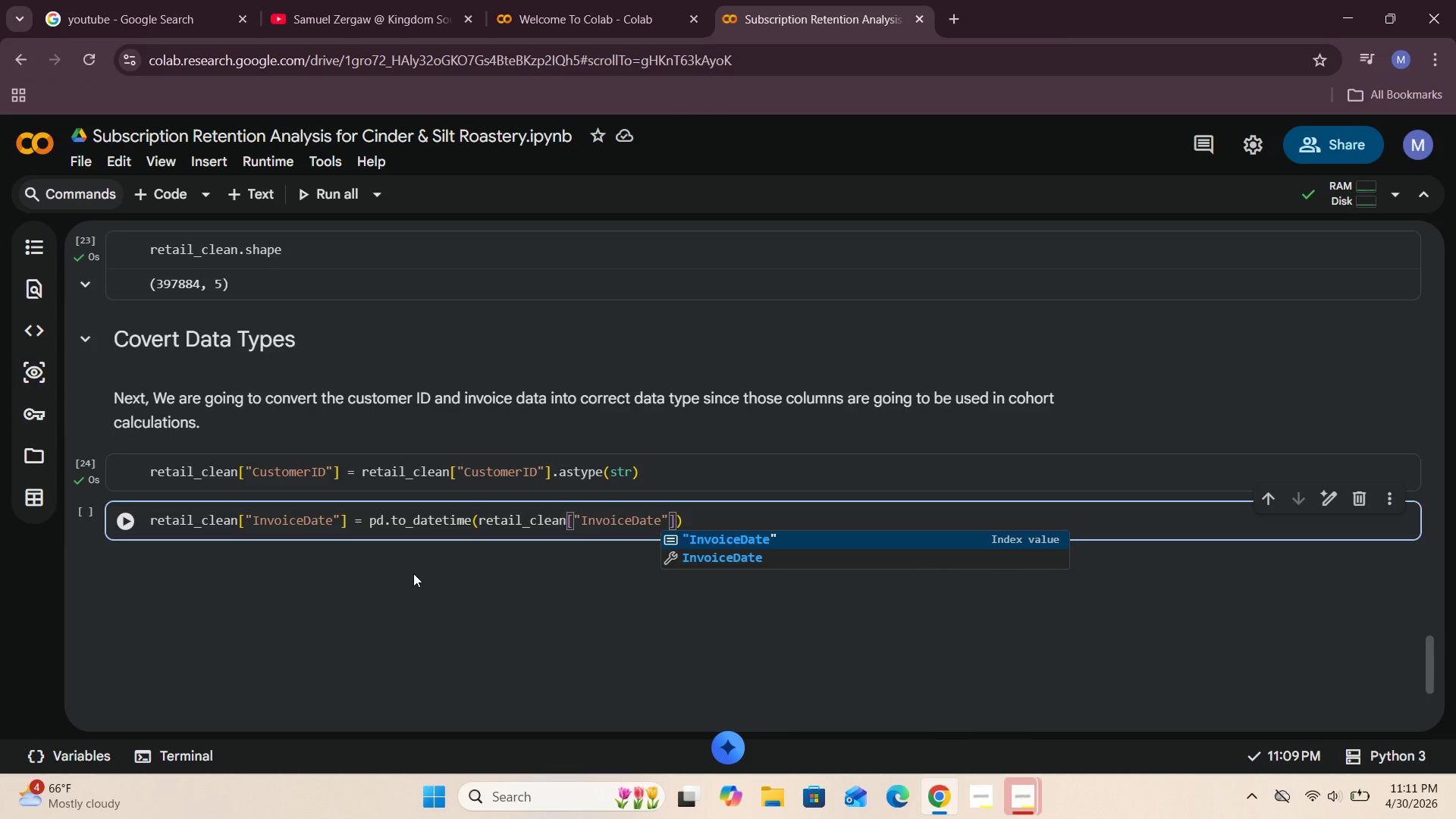 
left_click([717, 539])
 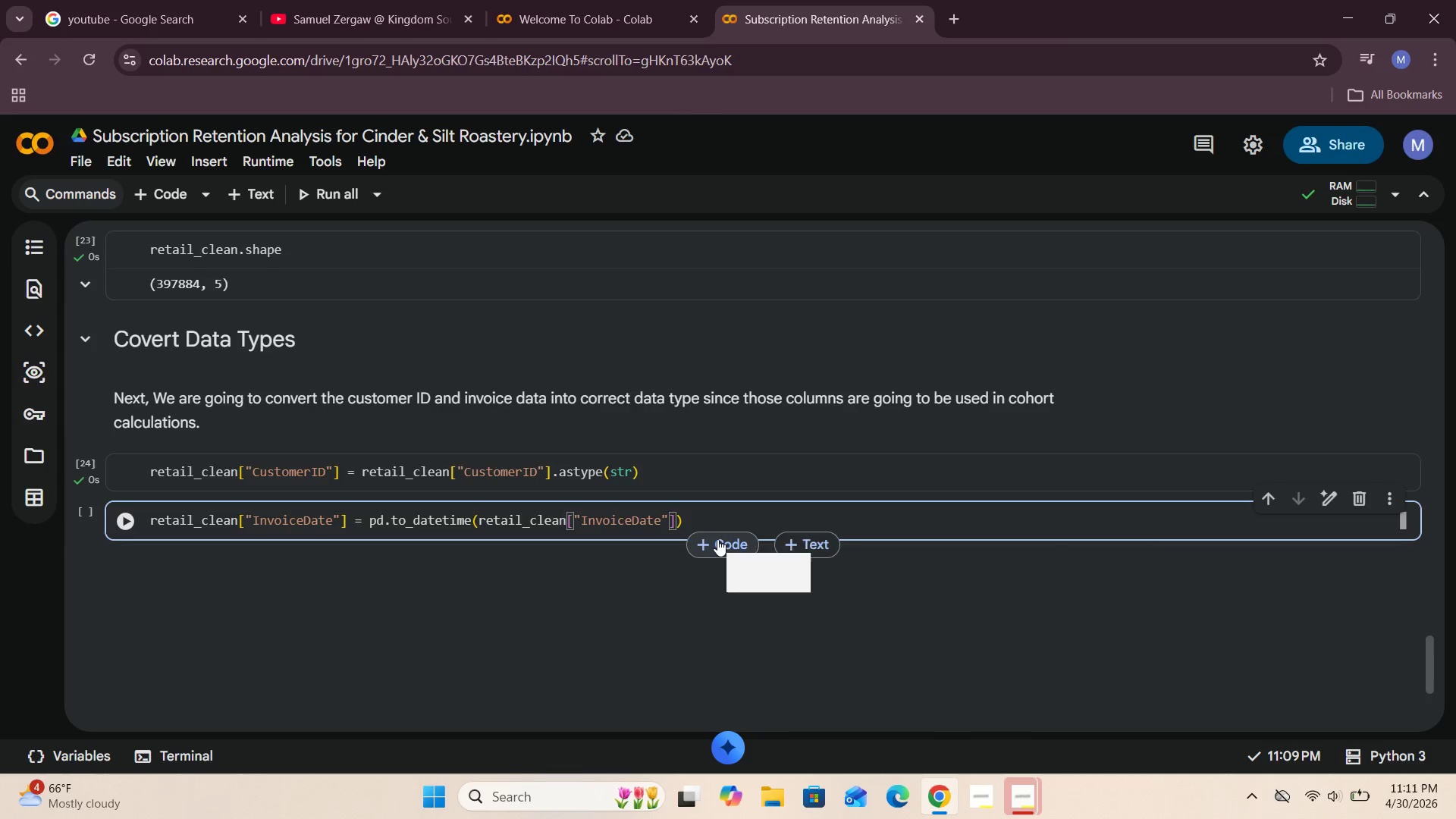 
key(Shift+ShiftRight)
 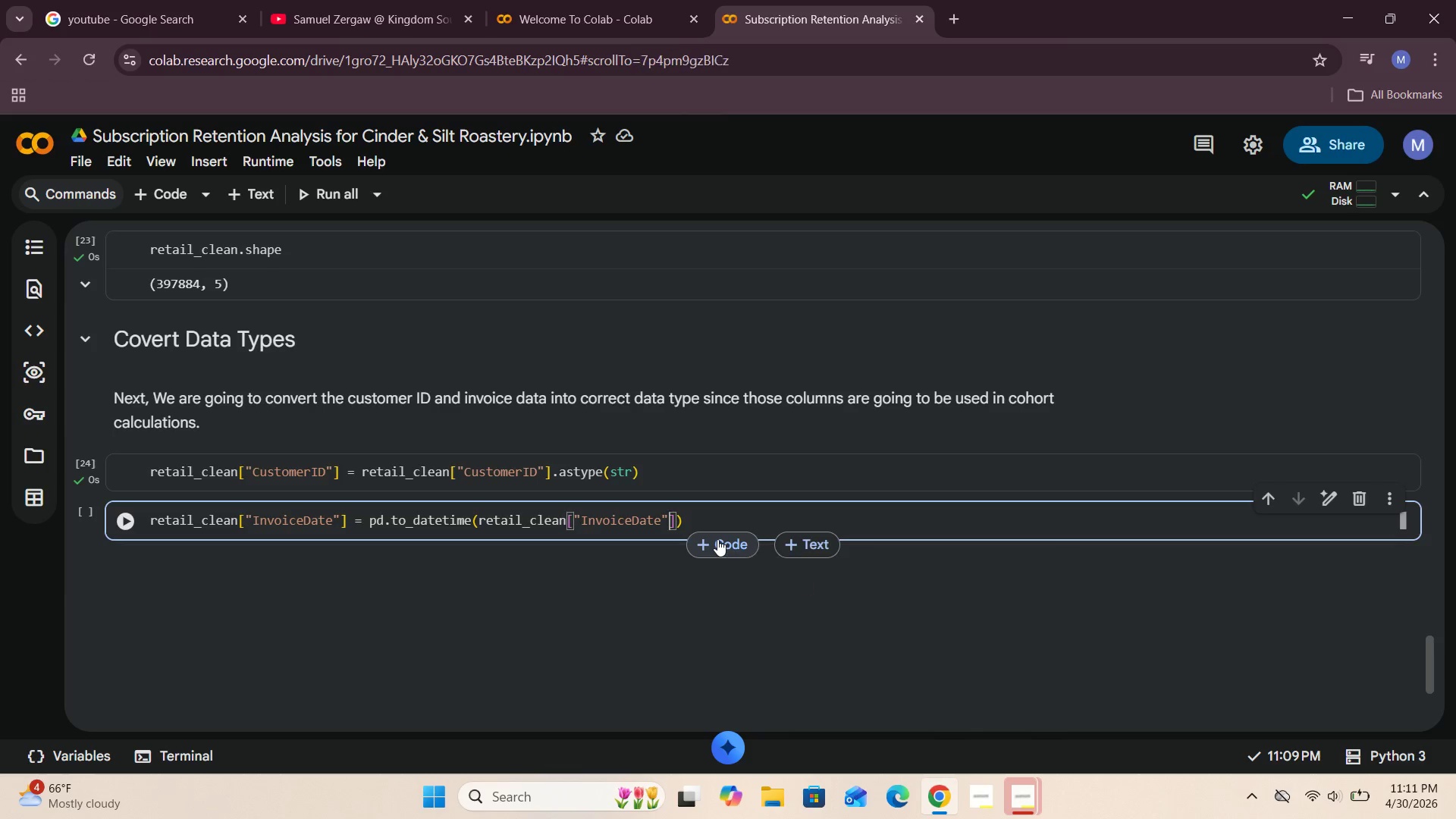 
key(Shift+Enter)
 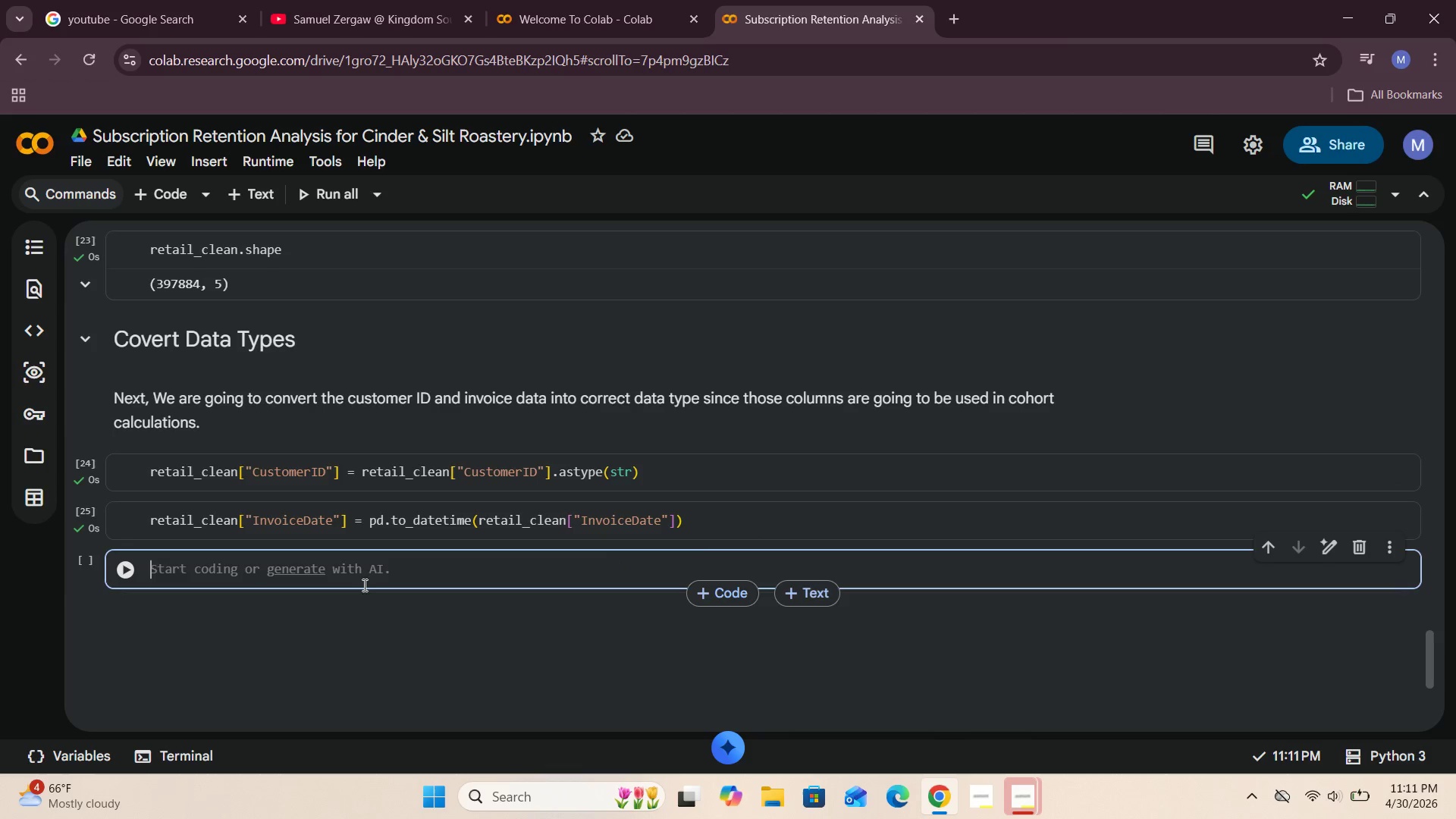 
left_click([212, 570])
 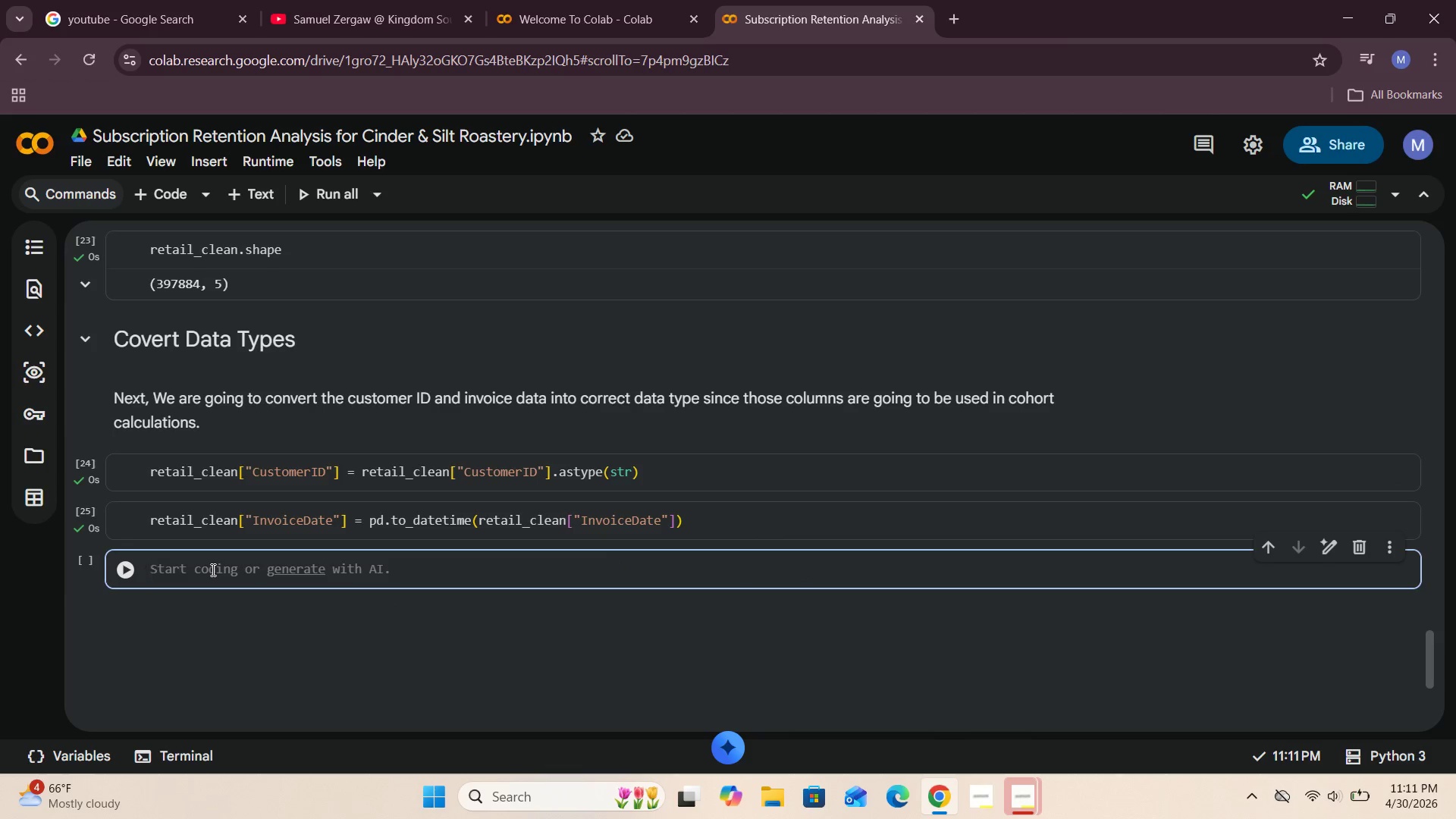 
type(reat)
key(Backspace)
key(Backspace)
type(tail_clean)
 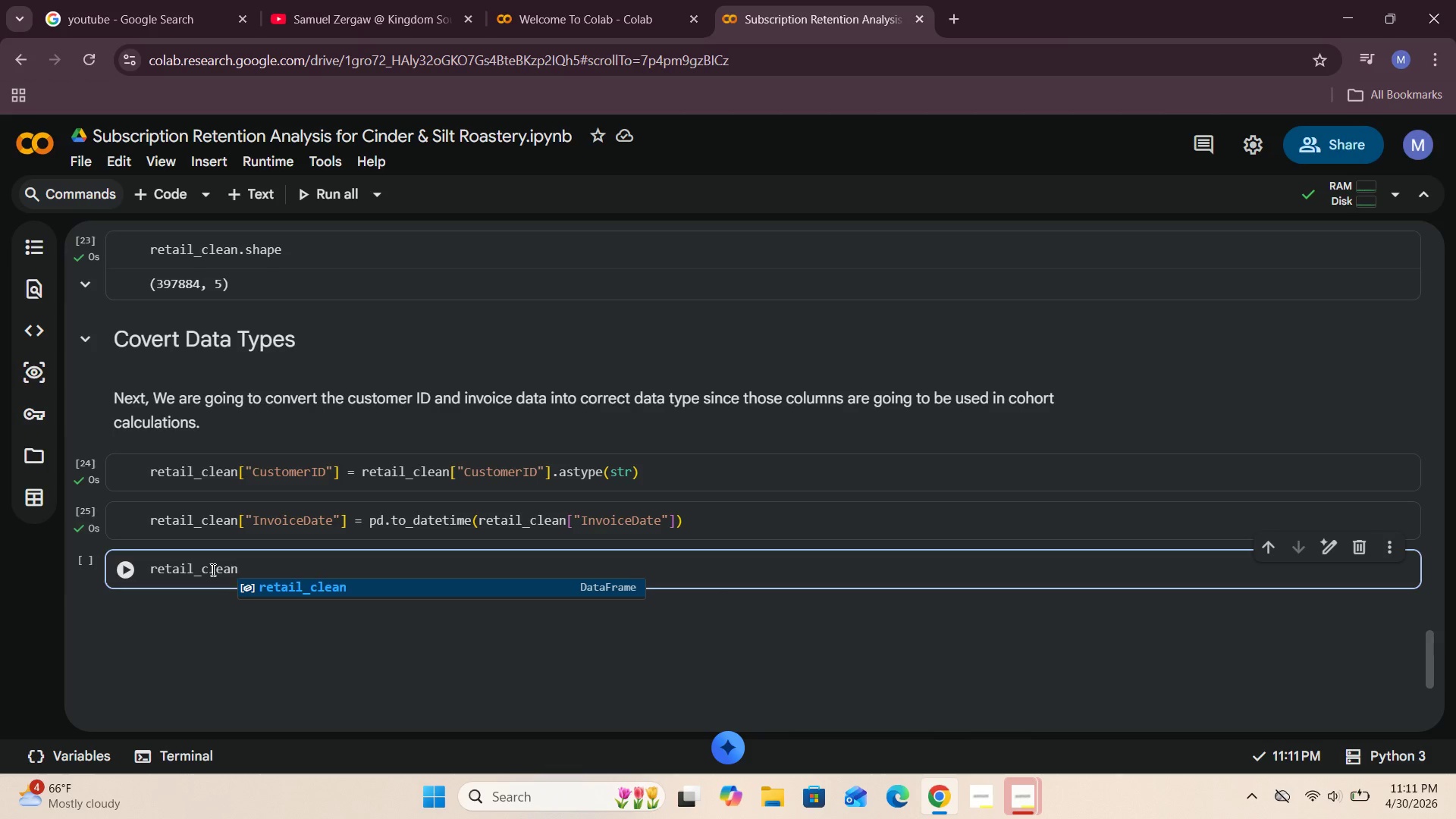 
key(BracketLeft)
 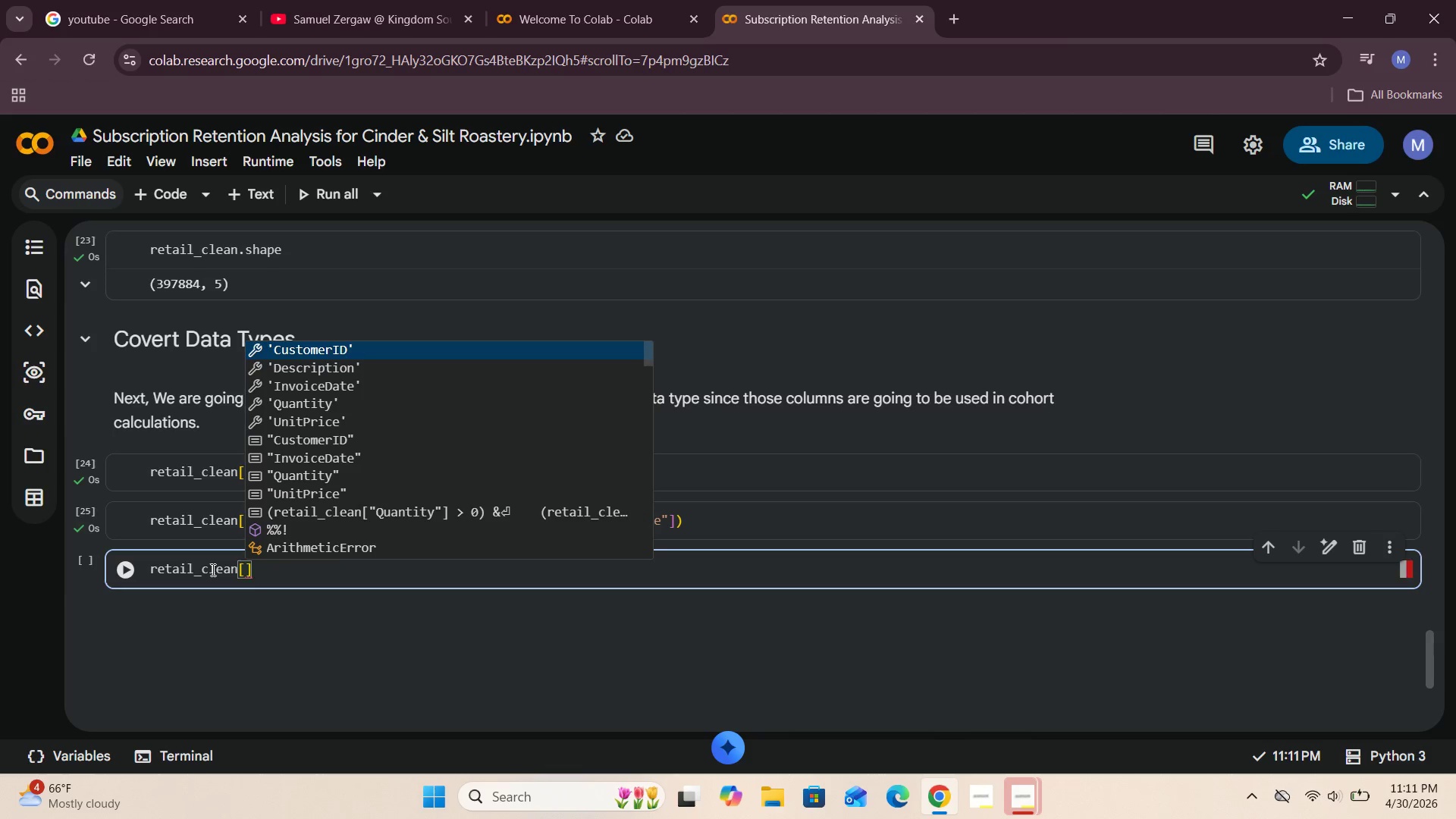 
key(Shift+Quote)
 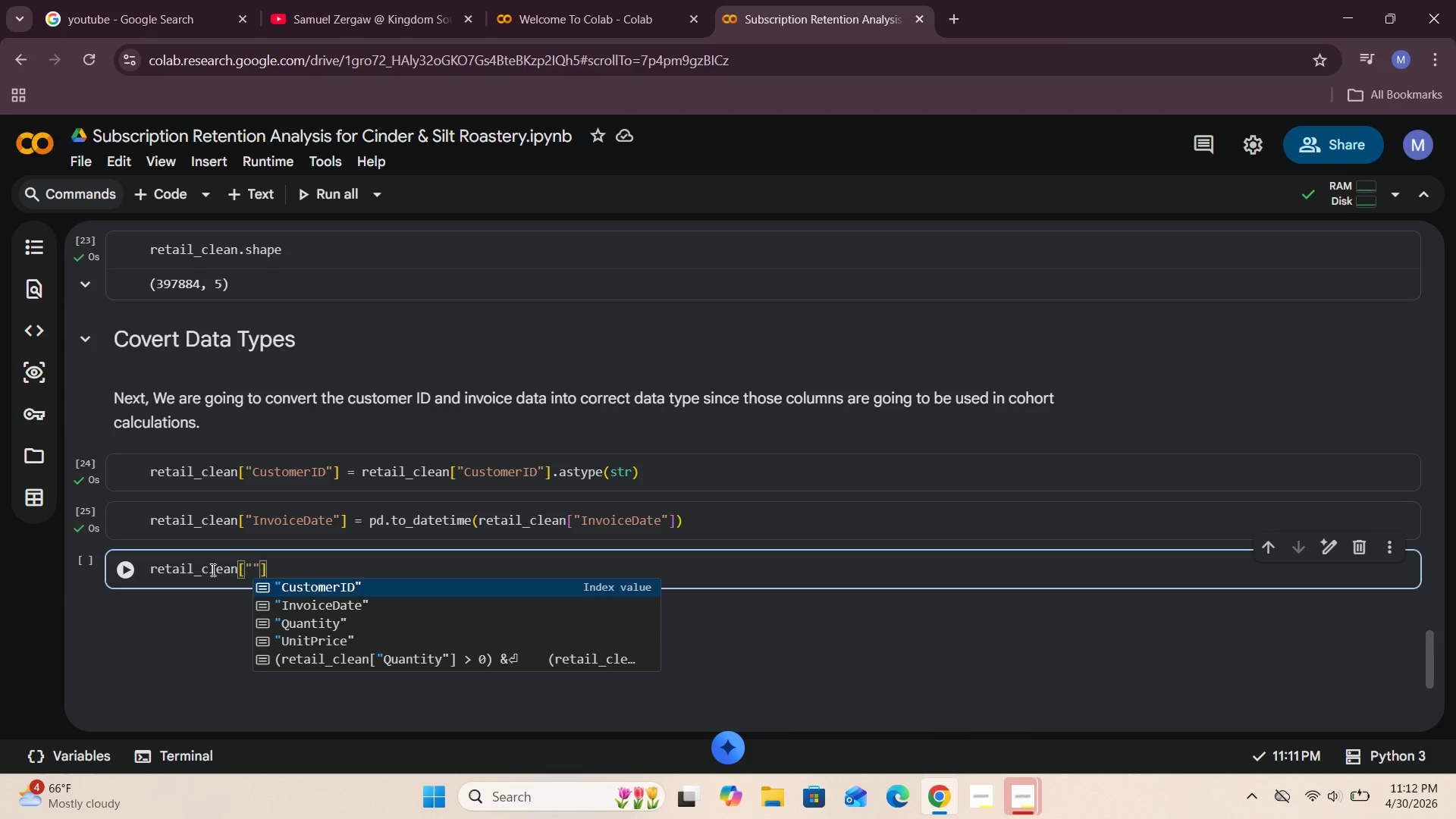 
wait(38.8)
 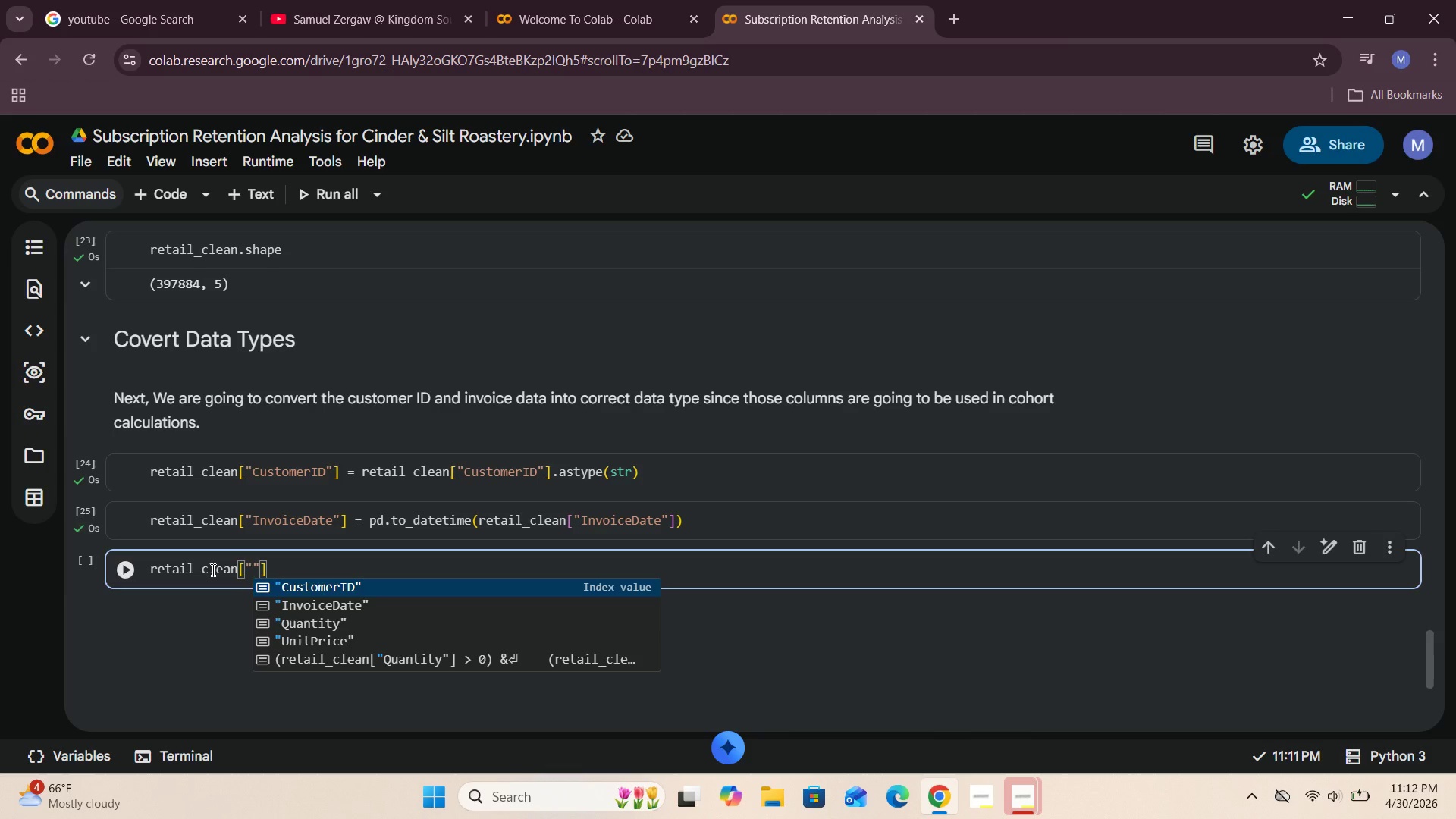 
left_click([408, 588])
 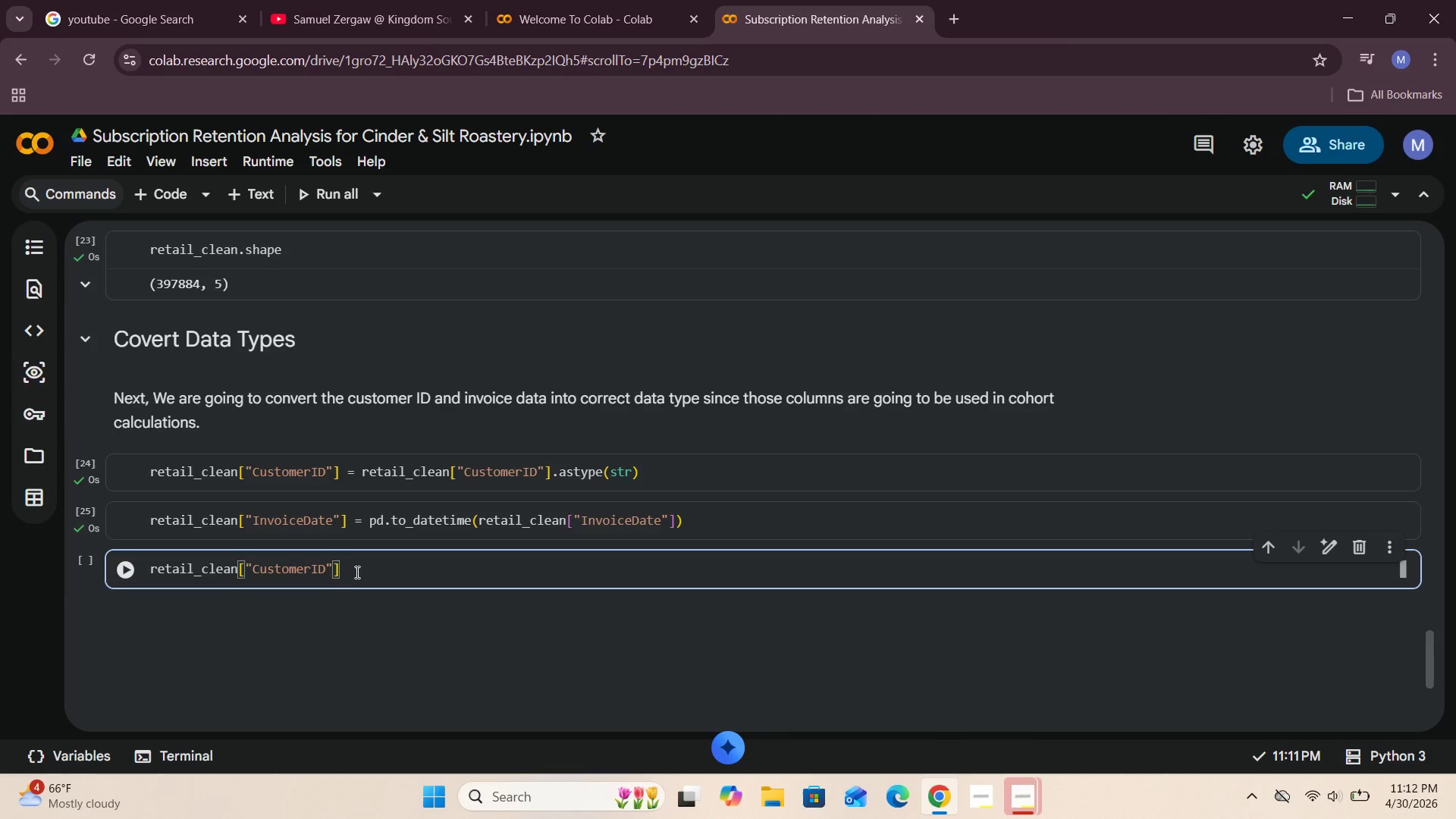 
left_click([357, 571])
 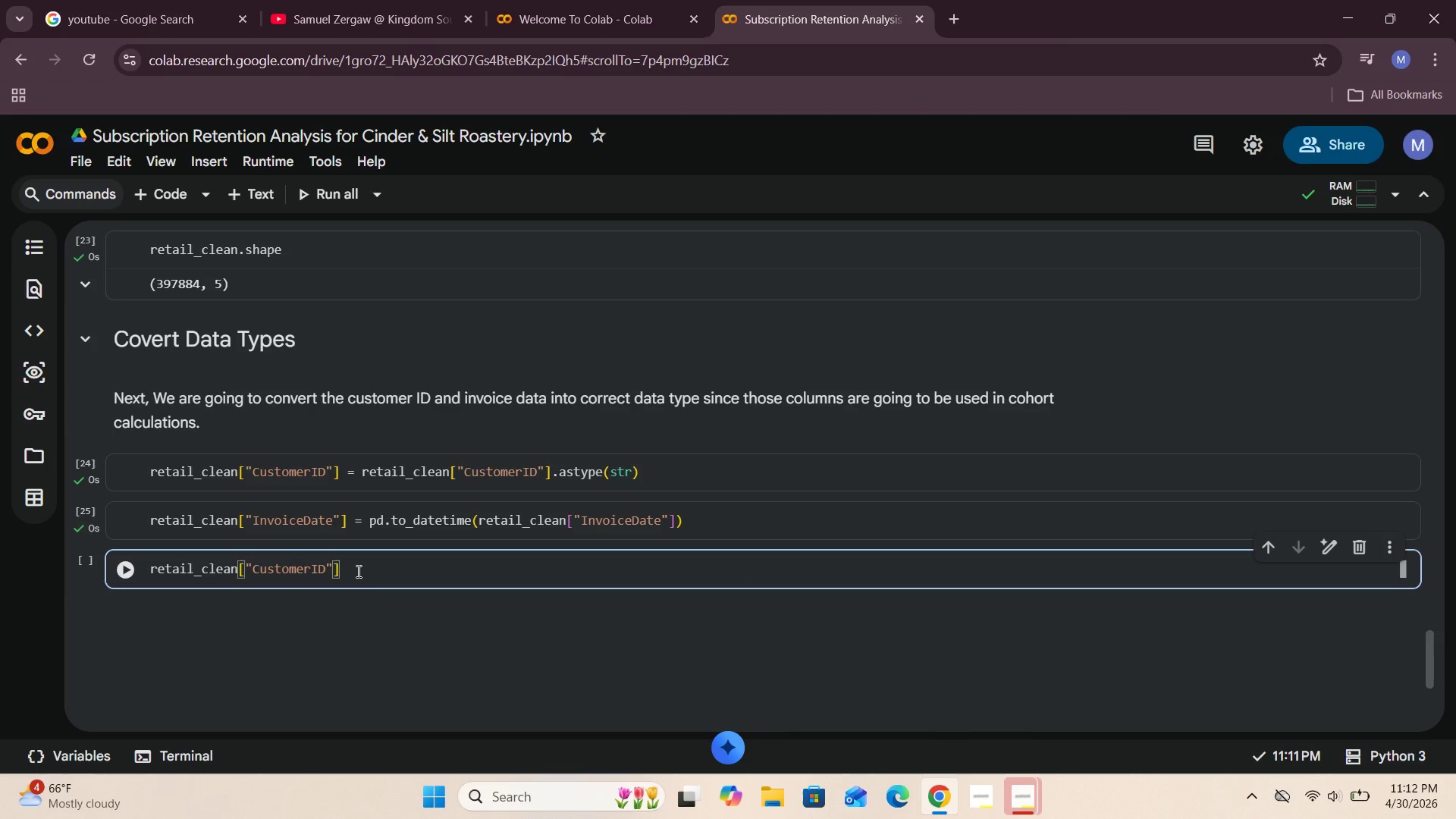 
type(.stype)
key(Backspace)
key(Backspace)
key(Backspace)
key(Backspace)
key(Backspace)
type(dtype)
 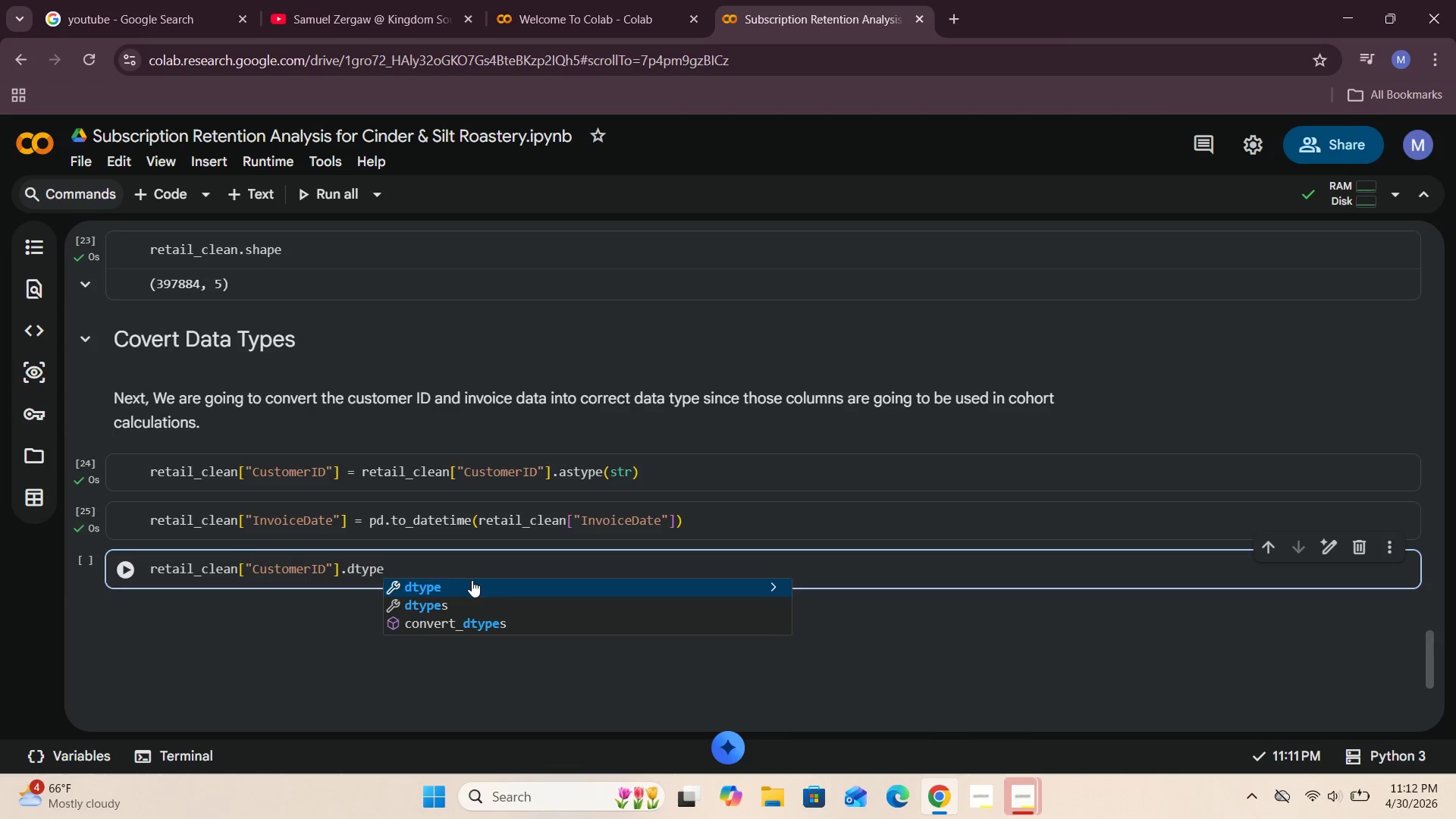 
left_click([475, 586])
 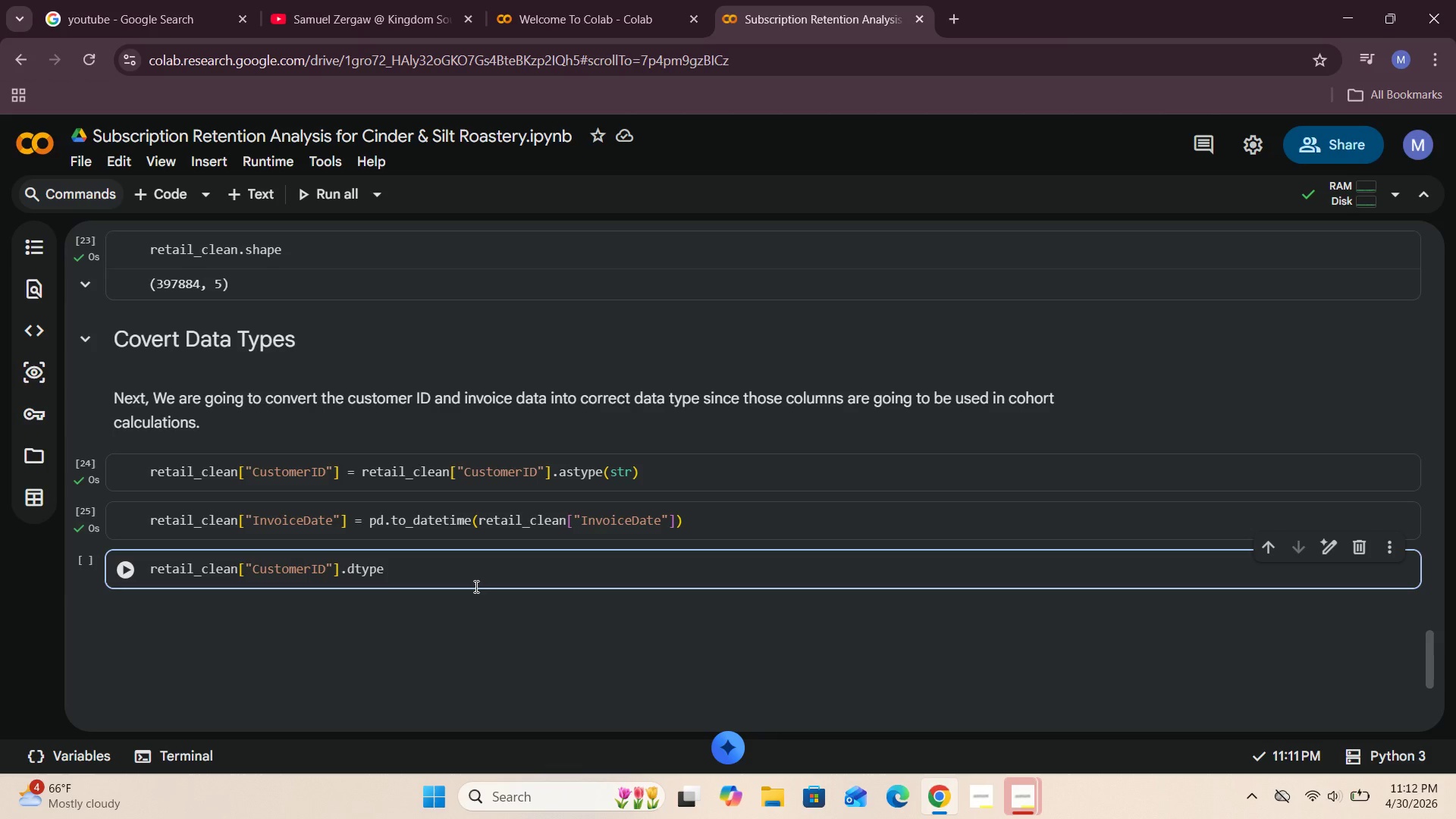 
wait(30.84)
 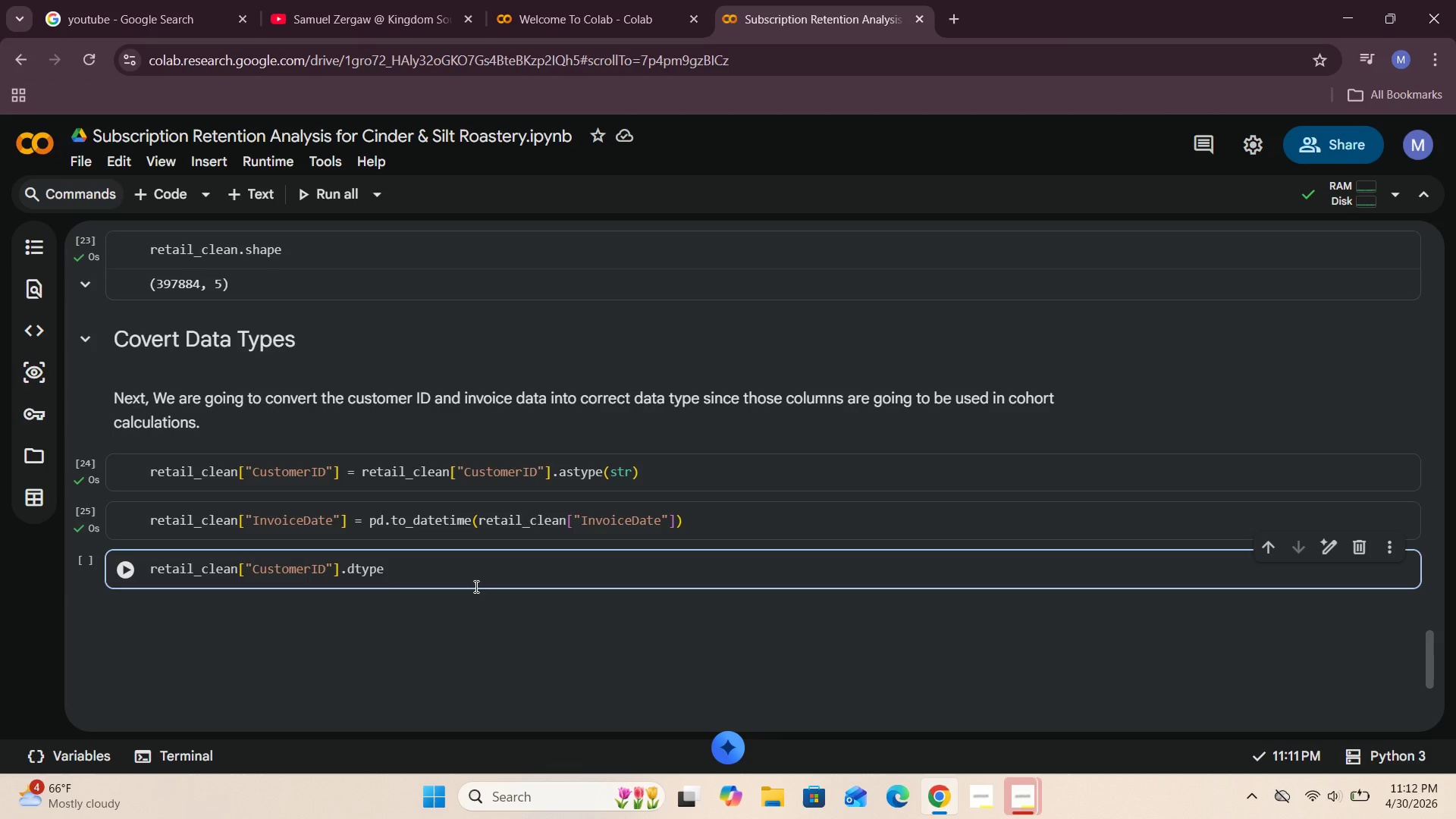 
key(Enter)
 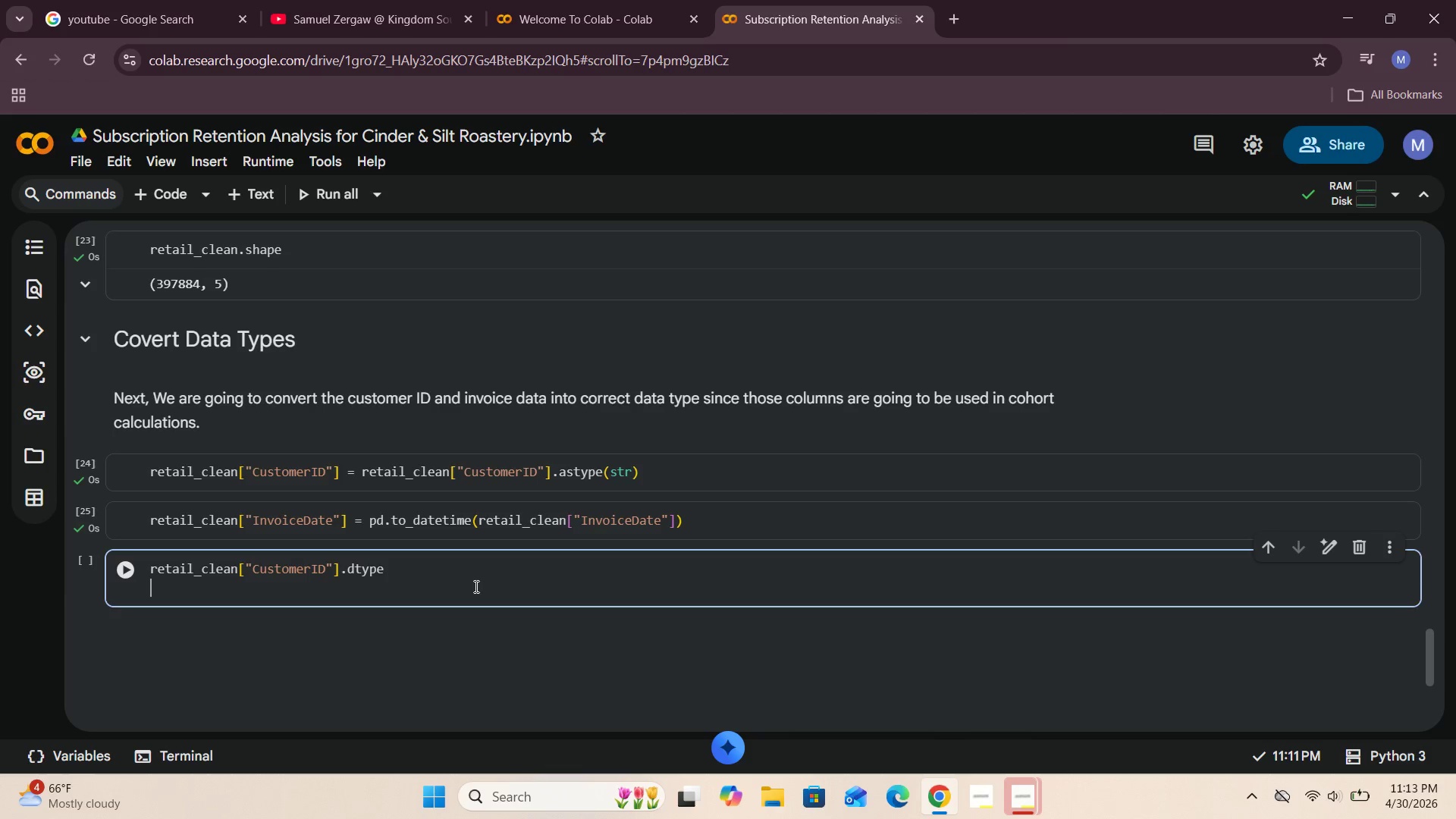 
key(Shift+ShiftRight)
 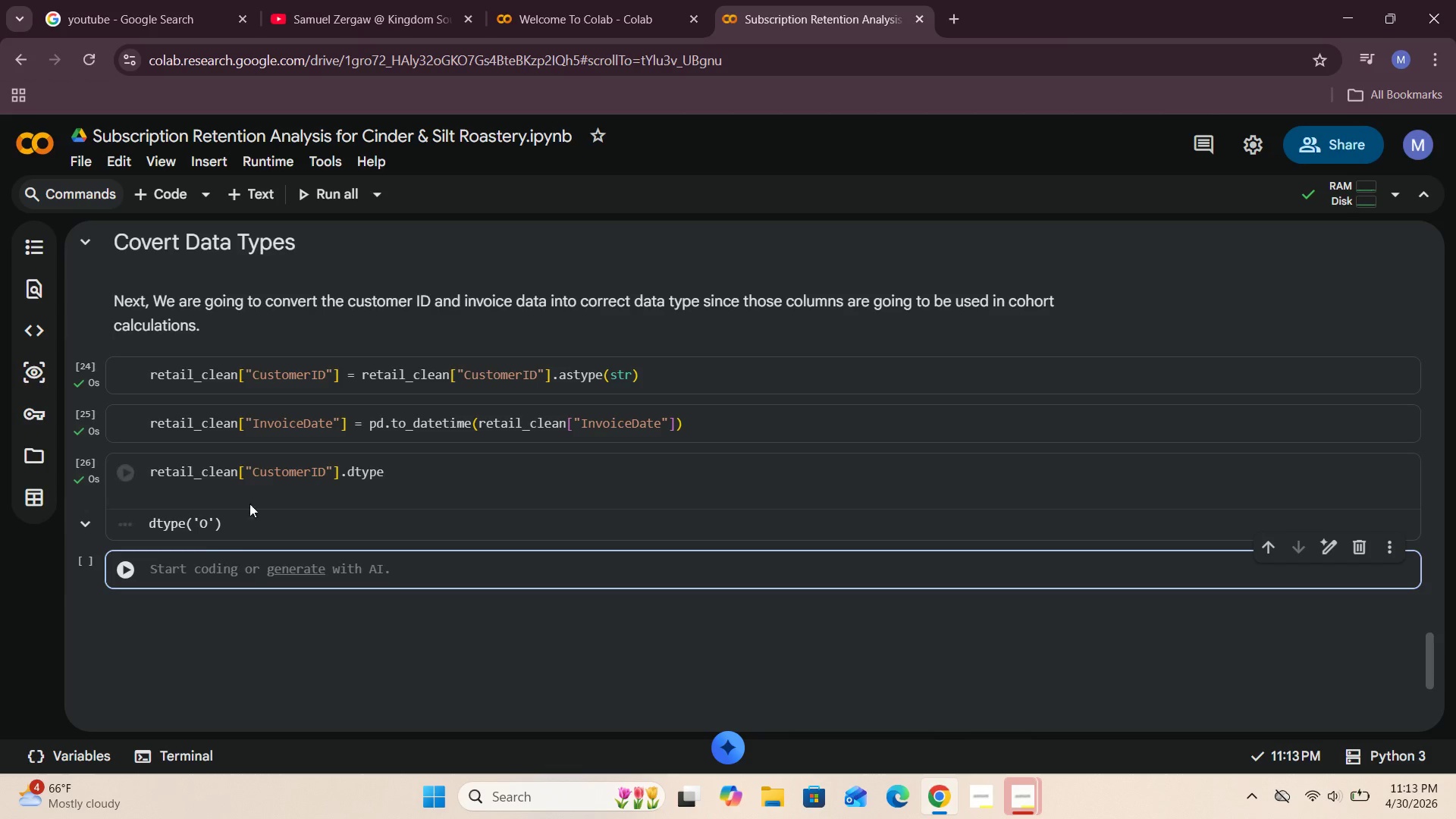 
key(Shift+Enter)
 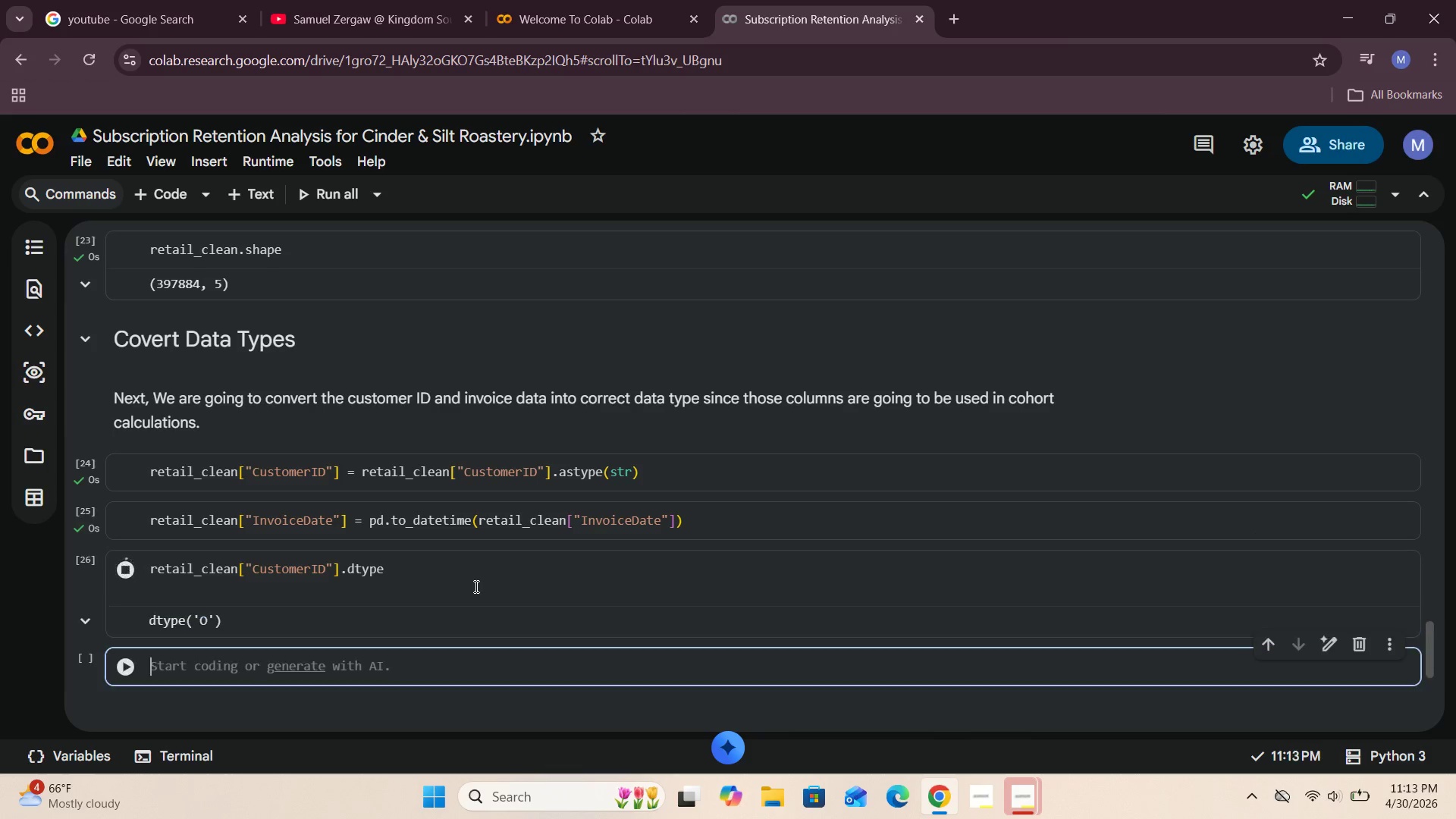 
wait(6.12)
 